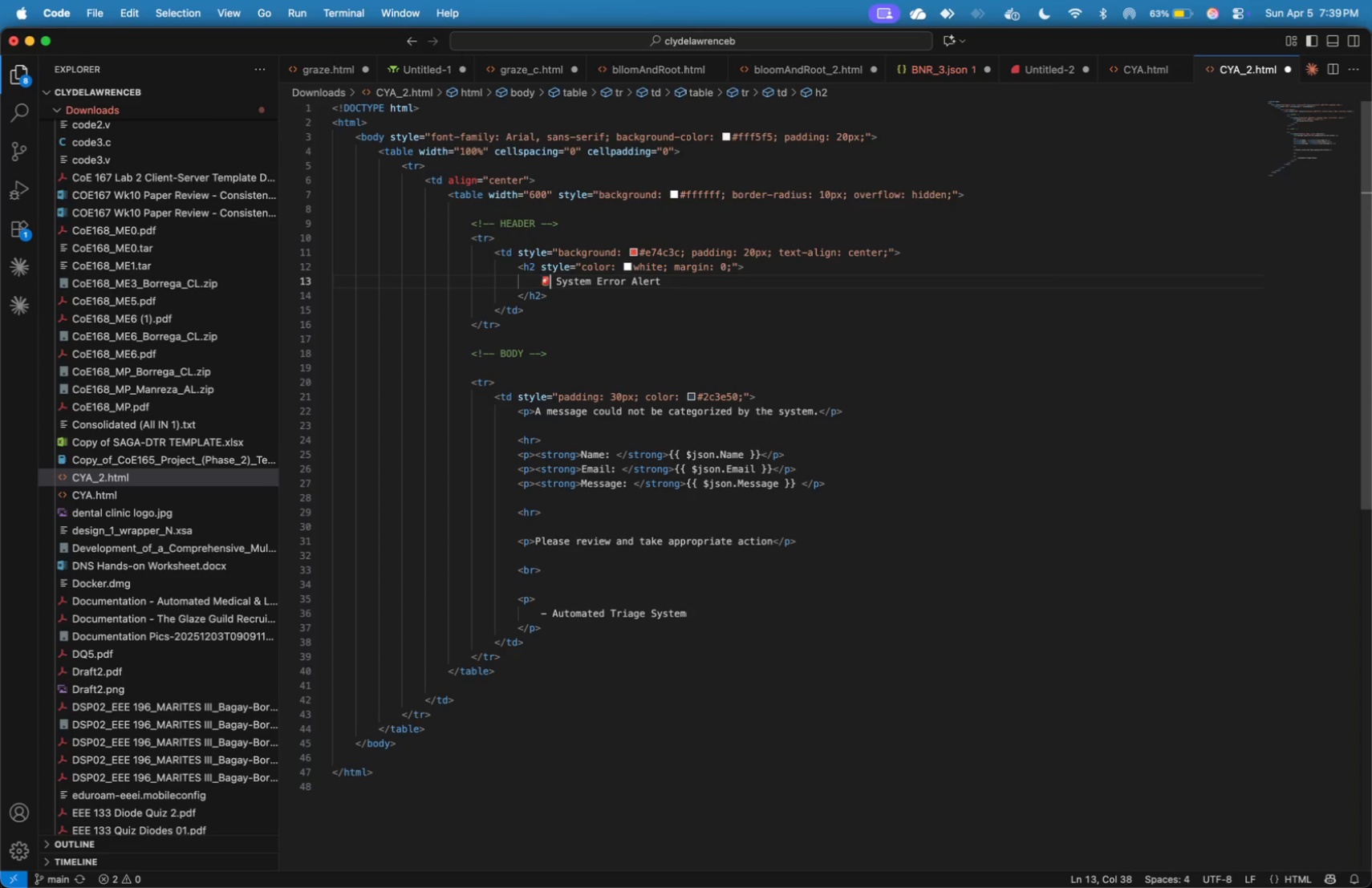 
key(ArrowRight)
 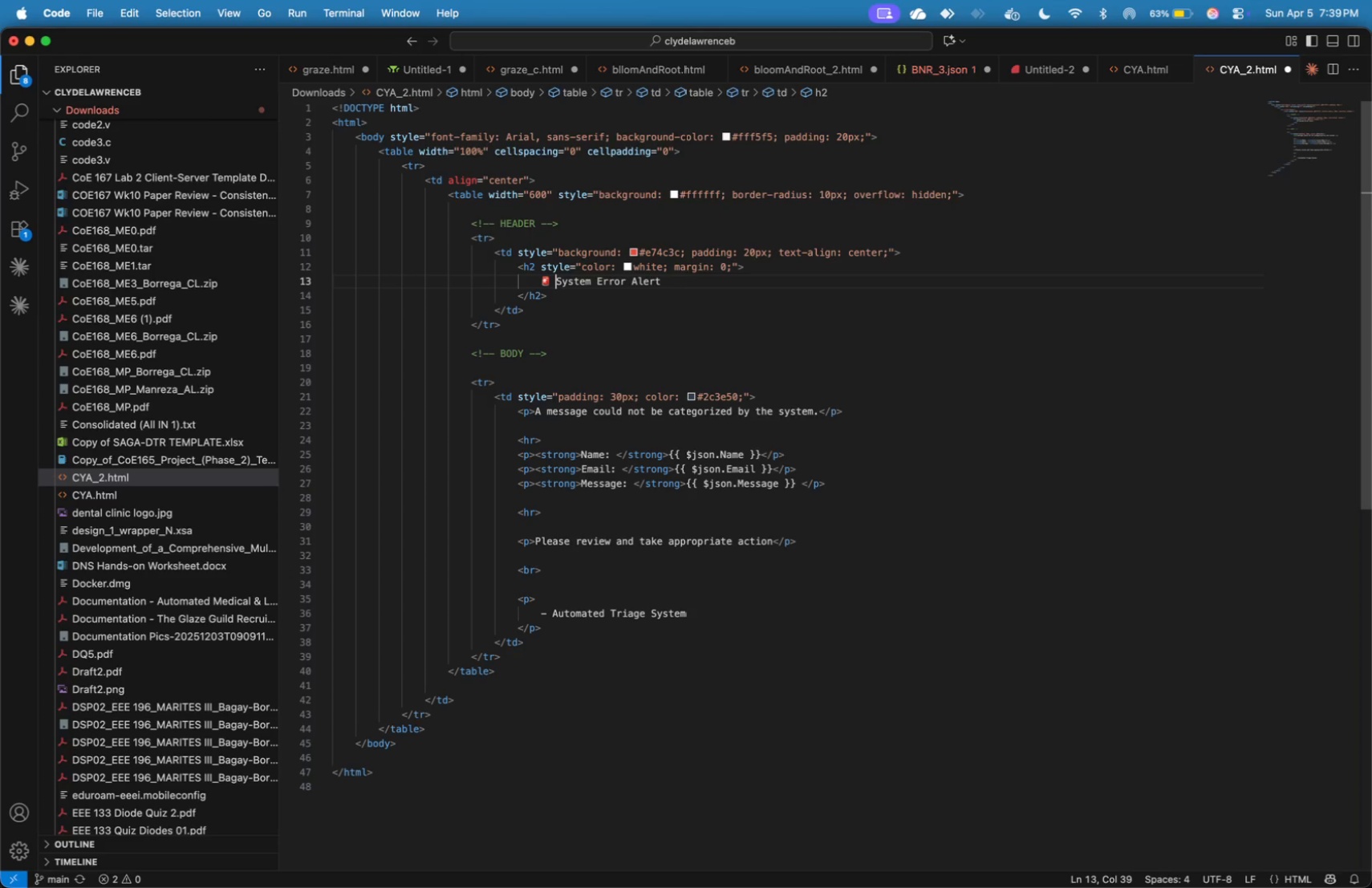 
key(ArrowRight)
 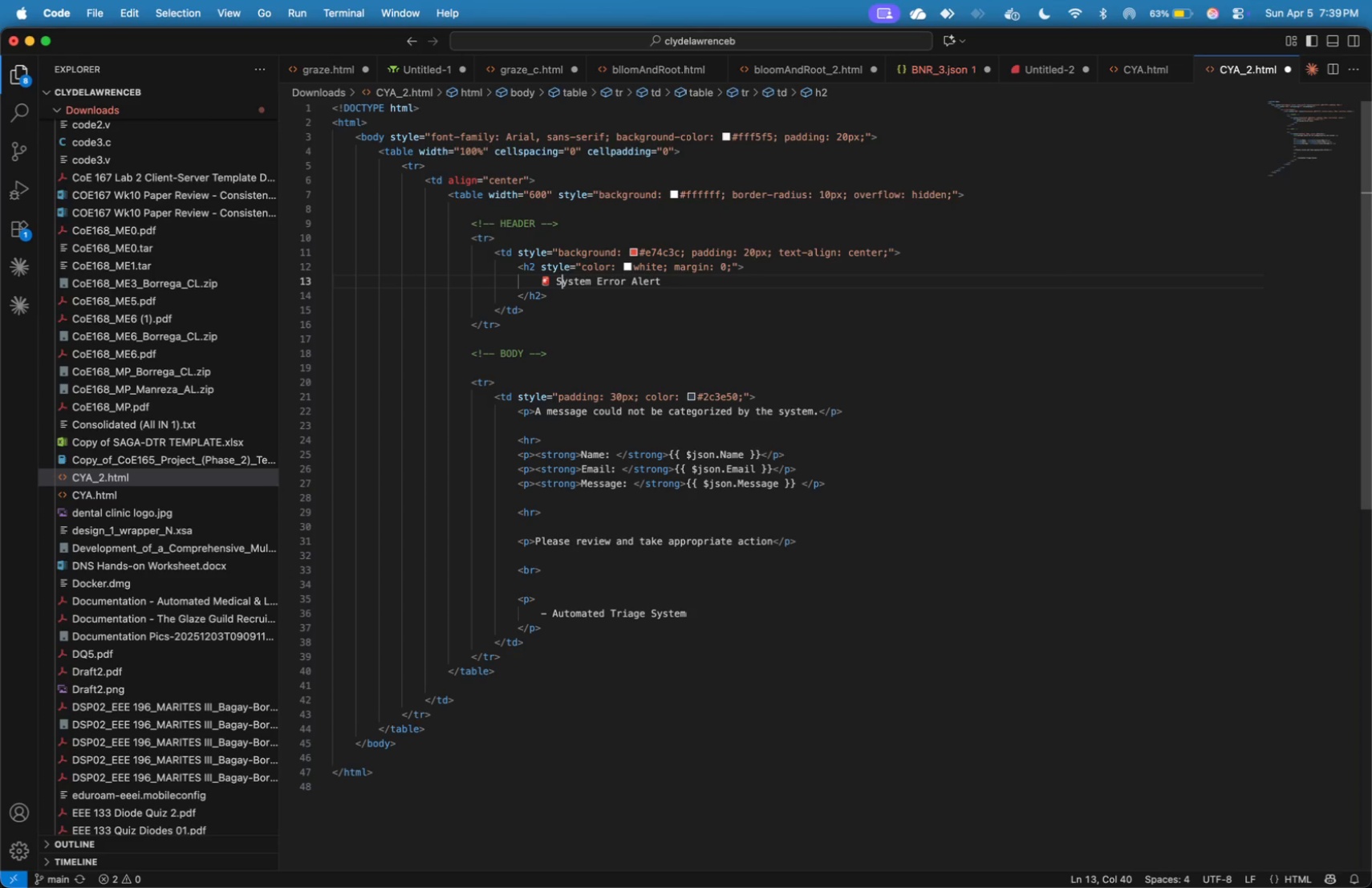 
key(ArrowRight)
 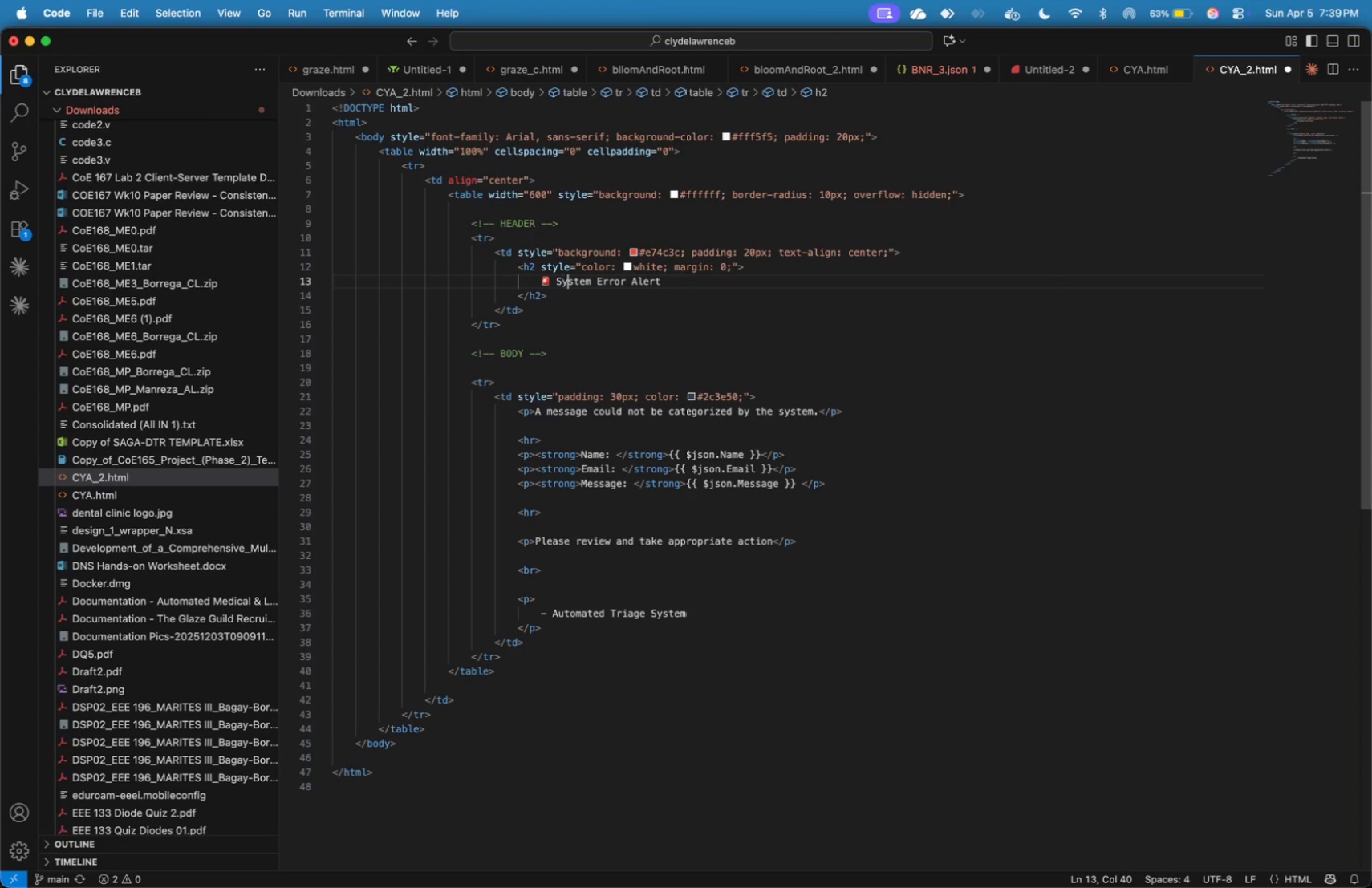 
key(ArrowRight)
 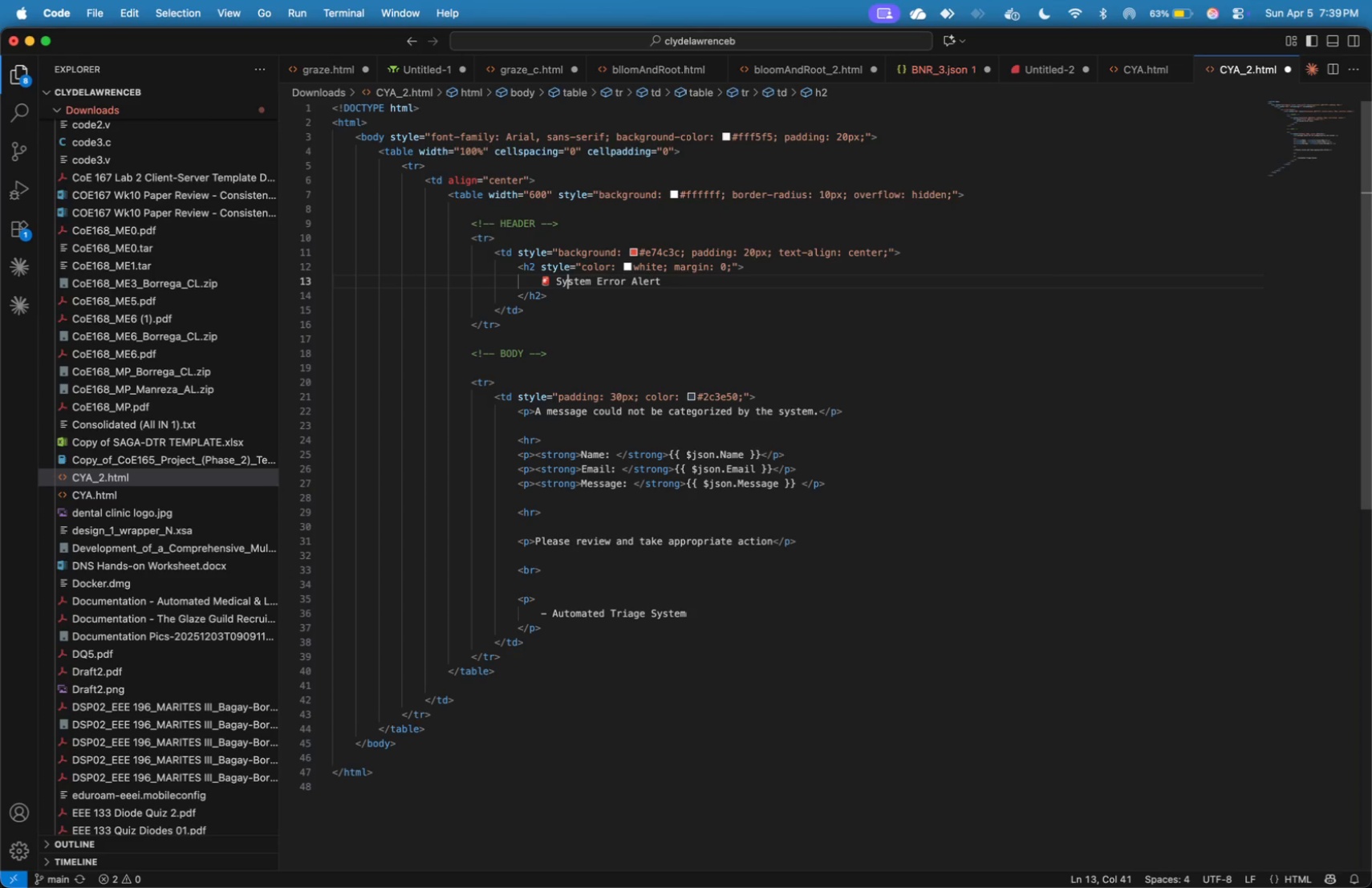 
hold_key(key=ArrowRight, duration=0.47)
 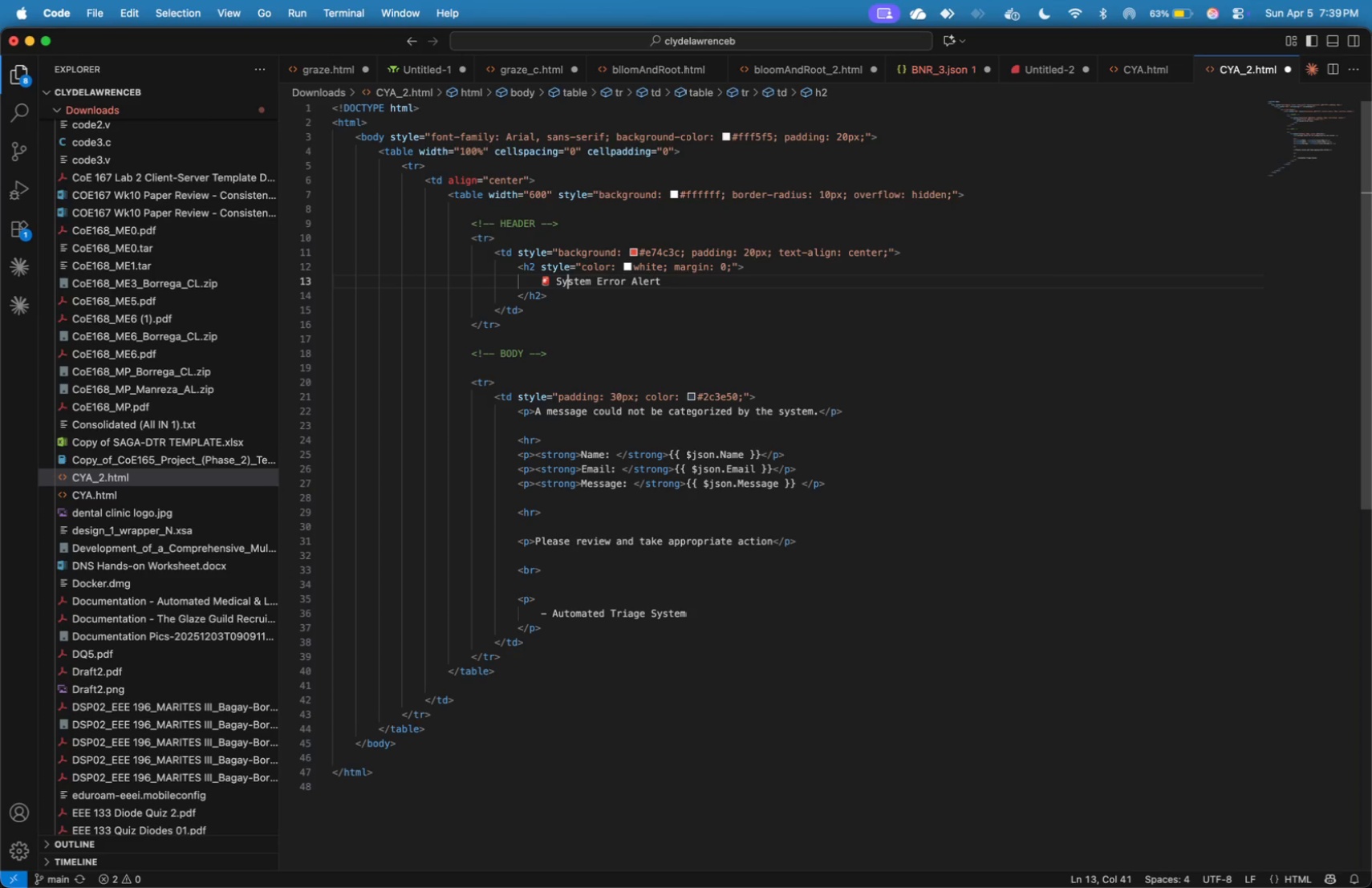 
key(ArrowLeft)
 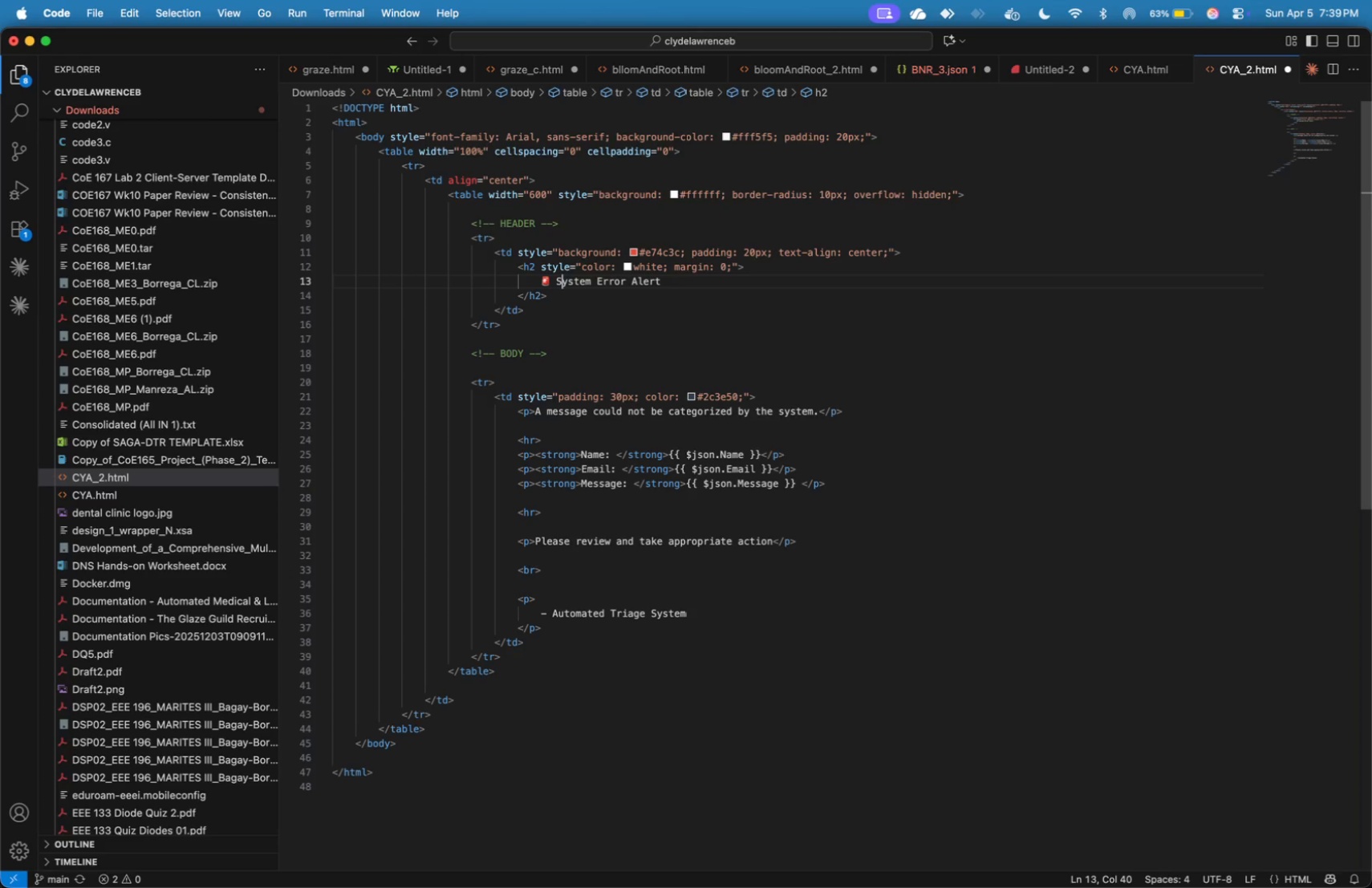 
key(ArrowLeft)
 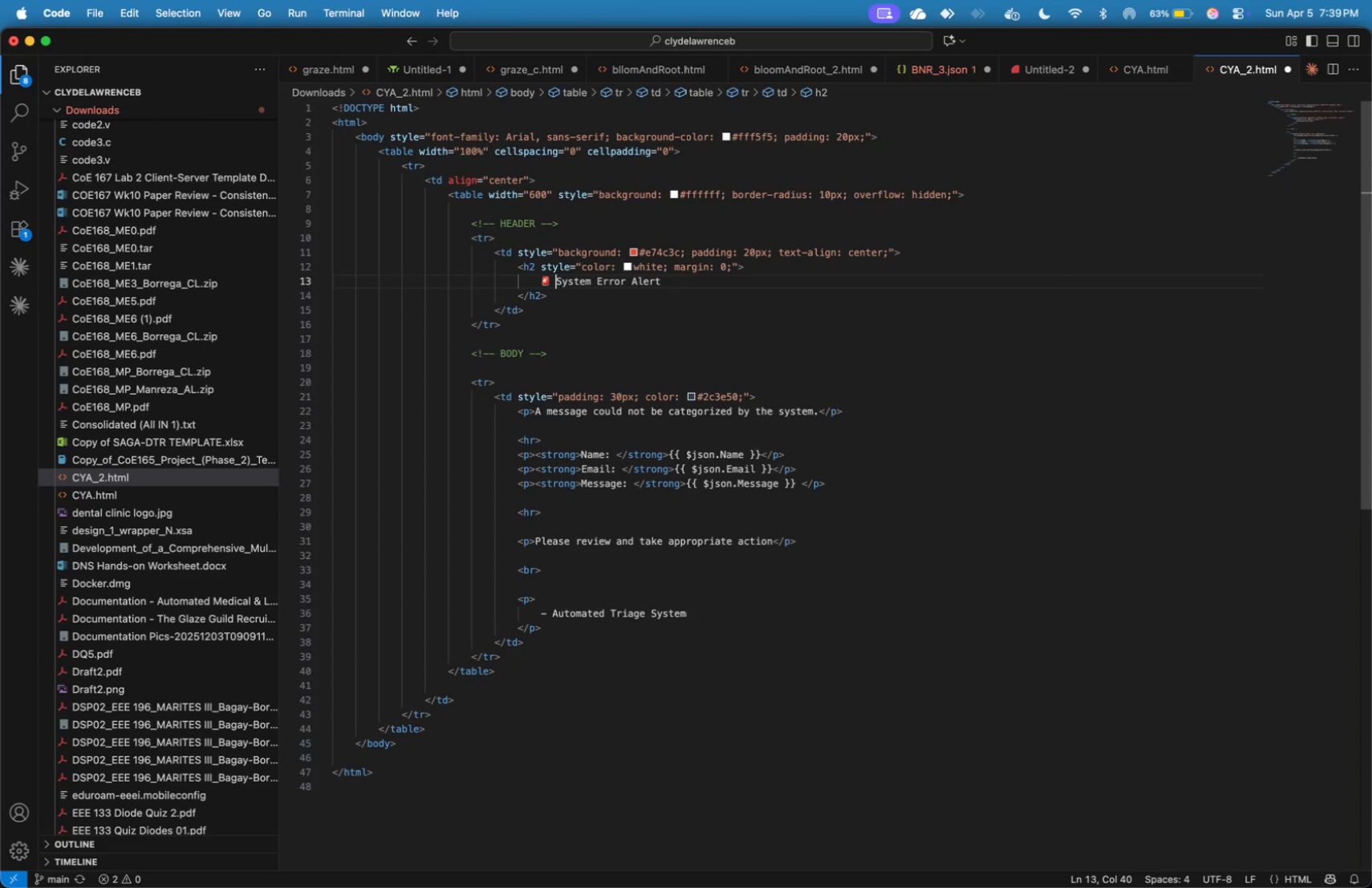 
key(ArrowLeft)
 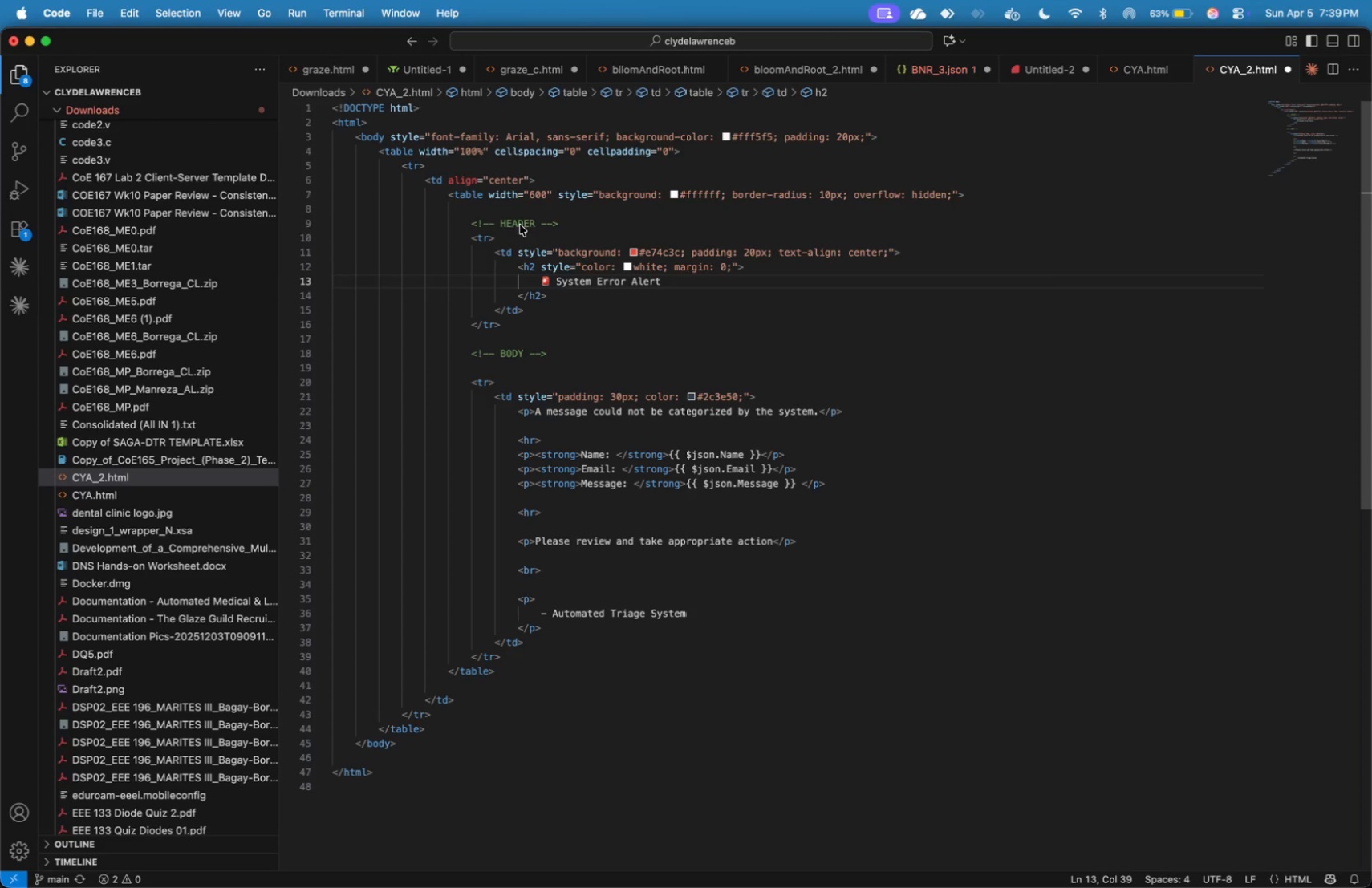 
key(ArrowDown)
 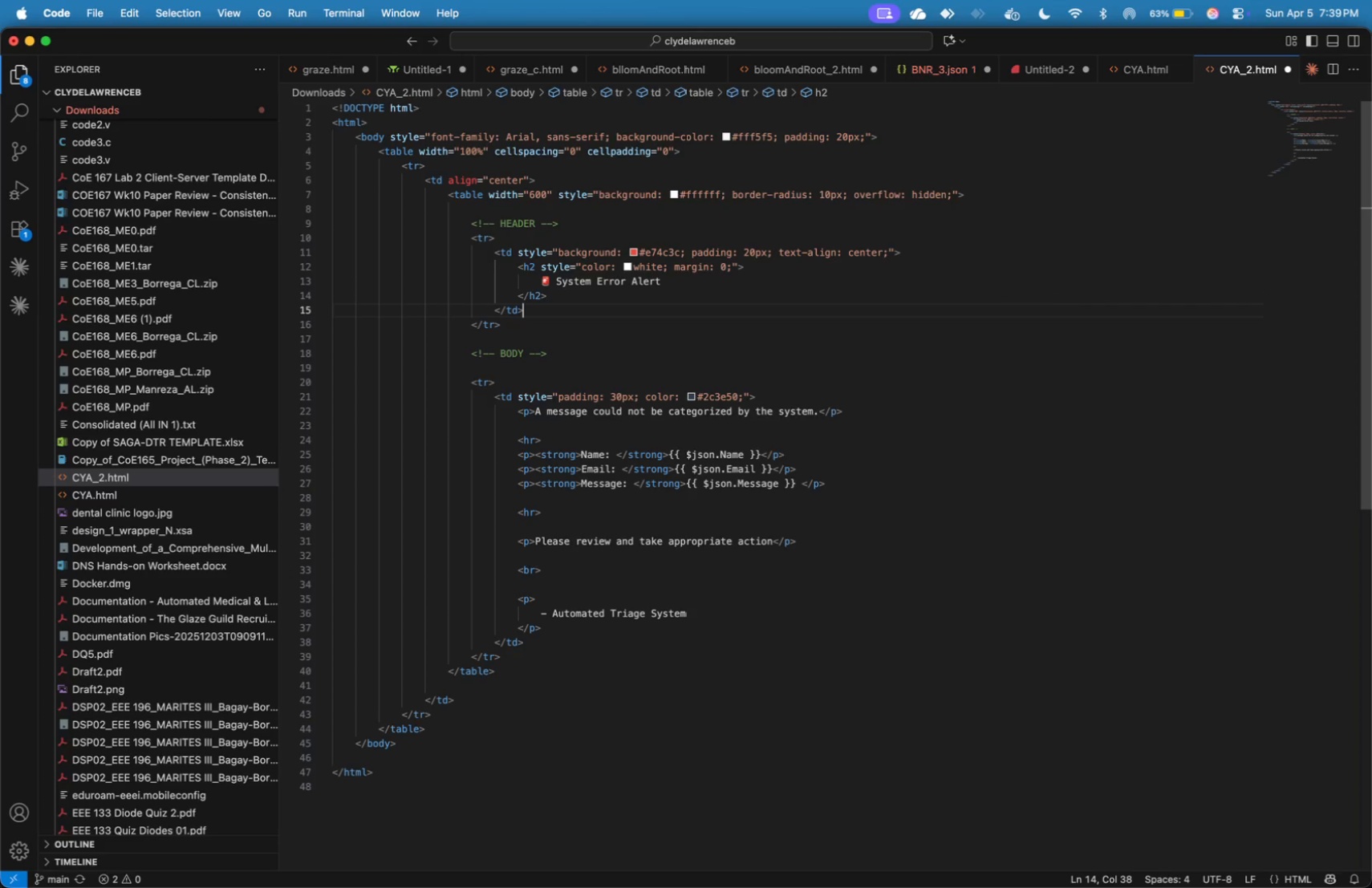 
key(ArrowDown)
 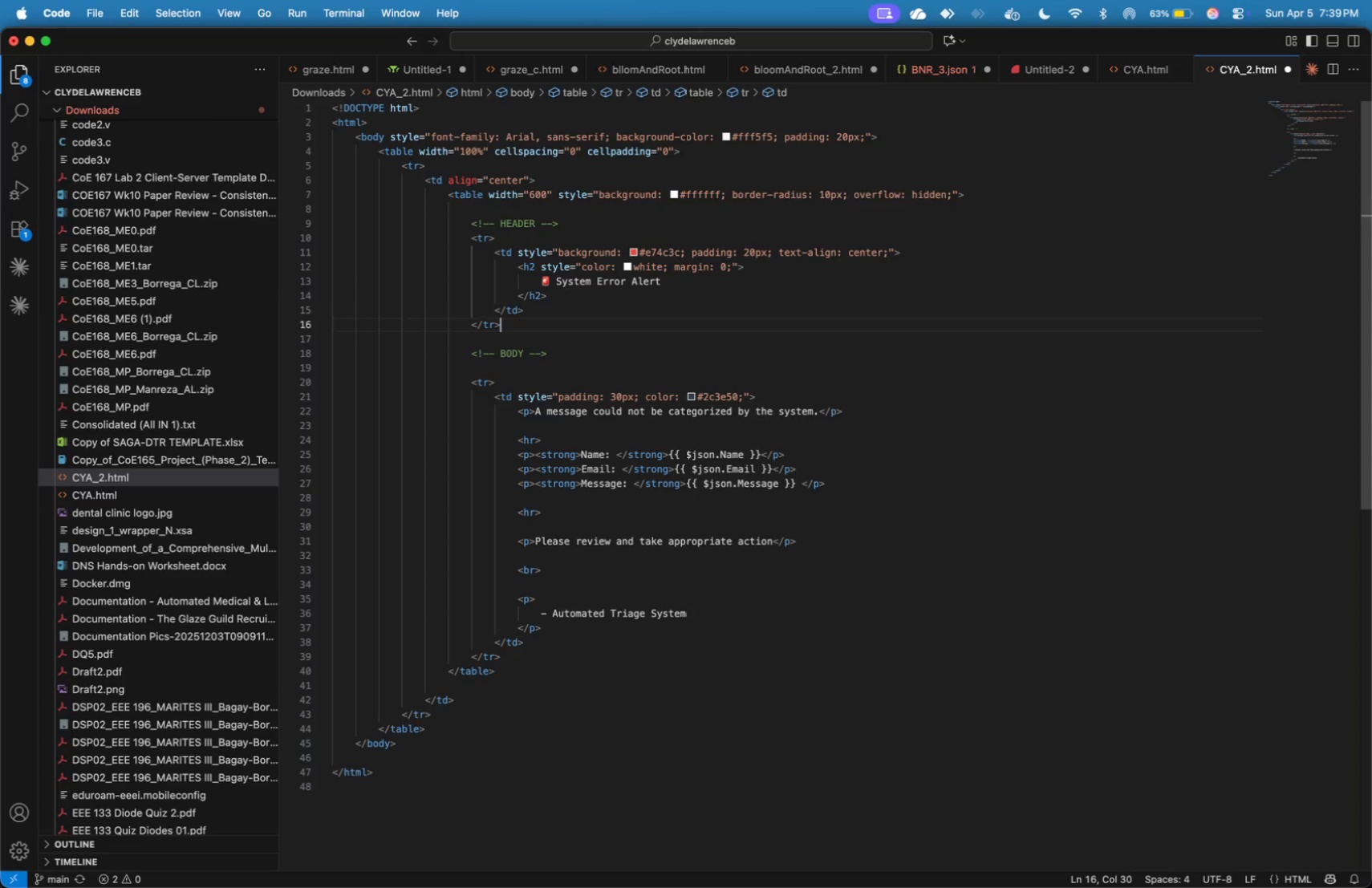 
key(ArrowDown)
 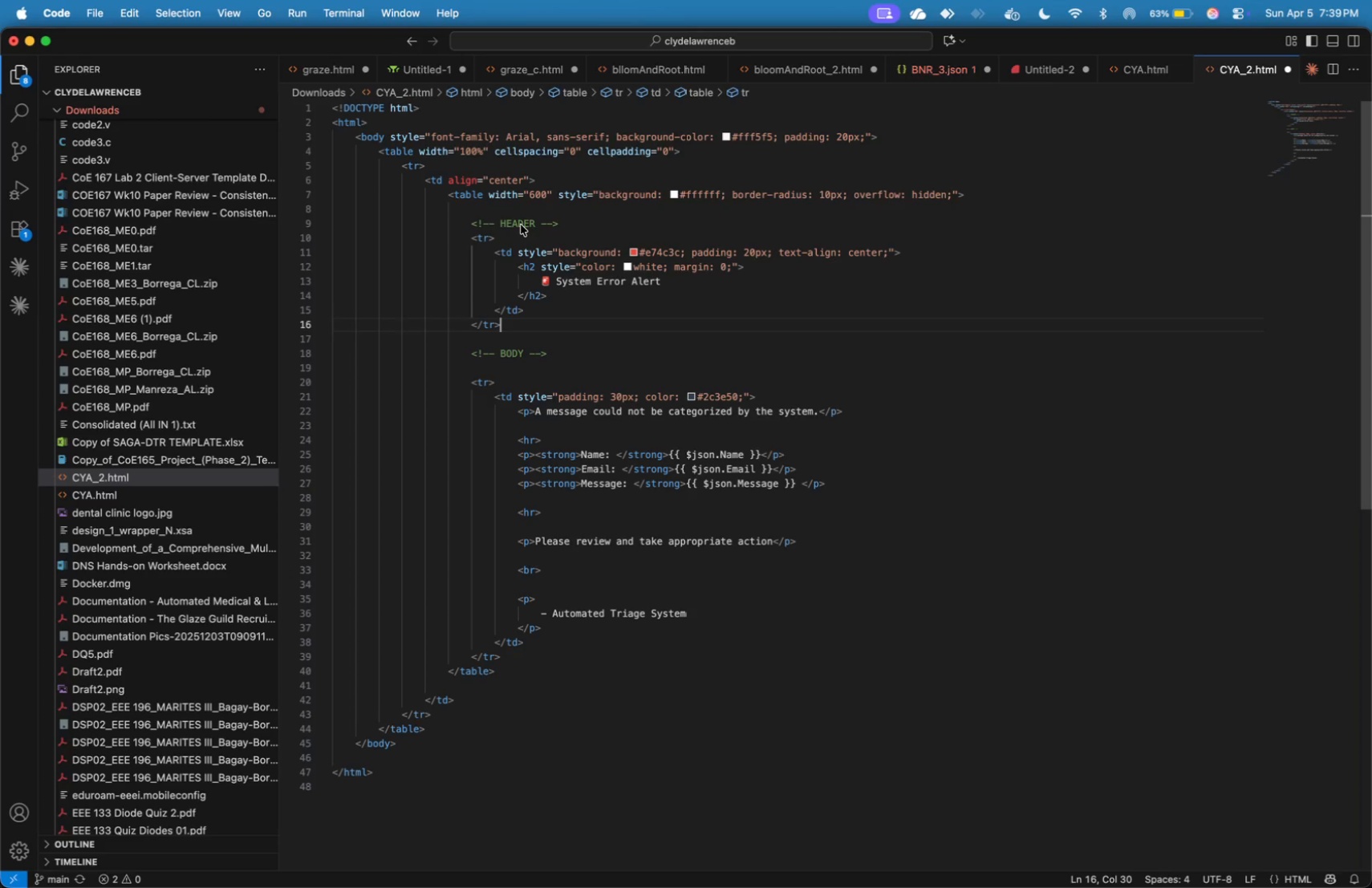 
hold_key(key=ArrowDown, duration=0.96)
 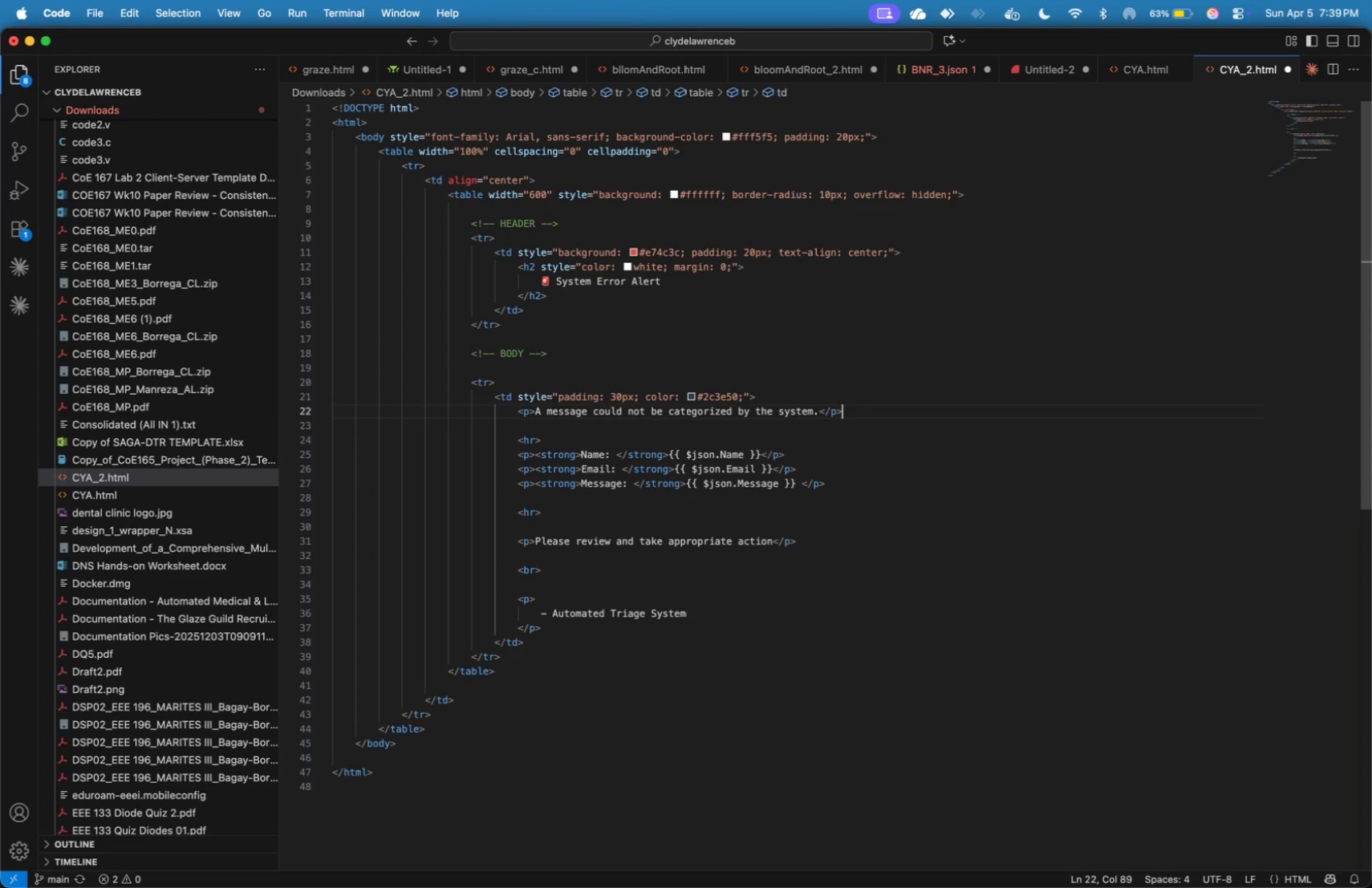 
key(ArrowLeft)
 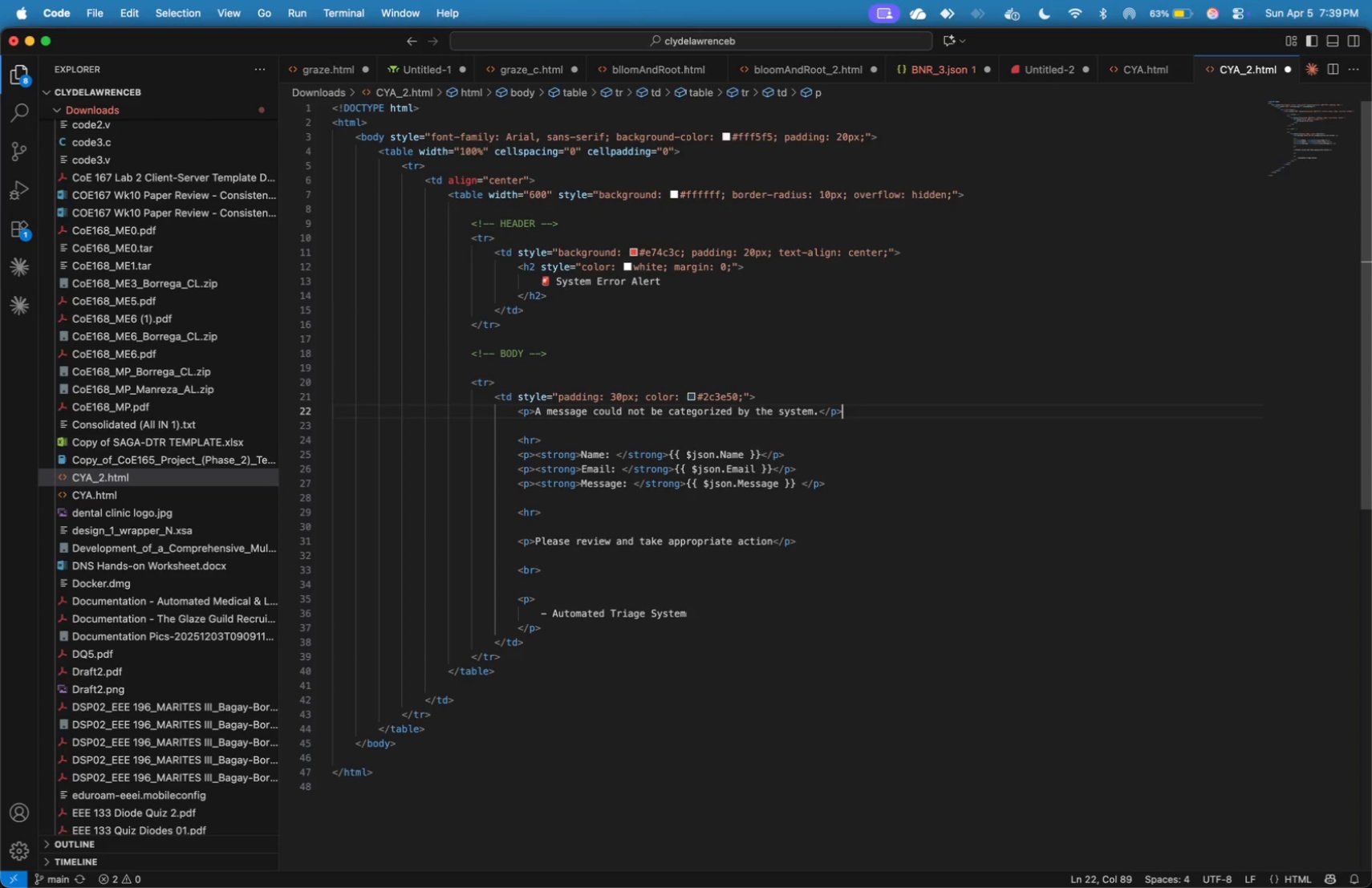 
key(ArrowLeft)
 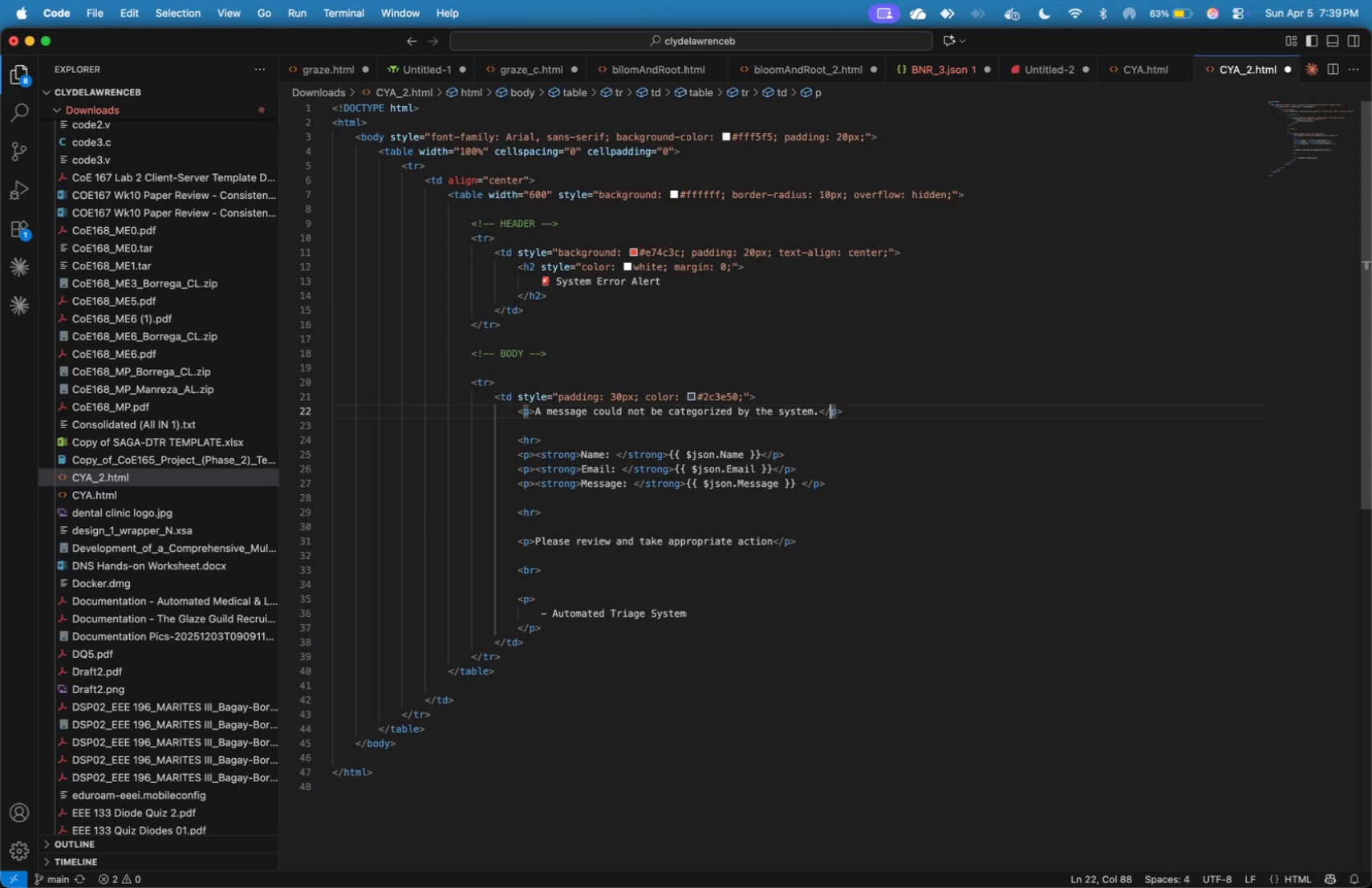 
key(ArrowLeft)
 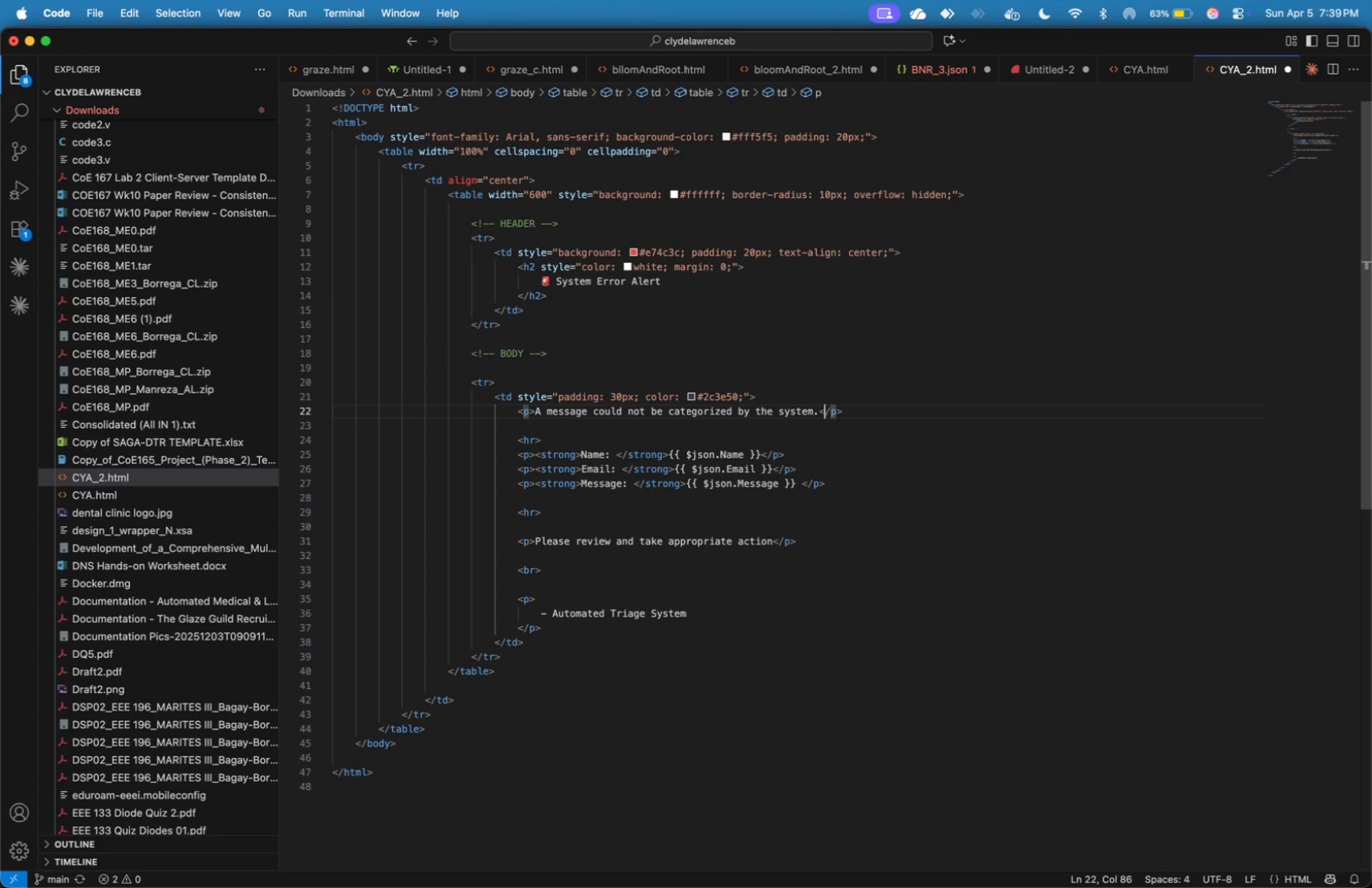 
key(ArrowLeft)
 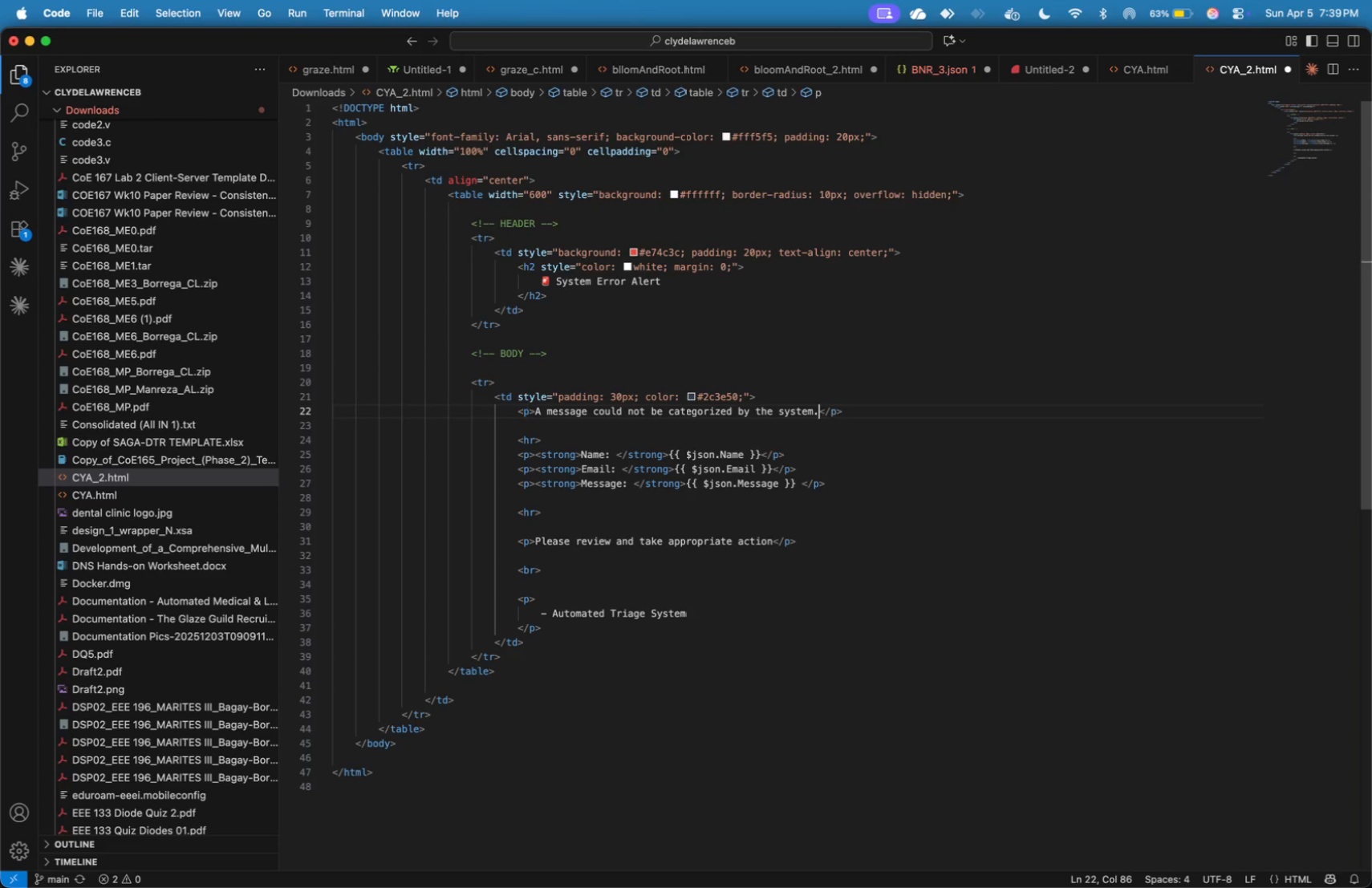 
key(ArrowLeft)
 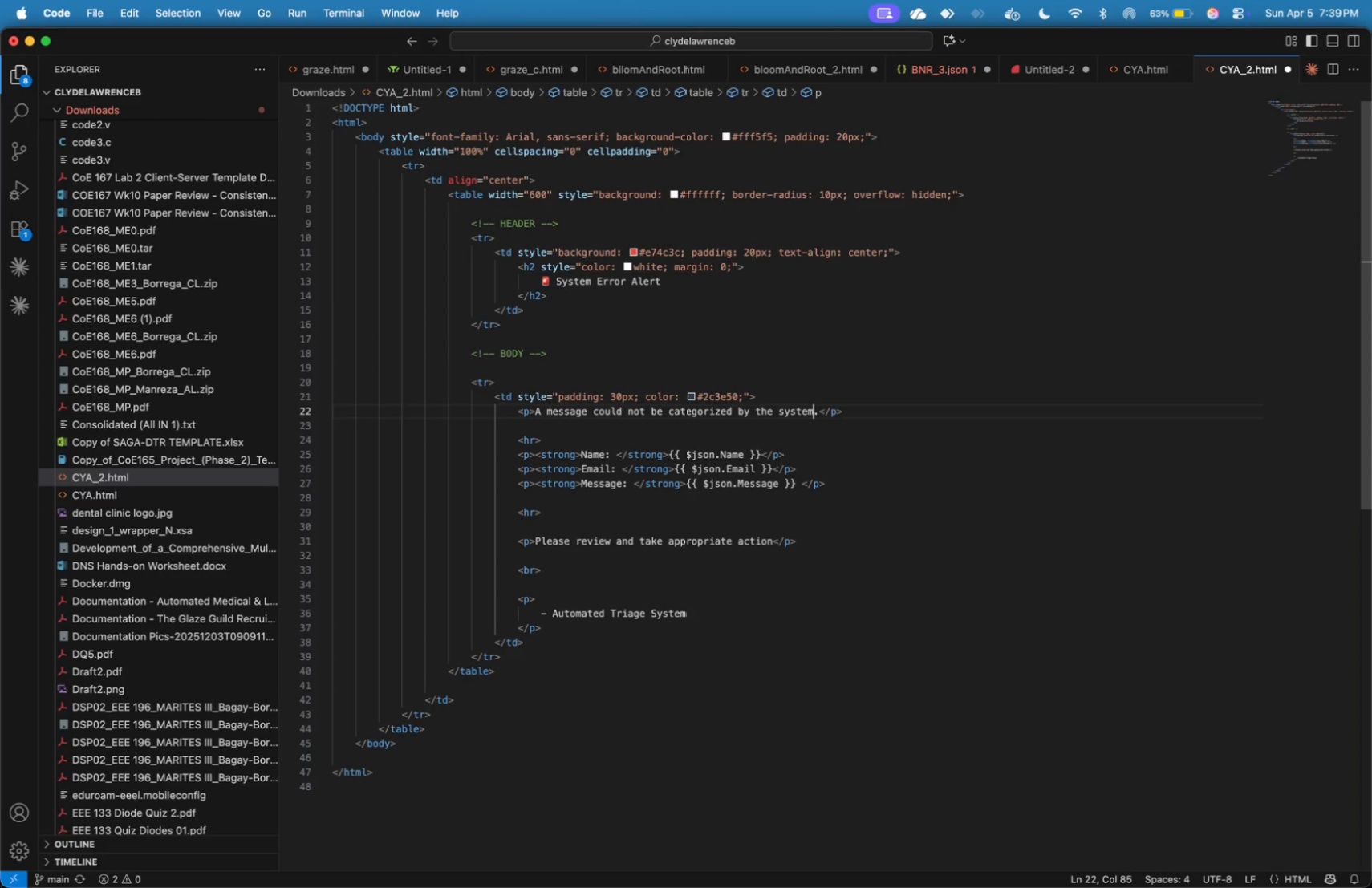 
key(ArrowLeft)
 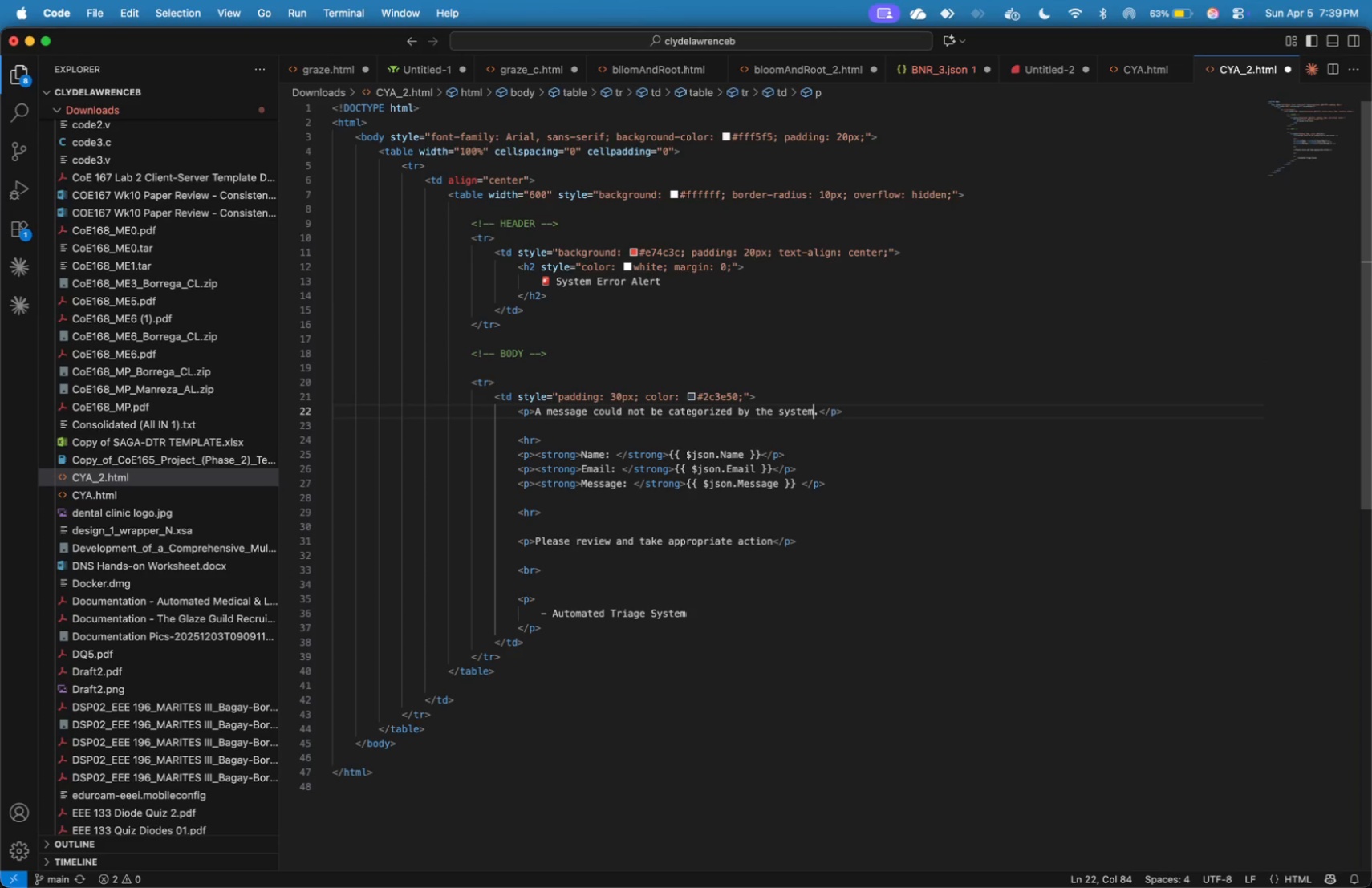 
hold_key(key=ArrowLeft, duration=1.58)
 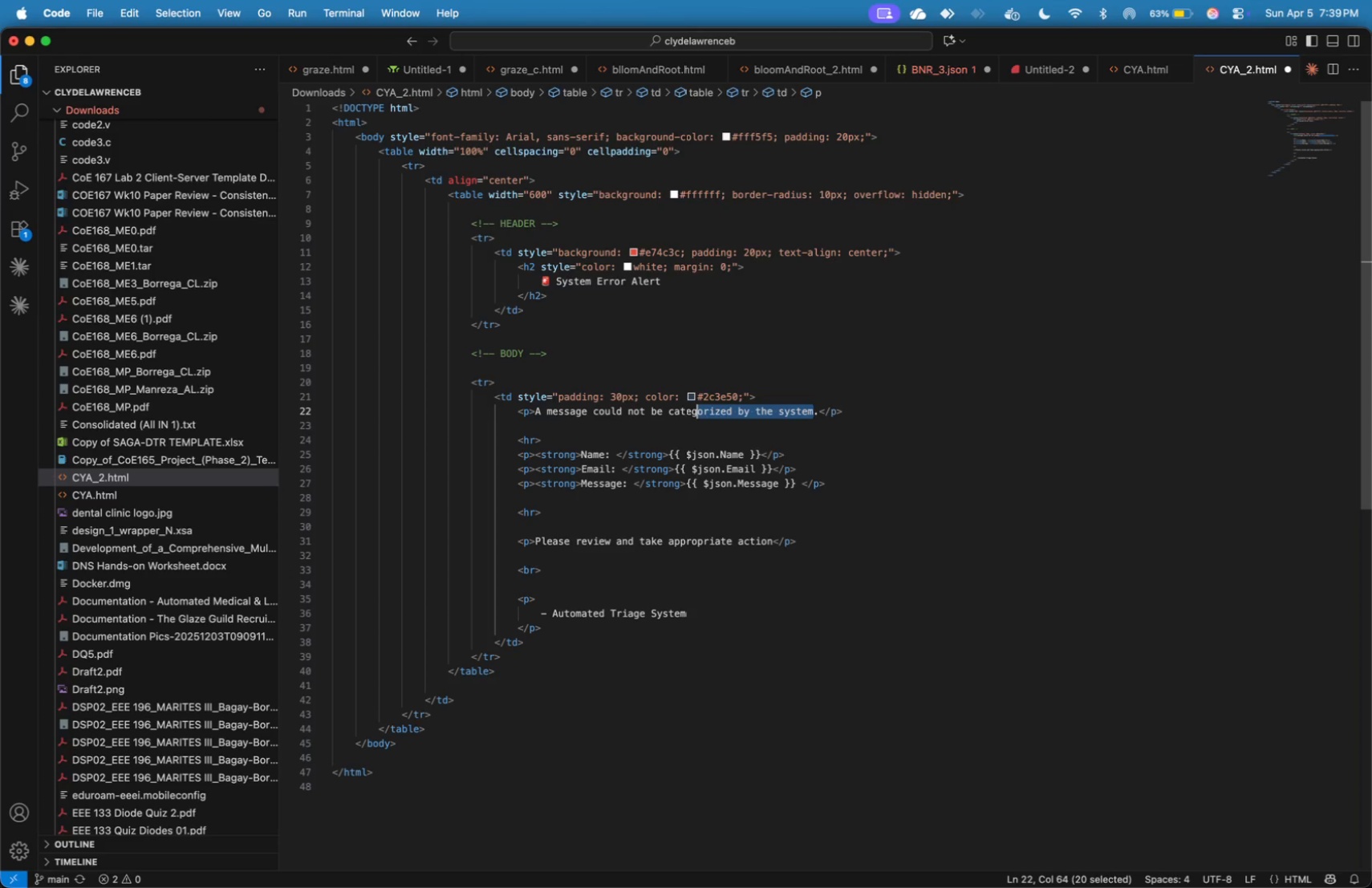 
hold_key(key=ArrowLeft, duration=1.5)
 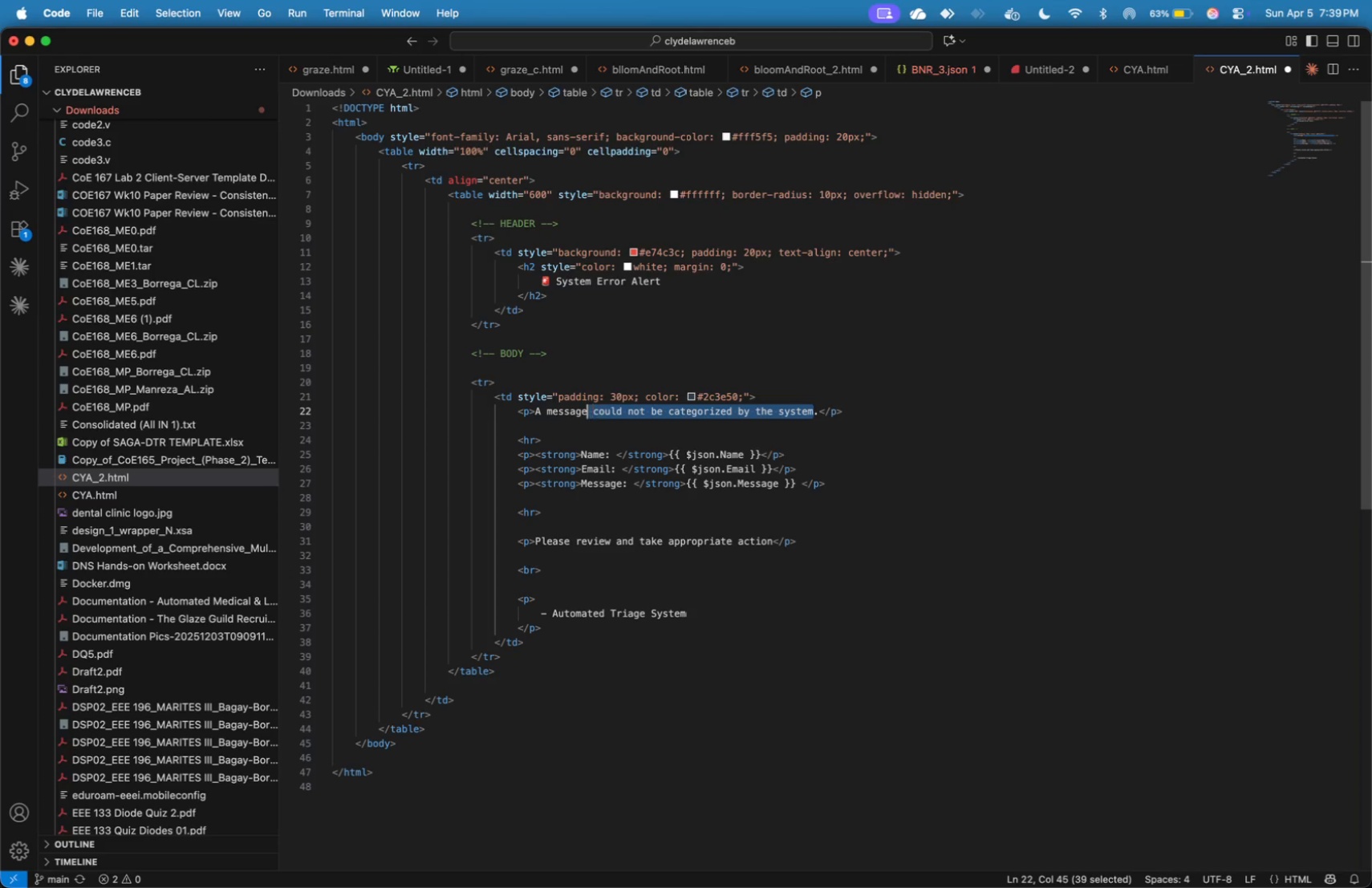 
hold_key(key=ArrowLeft, duration=1.1)
 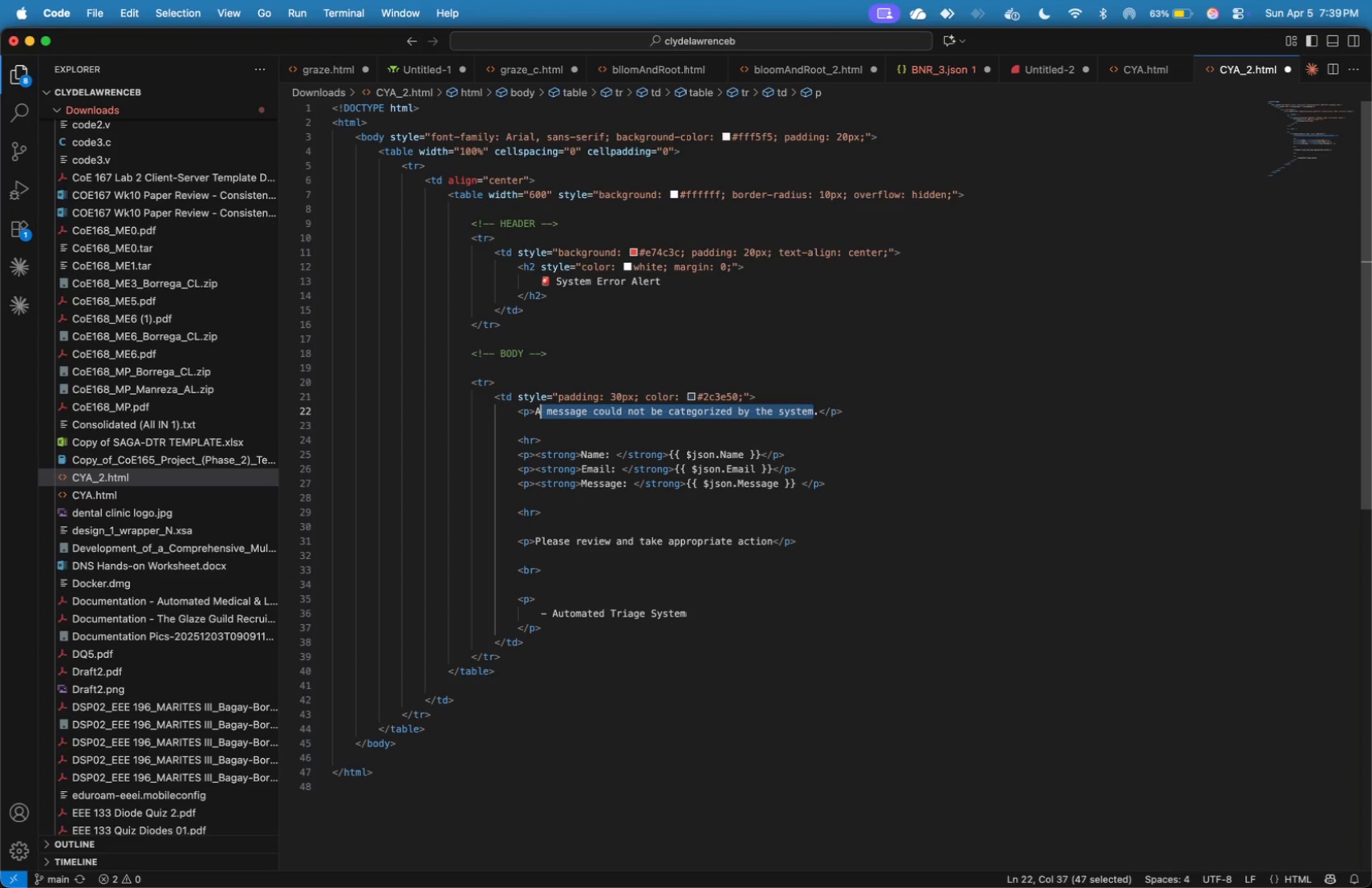 
key(Shift+ArrowLeft)
 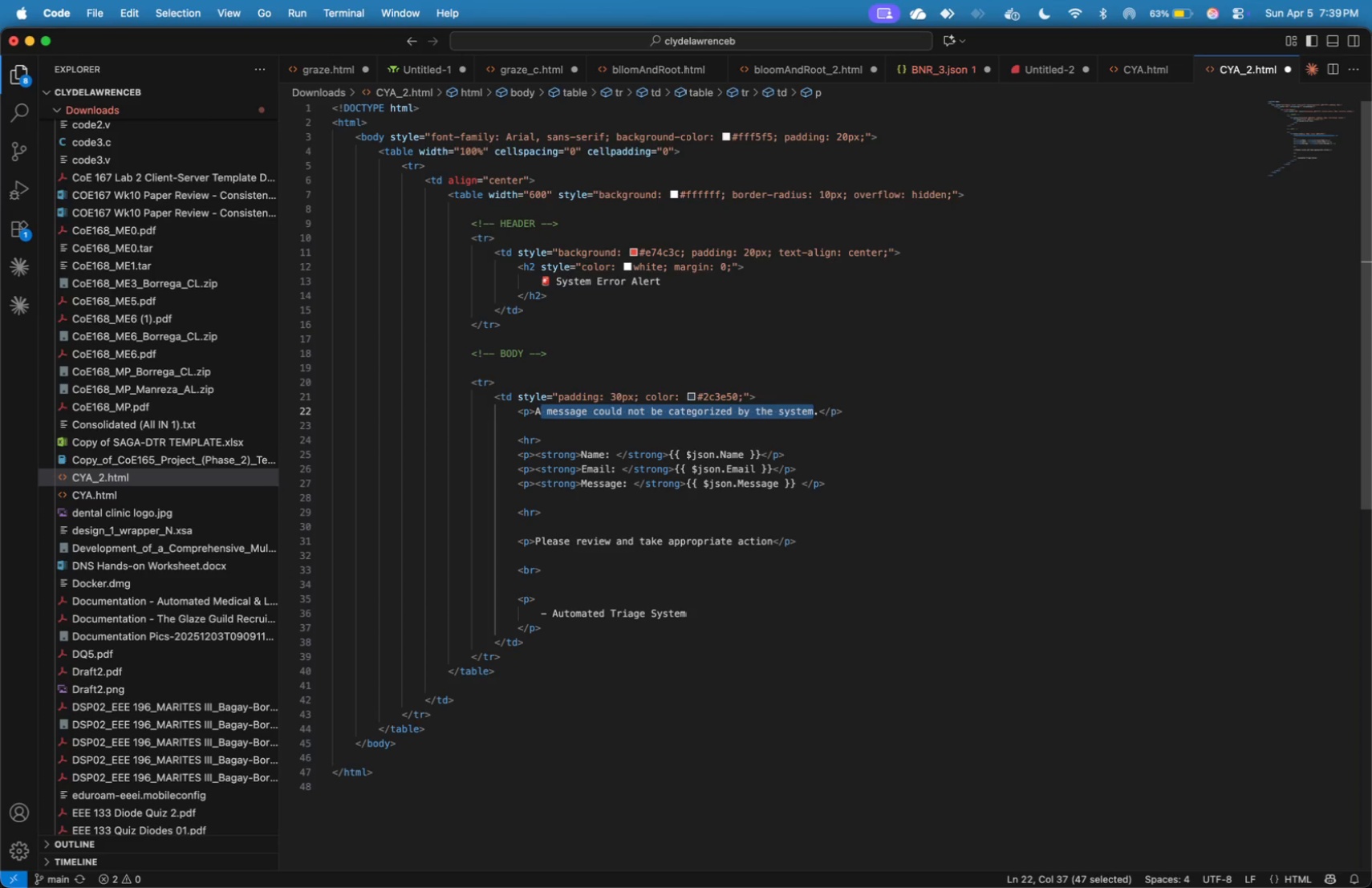 
type(n error occured in the <steo)
key(Backspace)
key(Backspace)
type(rong>)
 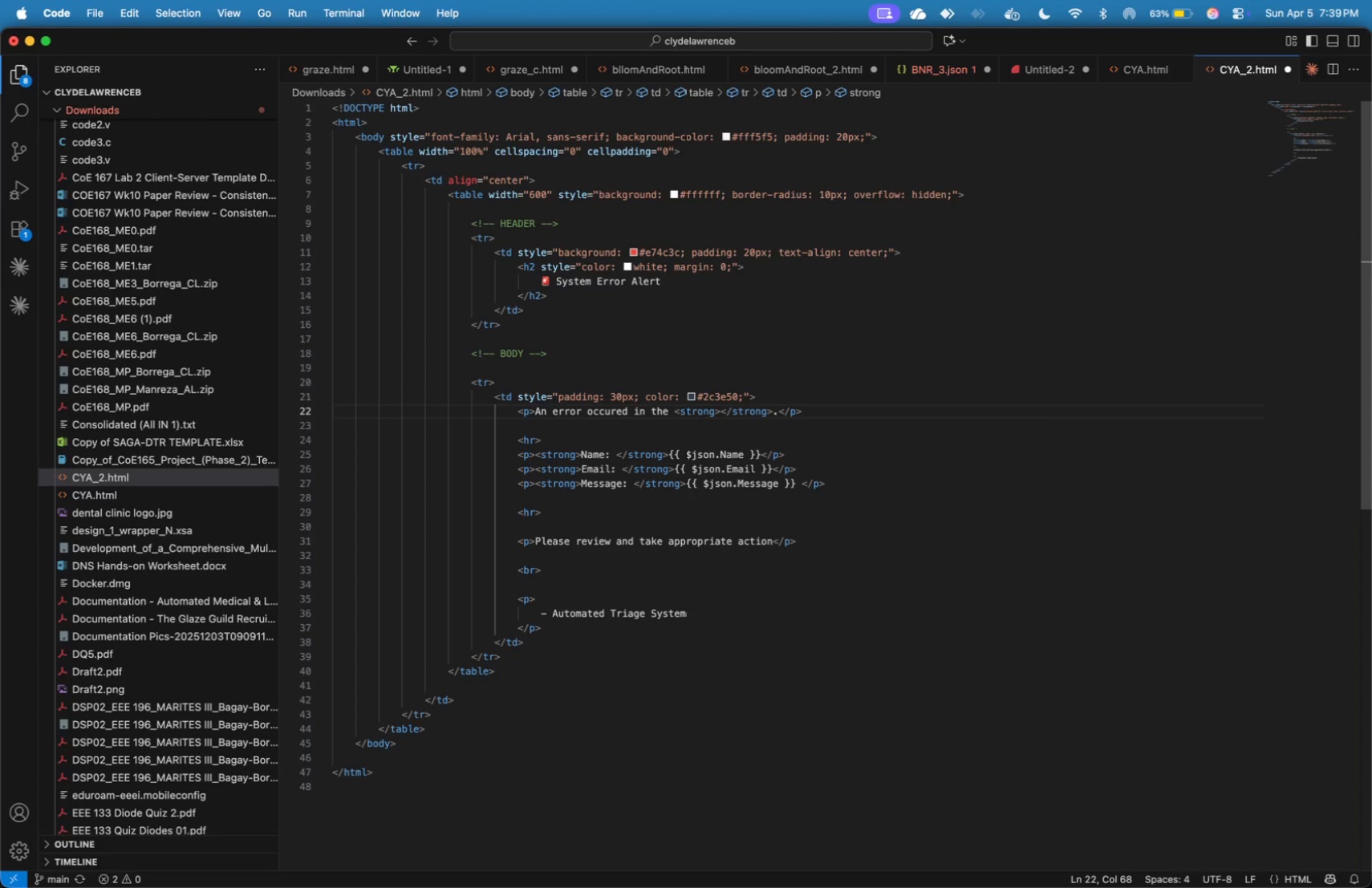 
wait(5.69)
 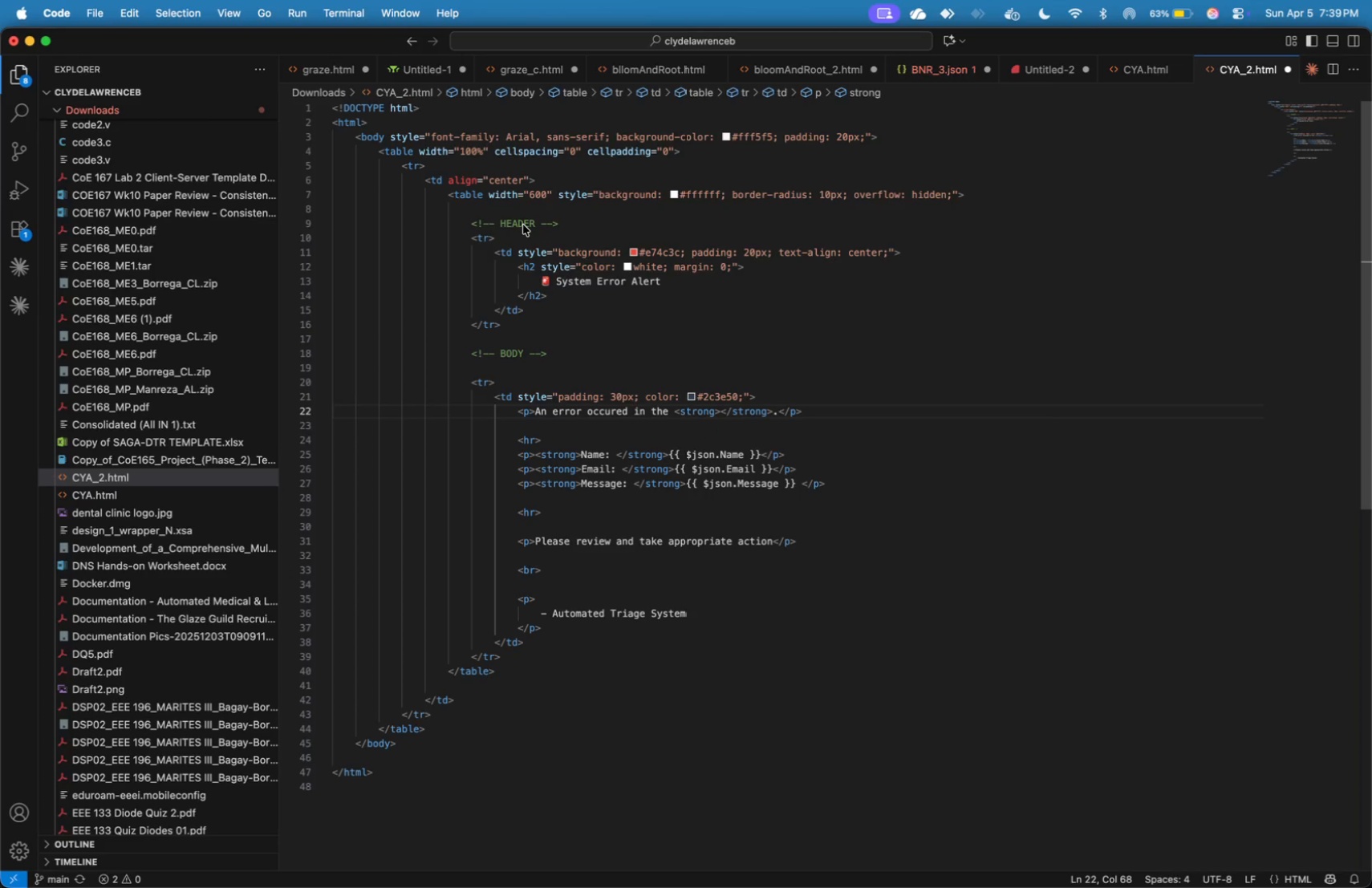 
type(Communication Triage System)
 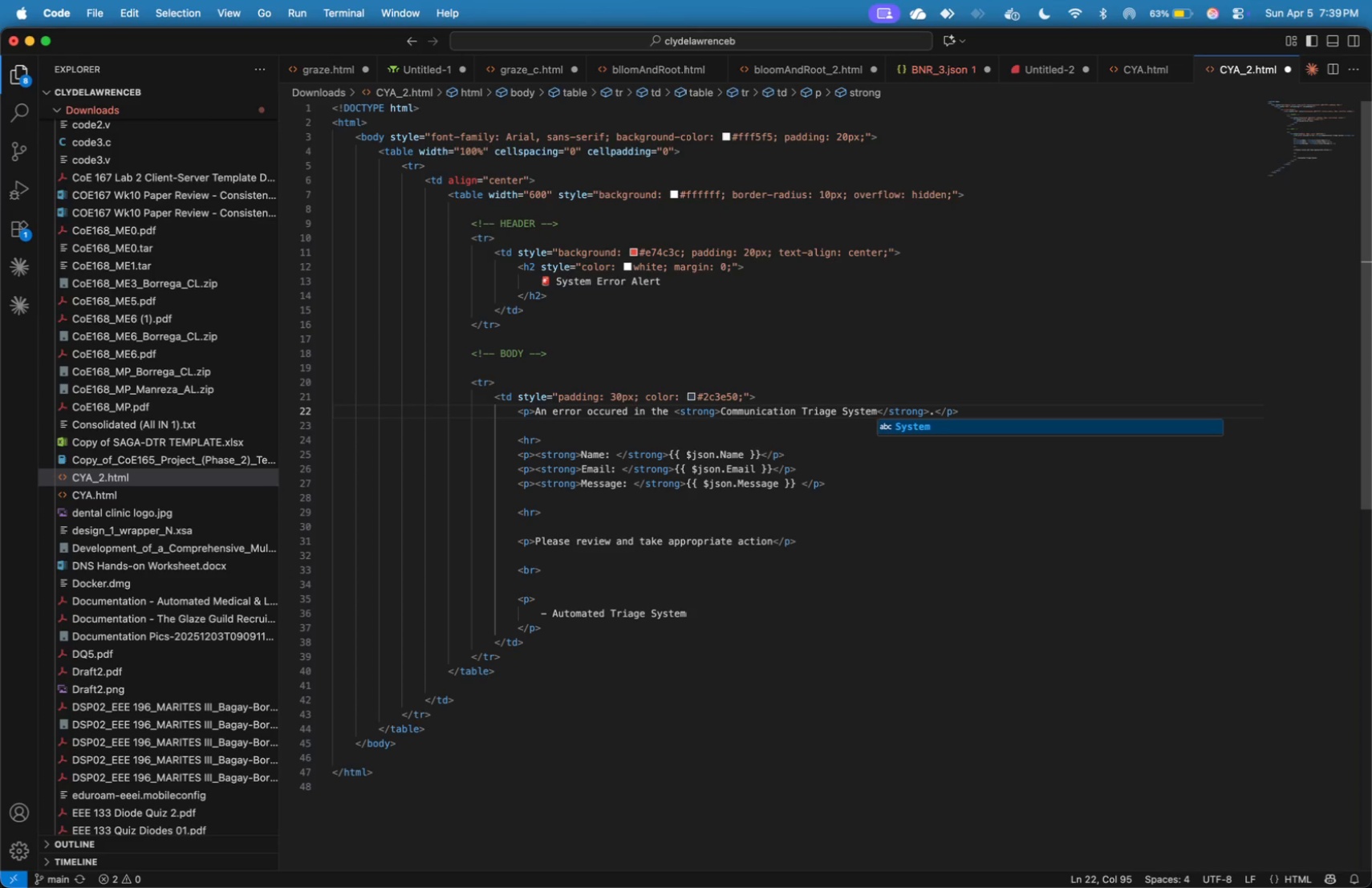 
key(ArrowDown)
 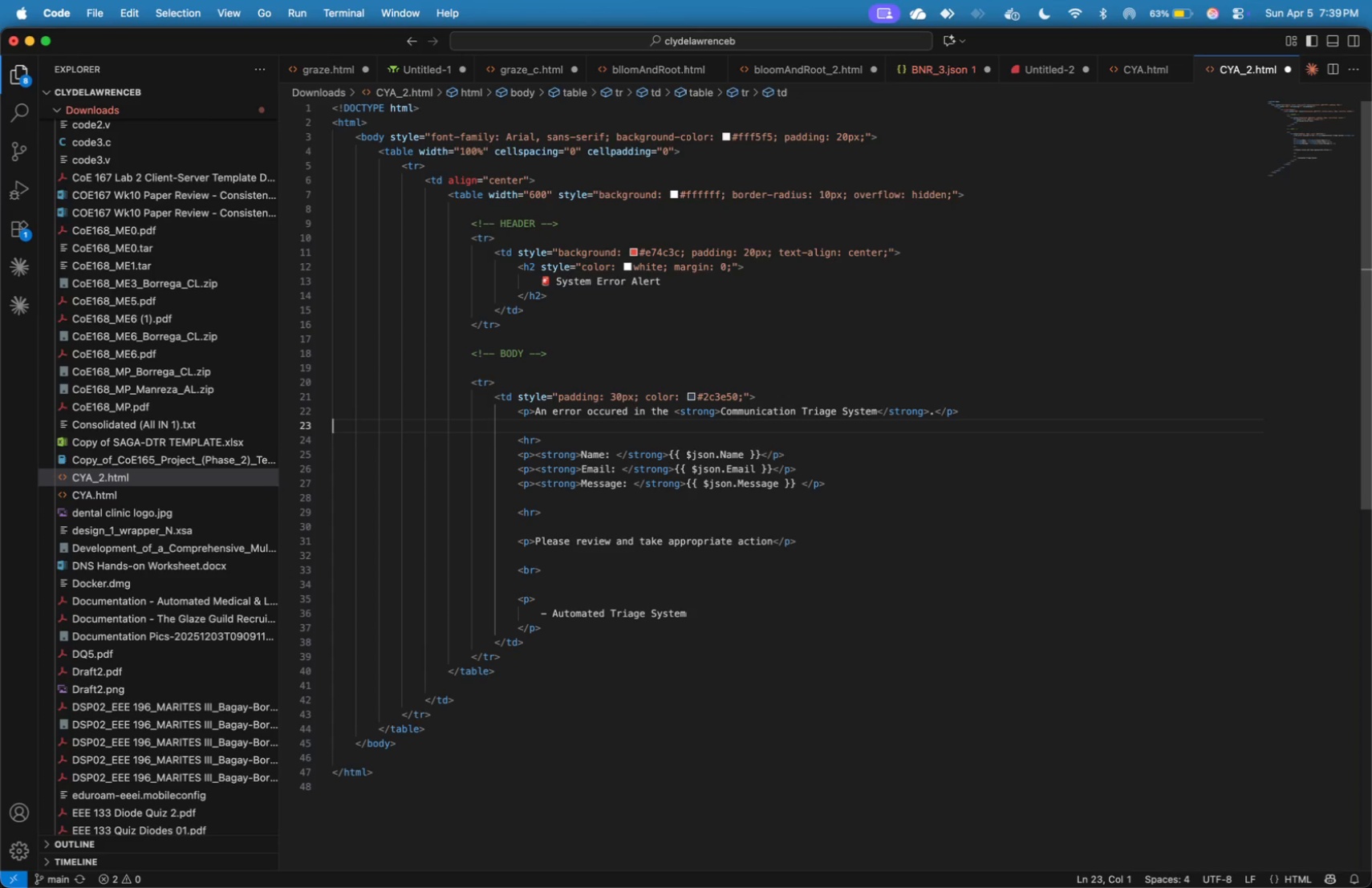 
key(ArrowDown)
 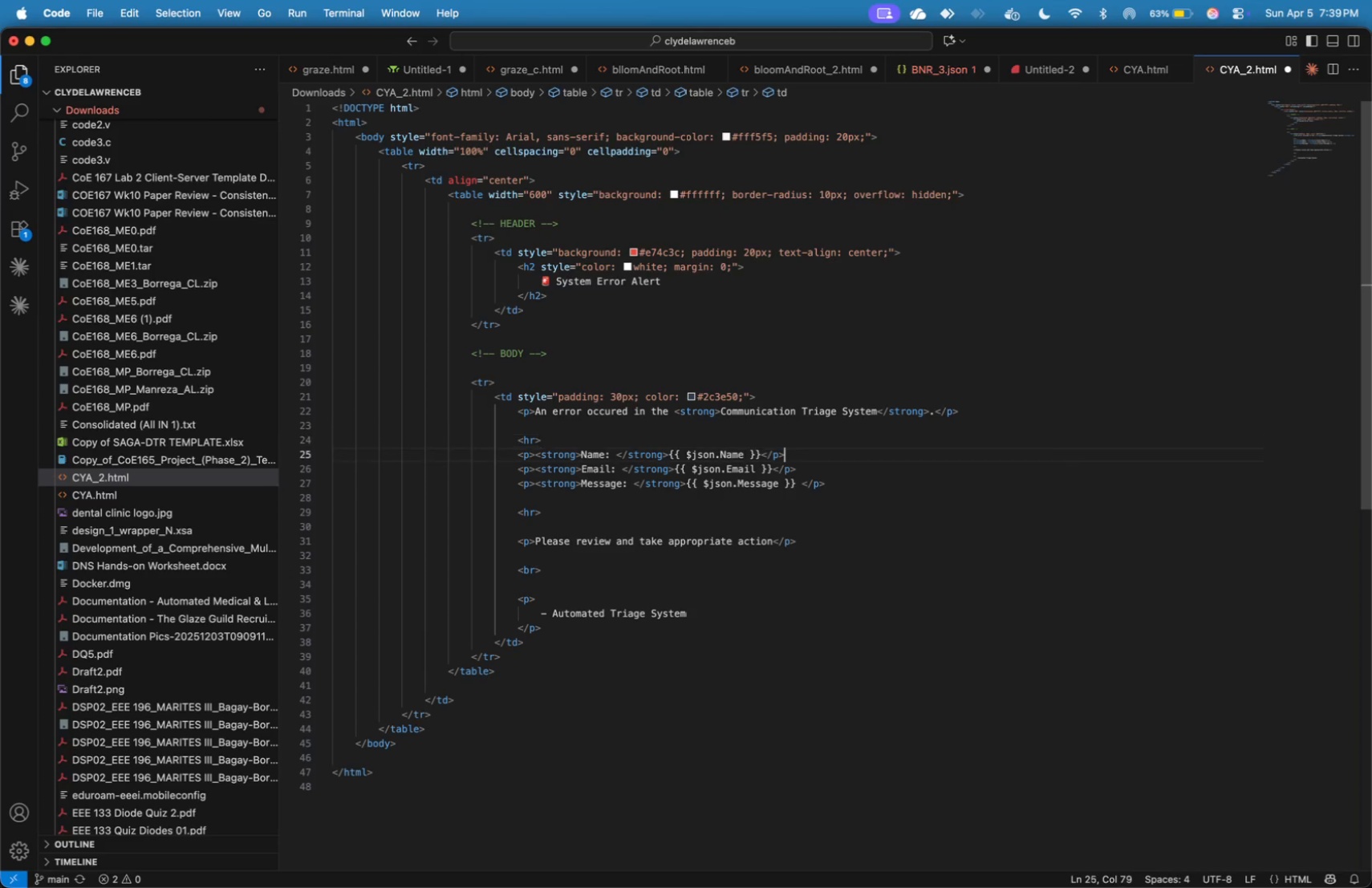 
key(ArrowDown)
 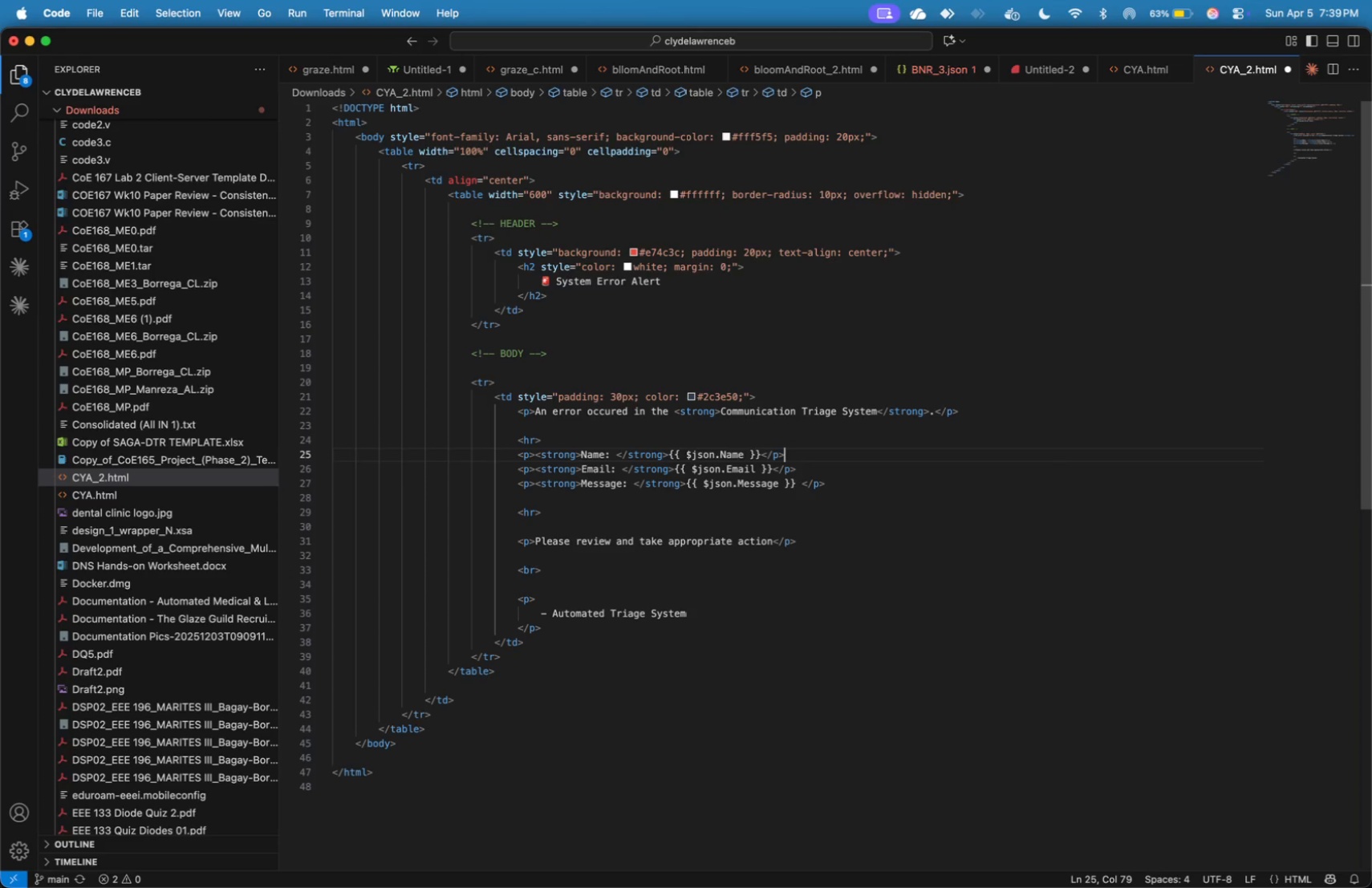 
key(ArrowDown)
 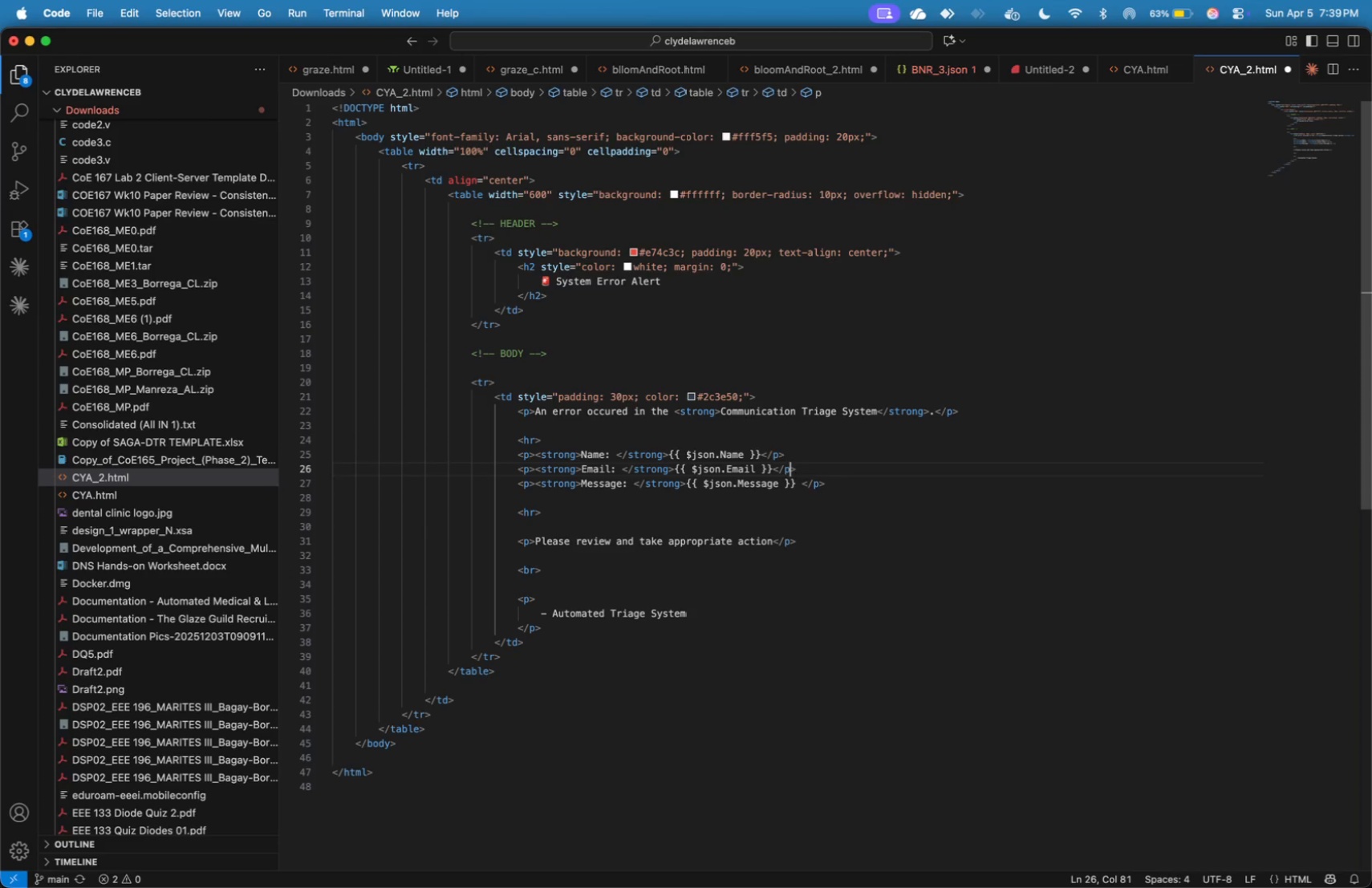 
hold_key(key=ArrowLeft, duration=1.51)
 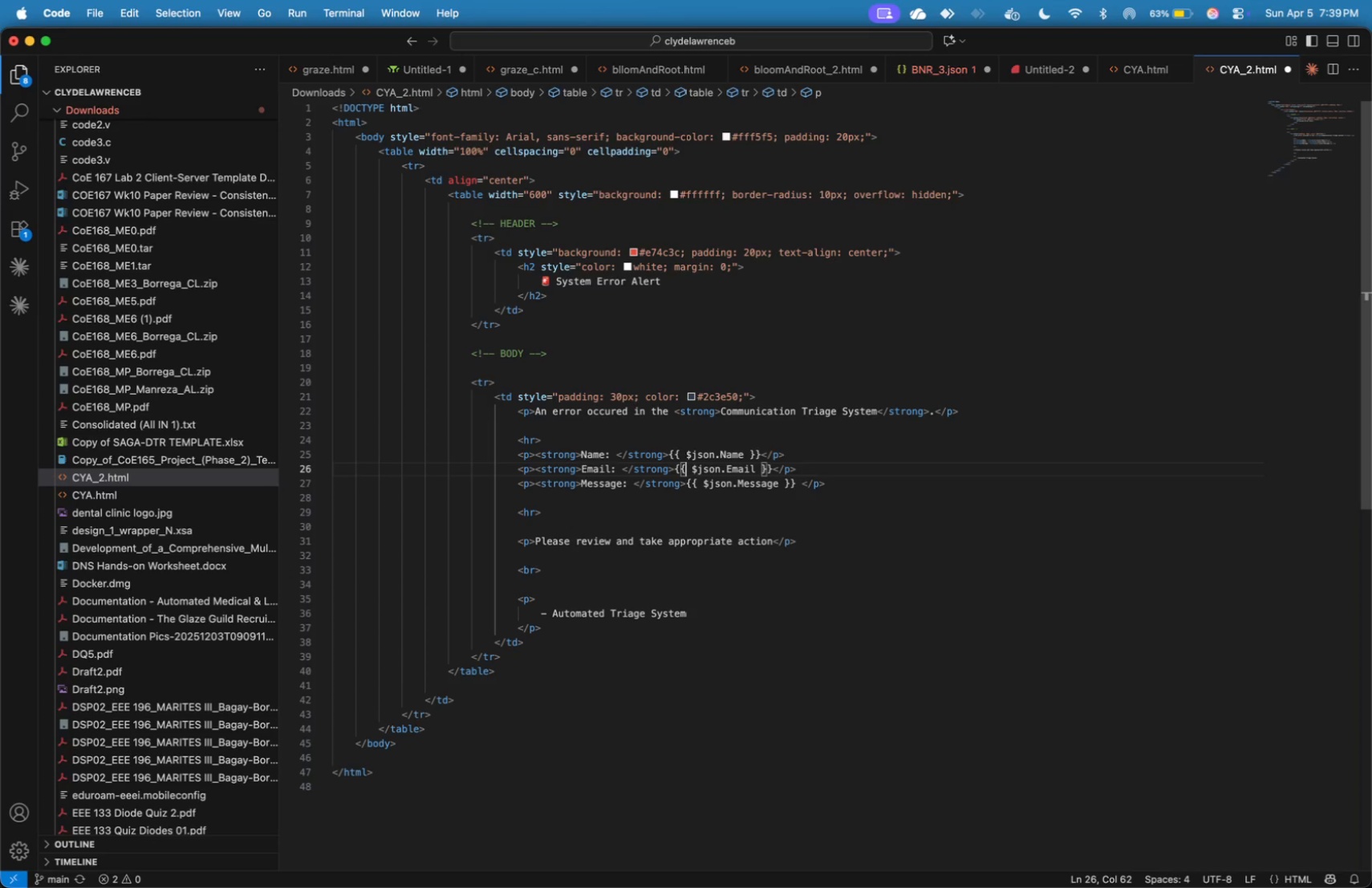 
hold_key(key=ArrowLeft, duration=1.5)
 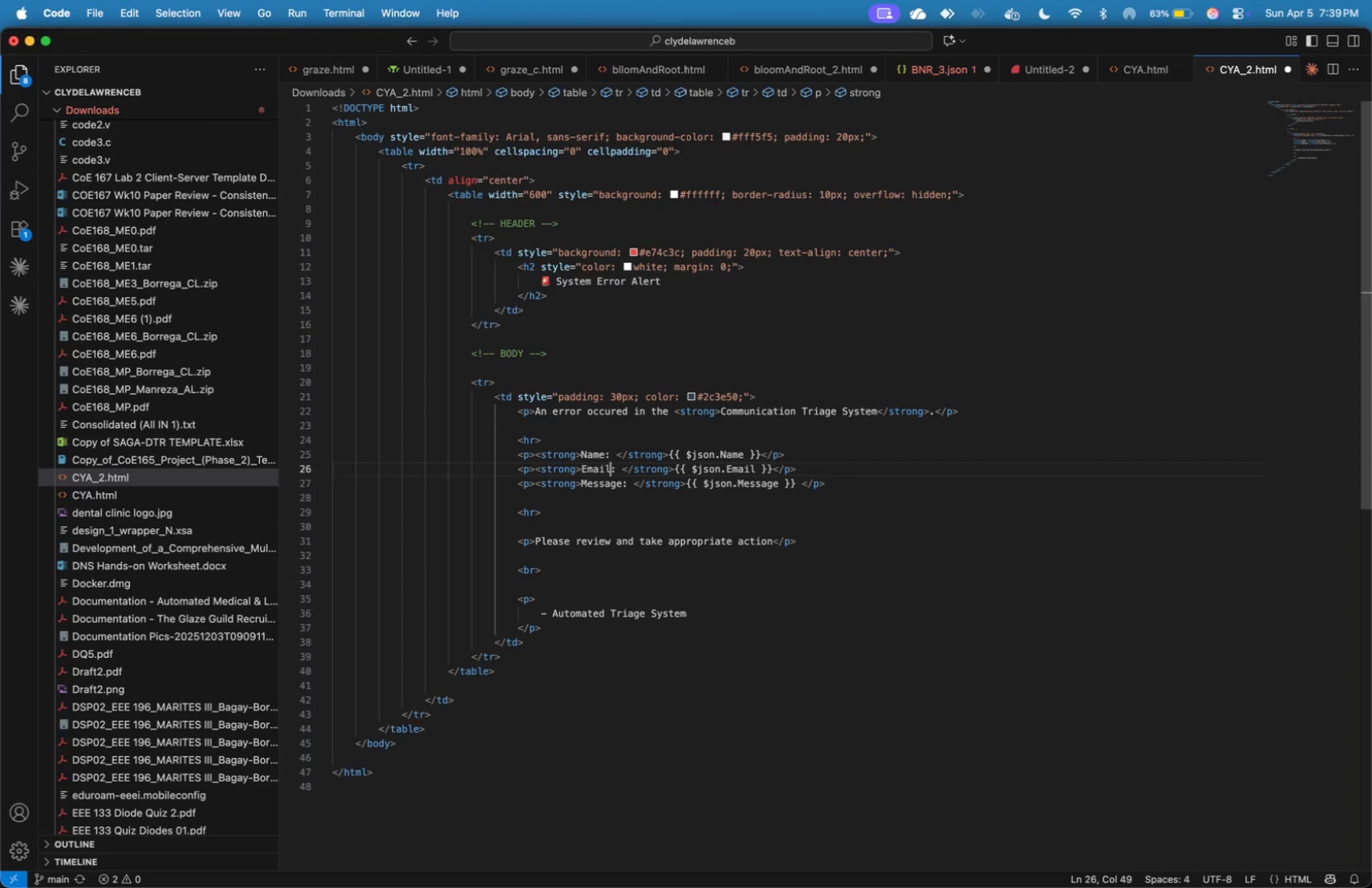 
key(ArrowUp)
 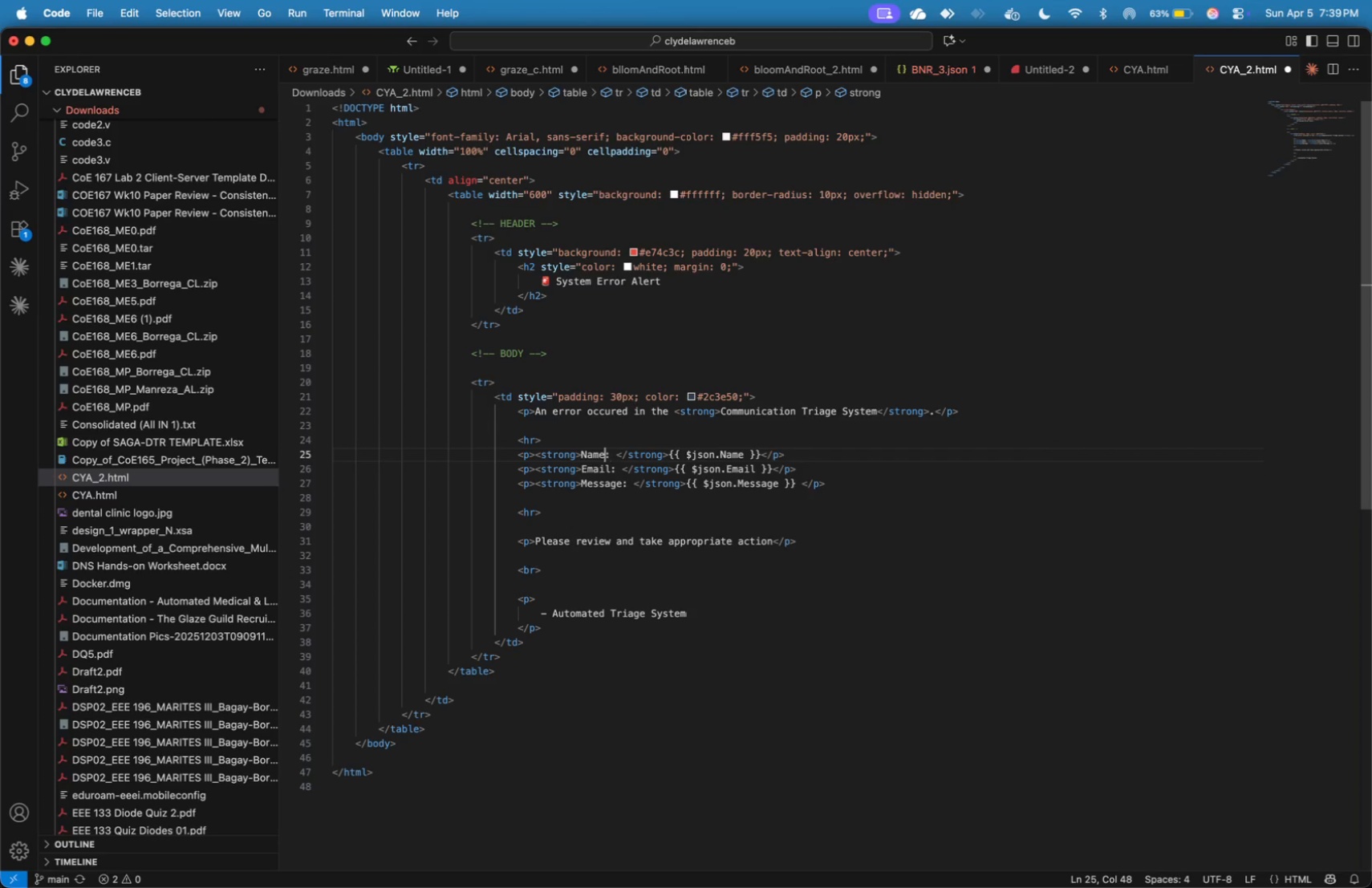 
key(ArrowLeft)
 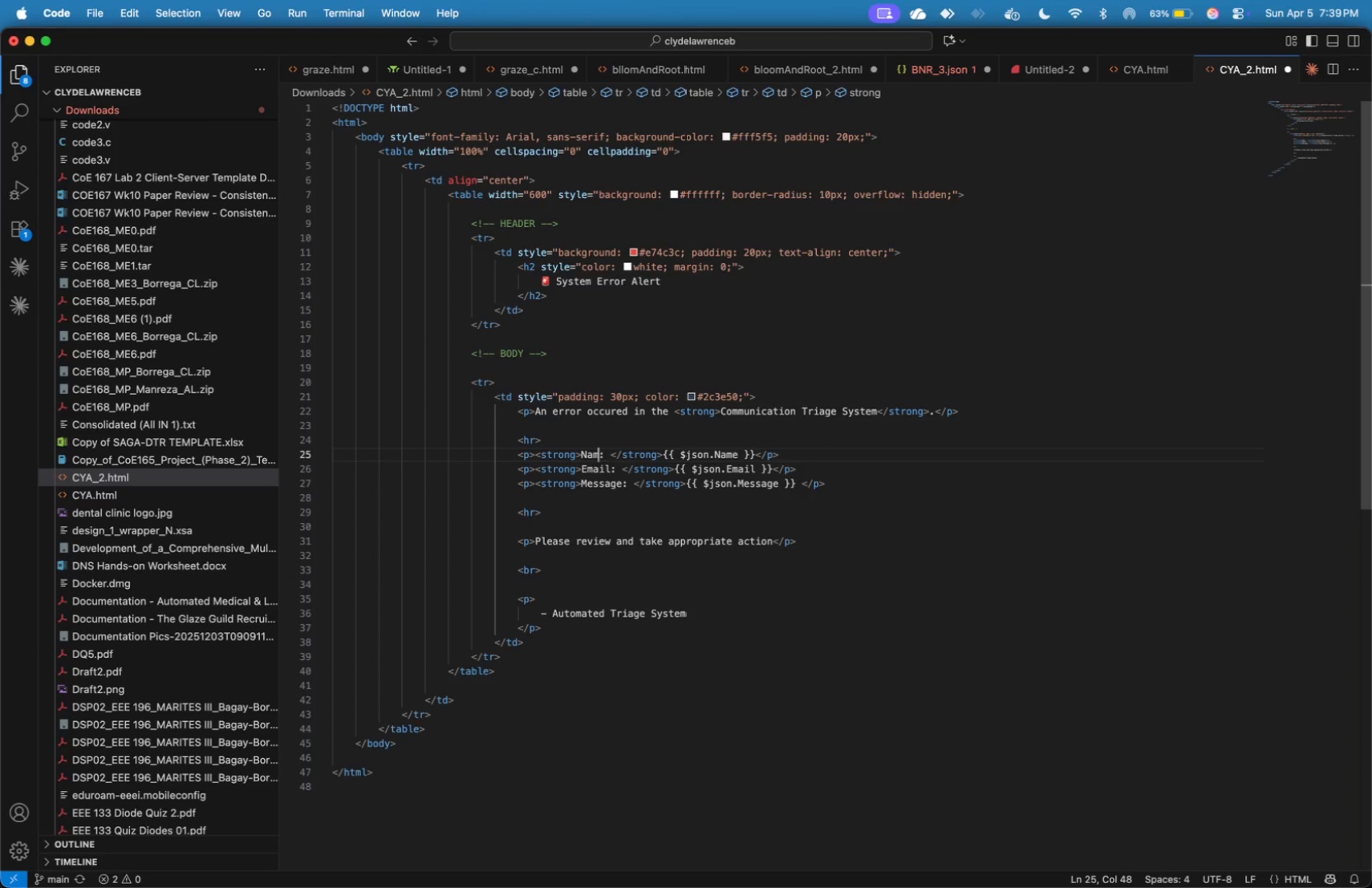 
key(Backspace)
key(Backspace)
key(Backspace)
type(ode)
 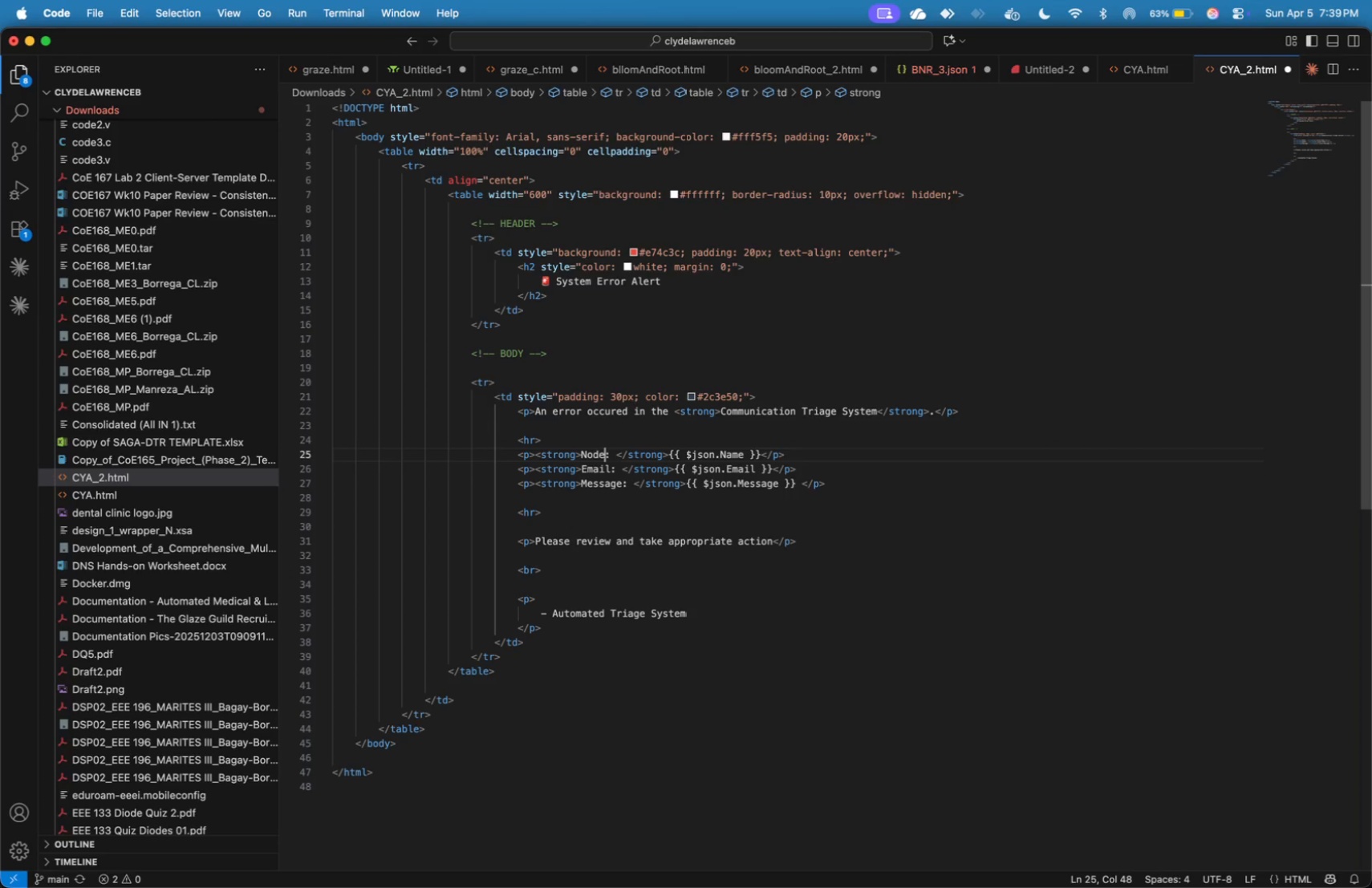 
key(ArrowDown)
 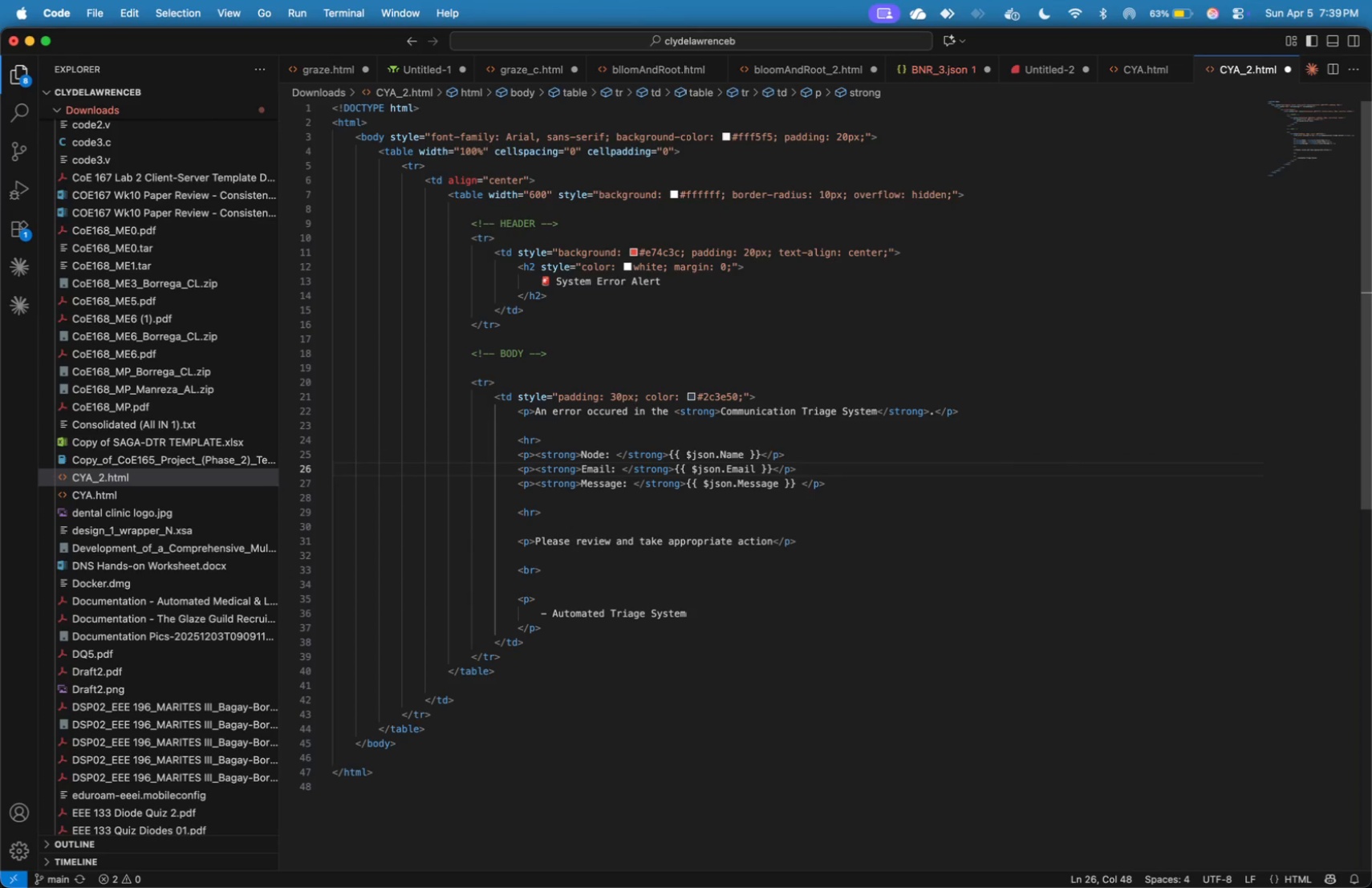 
key(ArrowRight)
 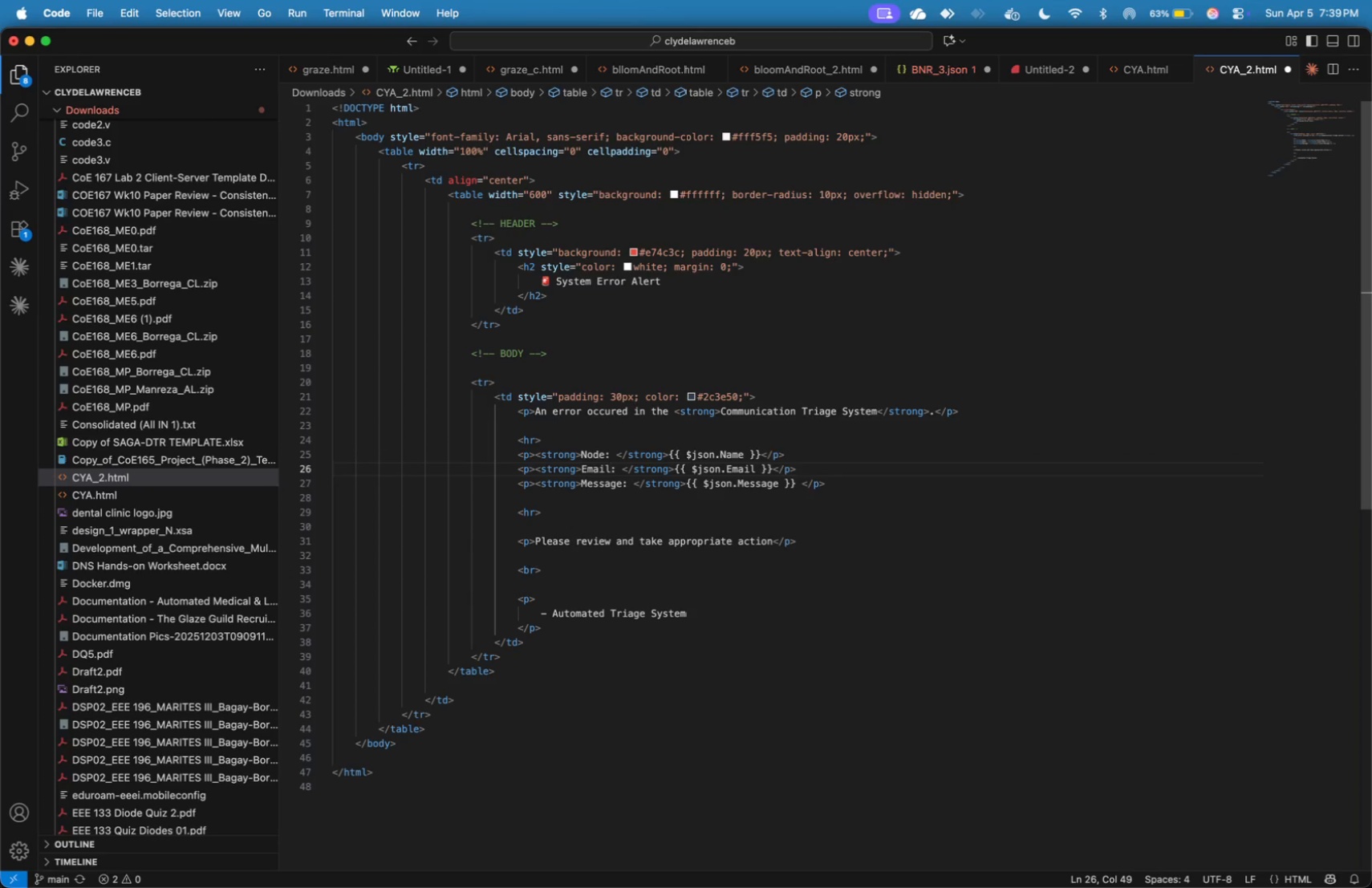 
key(Backspace)
 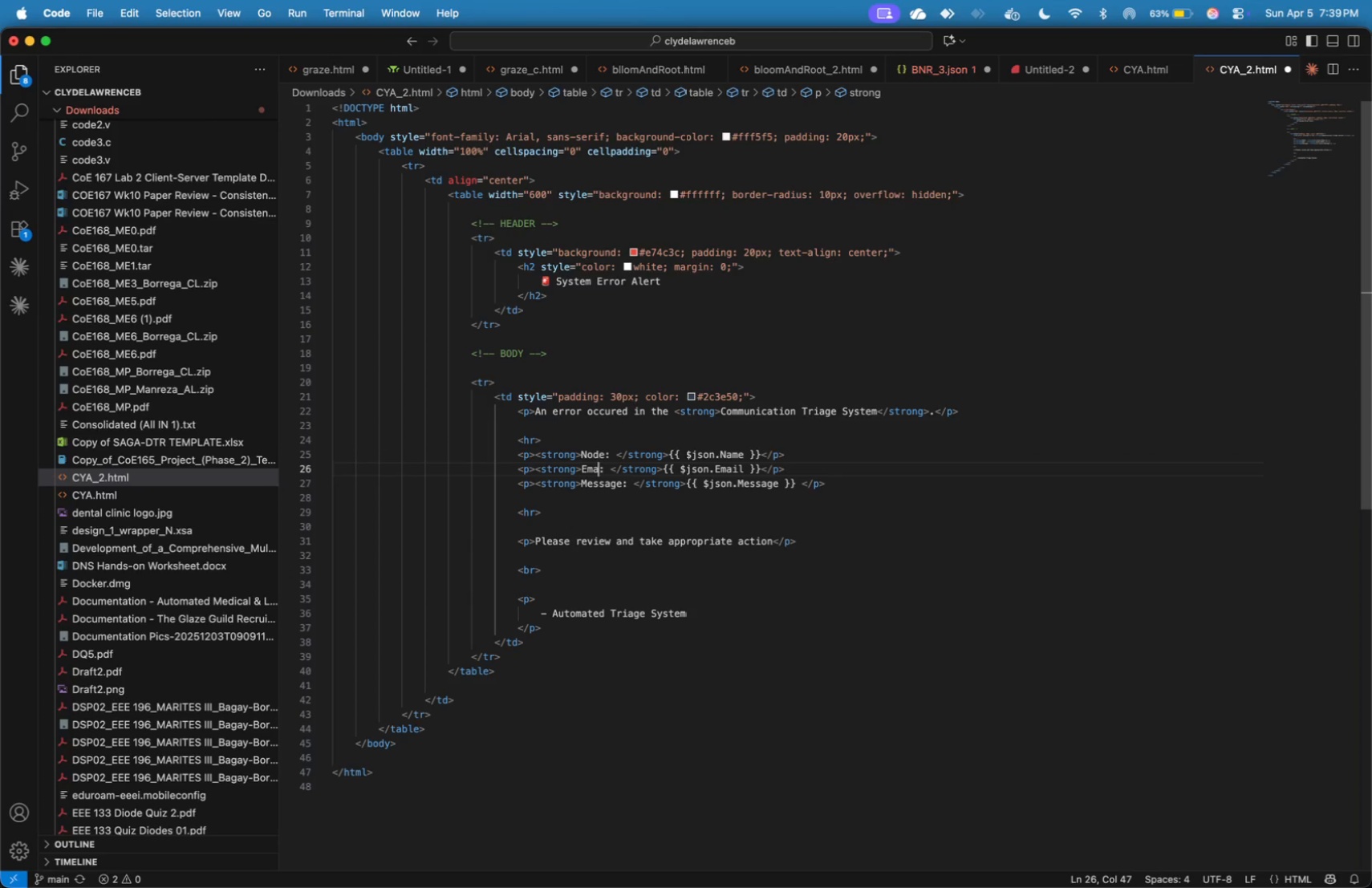 
key(Backspace)
 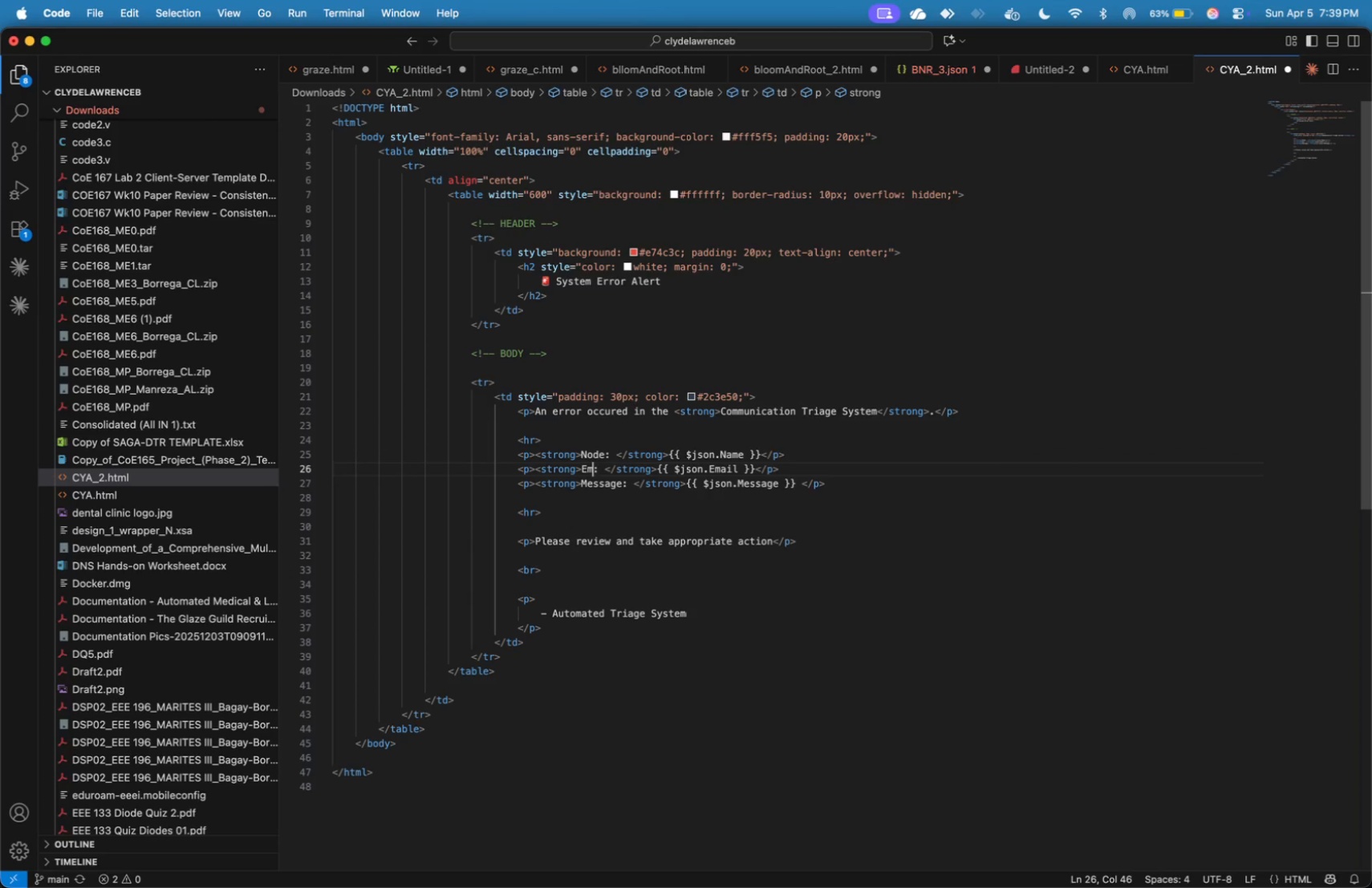 
key(Backspace)
 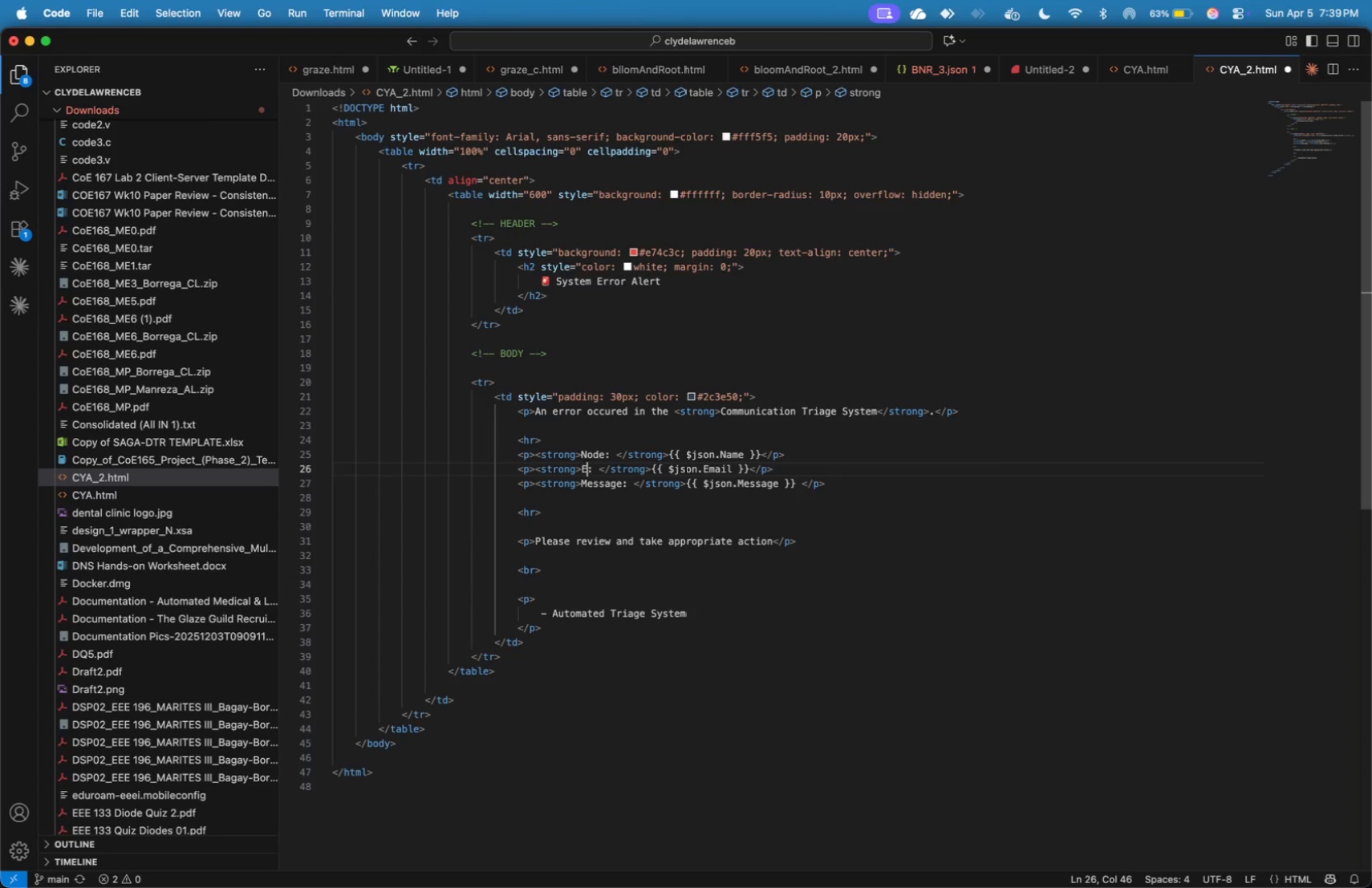 
key(Backspace)
 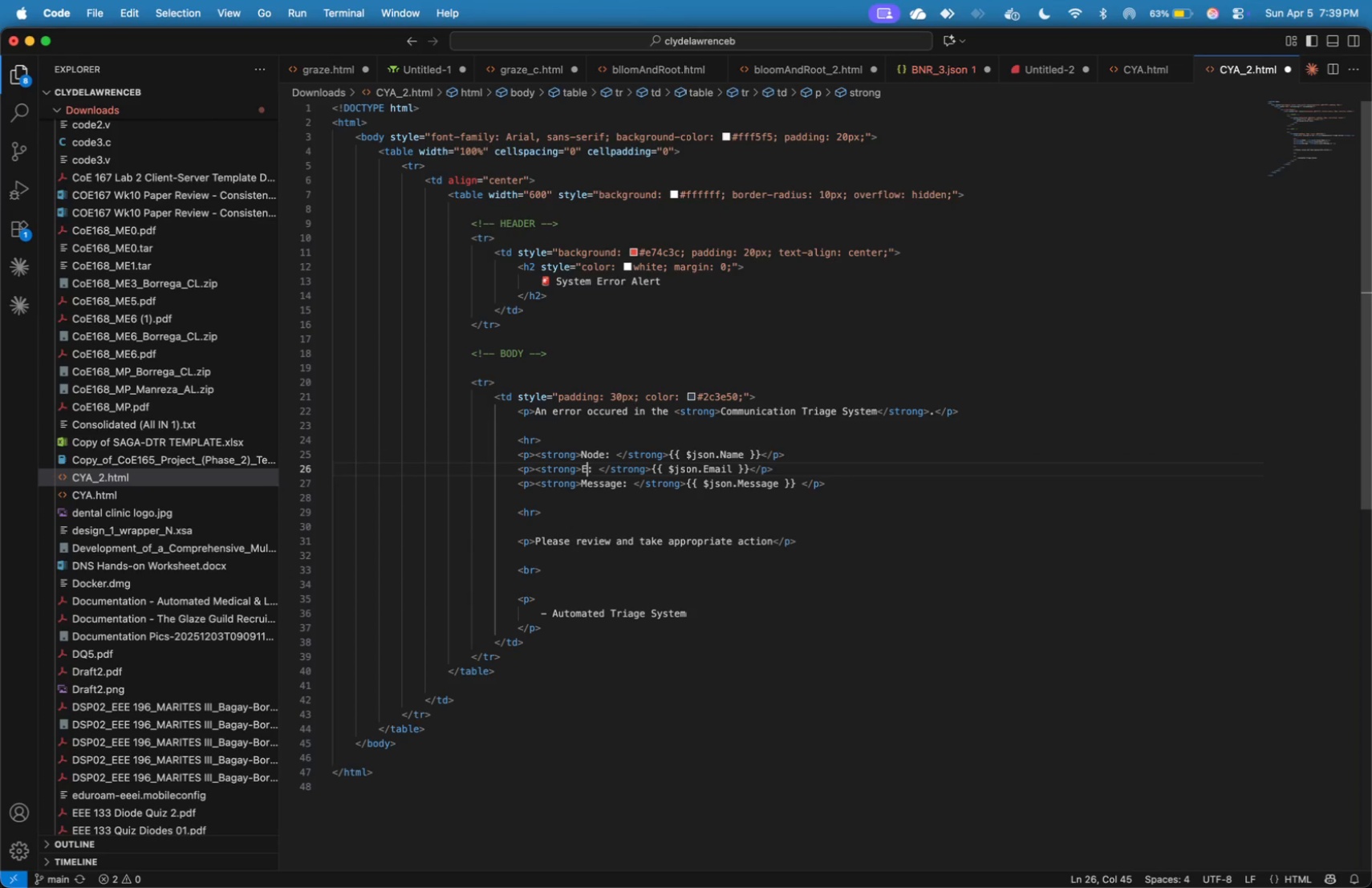 
key(Backspace)
 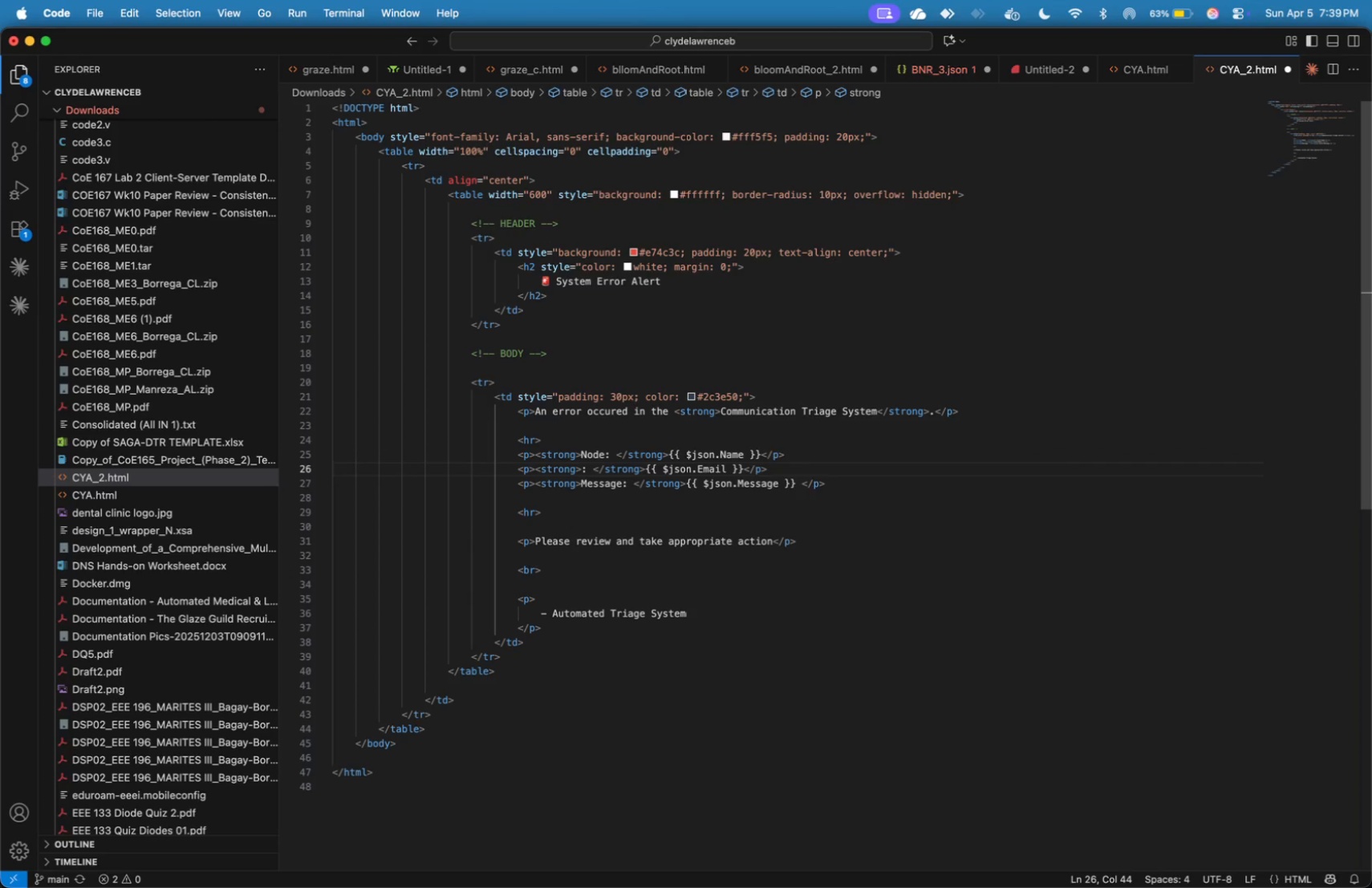 
hold_key(key=ShiftLeft, duration=0.35)
 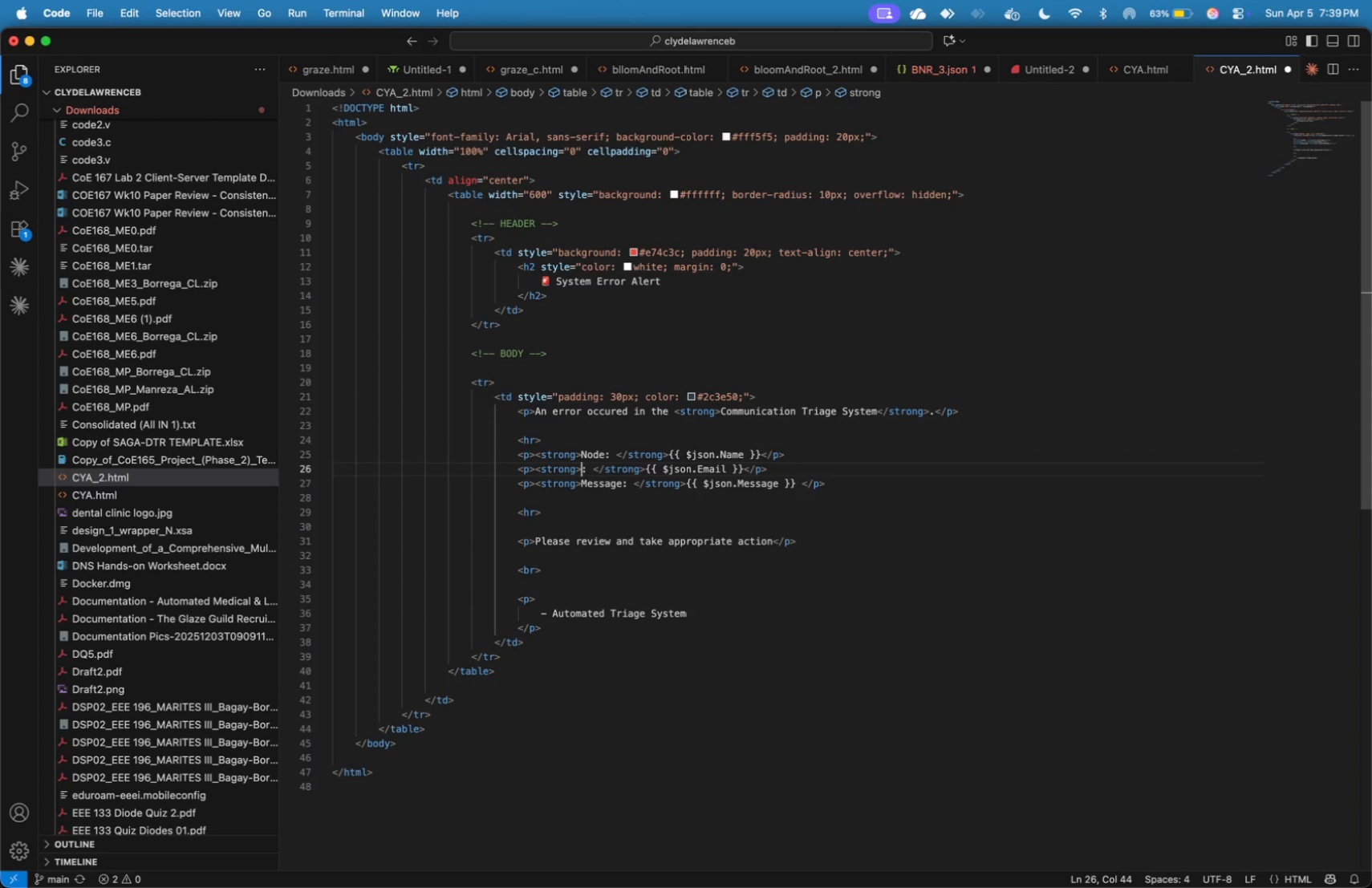 
key(Meta+Tab)
 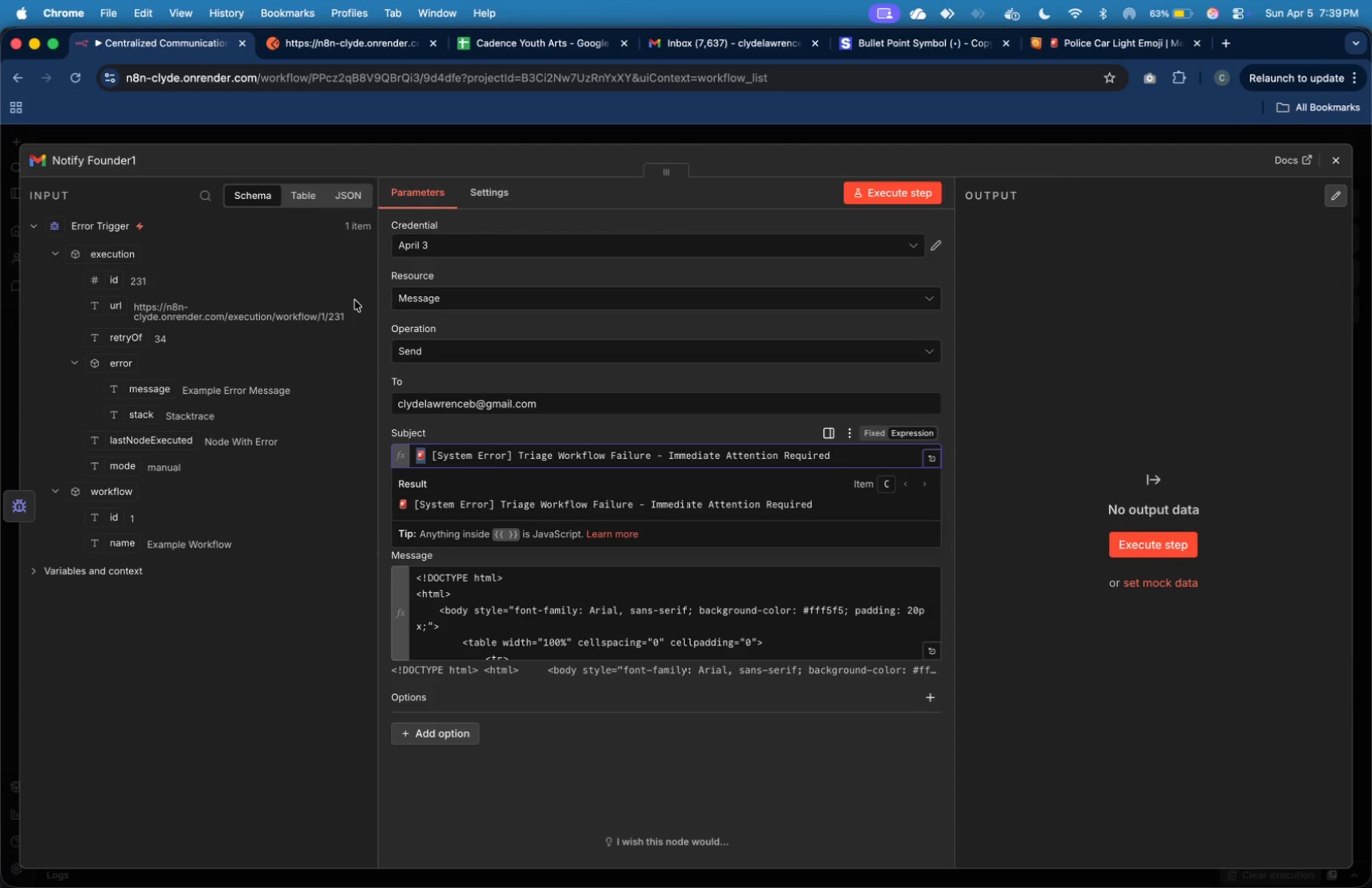 
key(Meta+CommandLeft)
 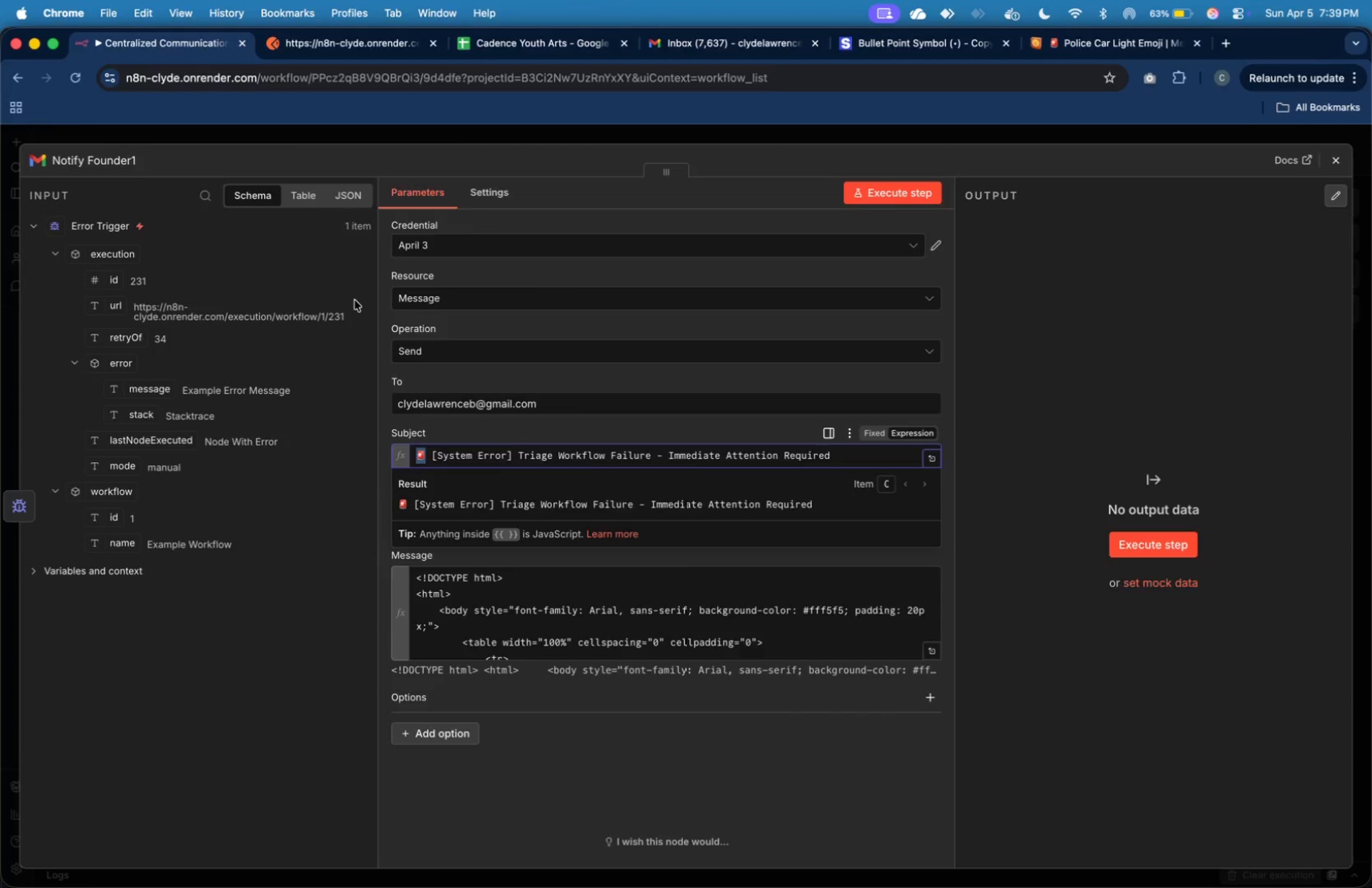 
key(Meta+Tab)
 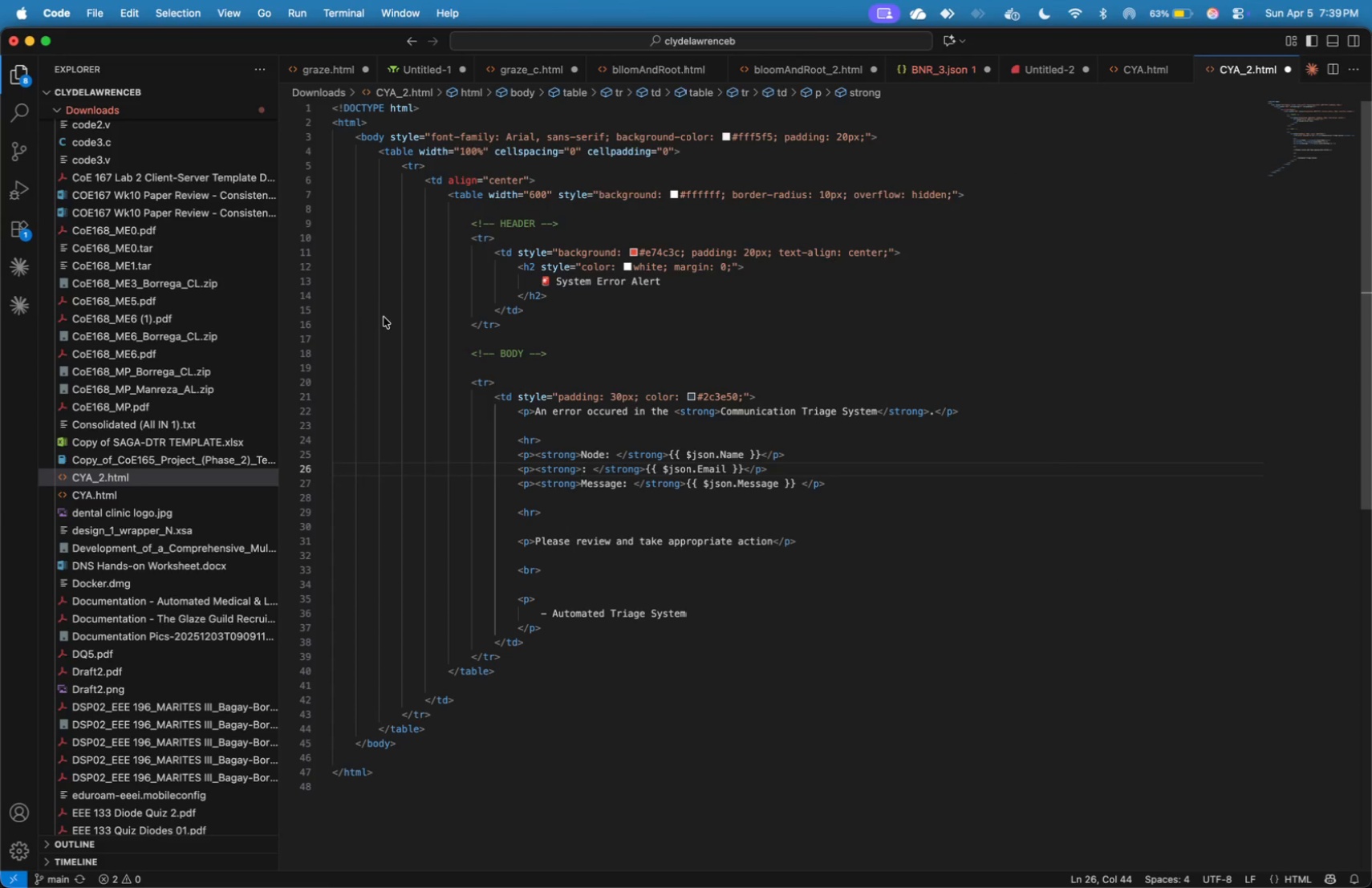 
type(Execution ID)
 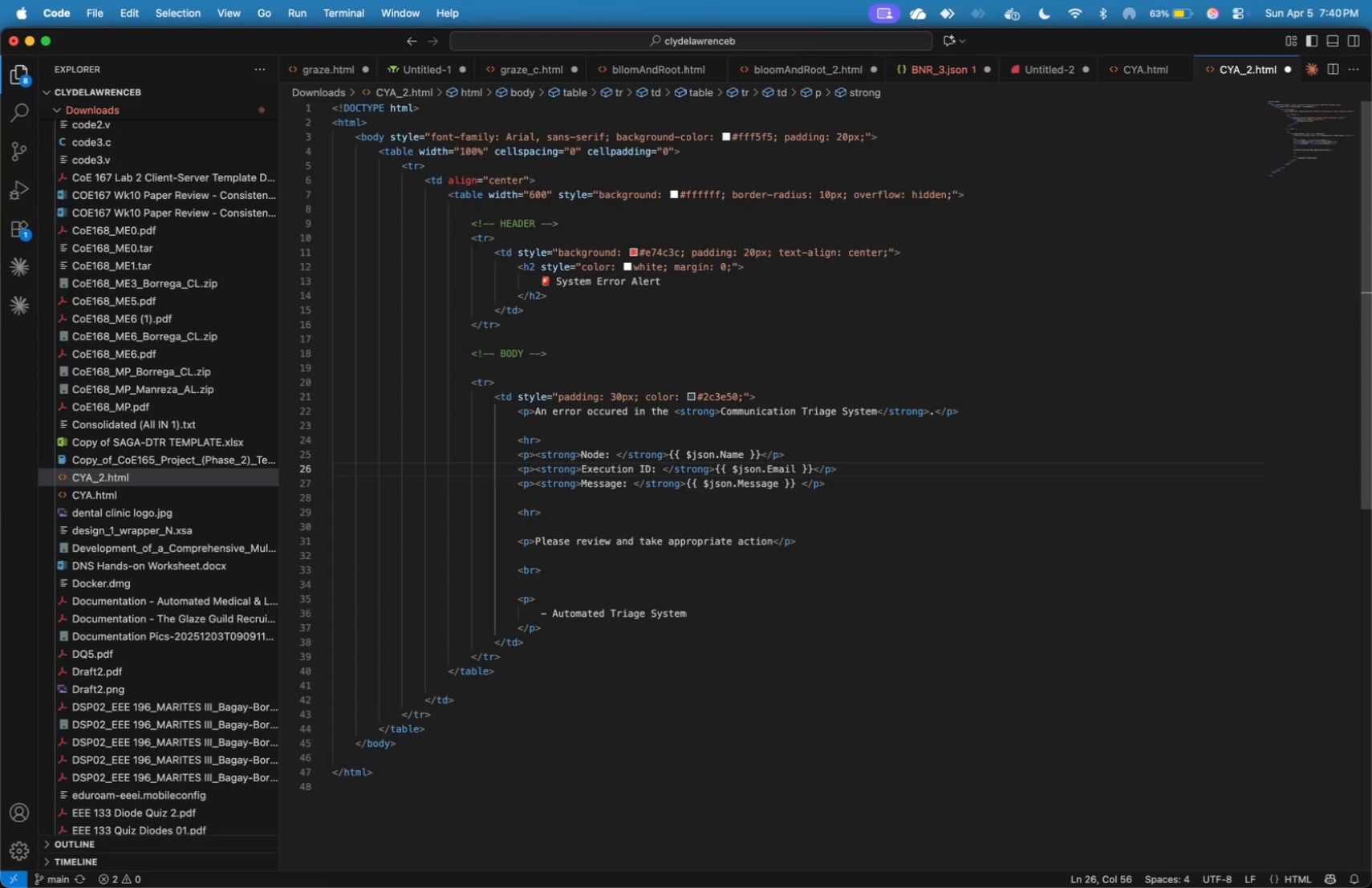 
key(ArrowDown)
 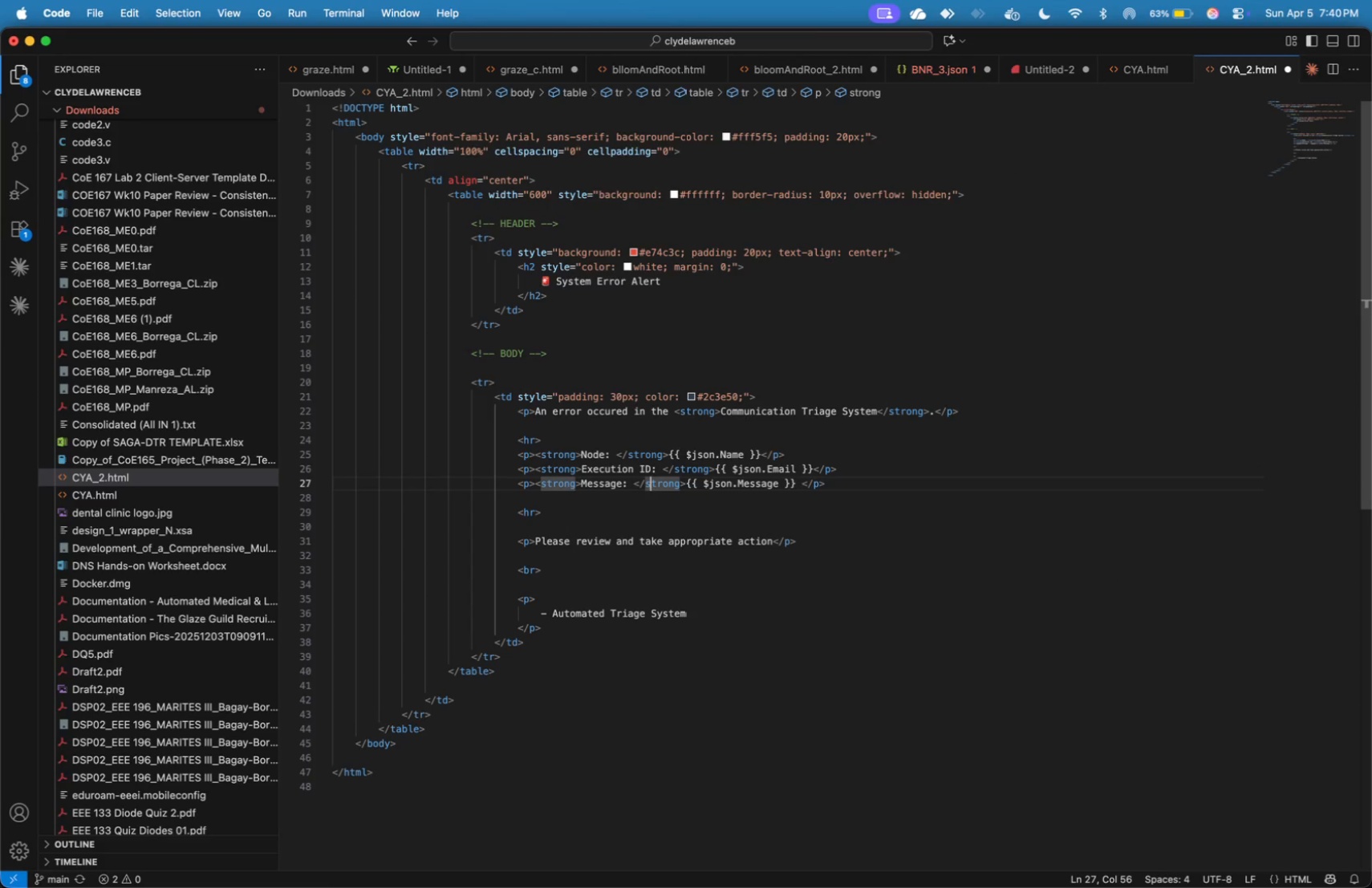 
key(ArrowLeft)
 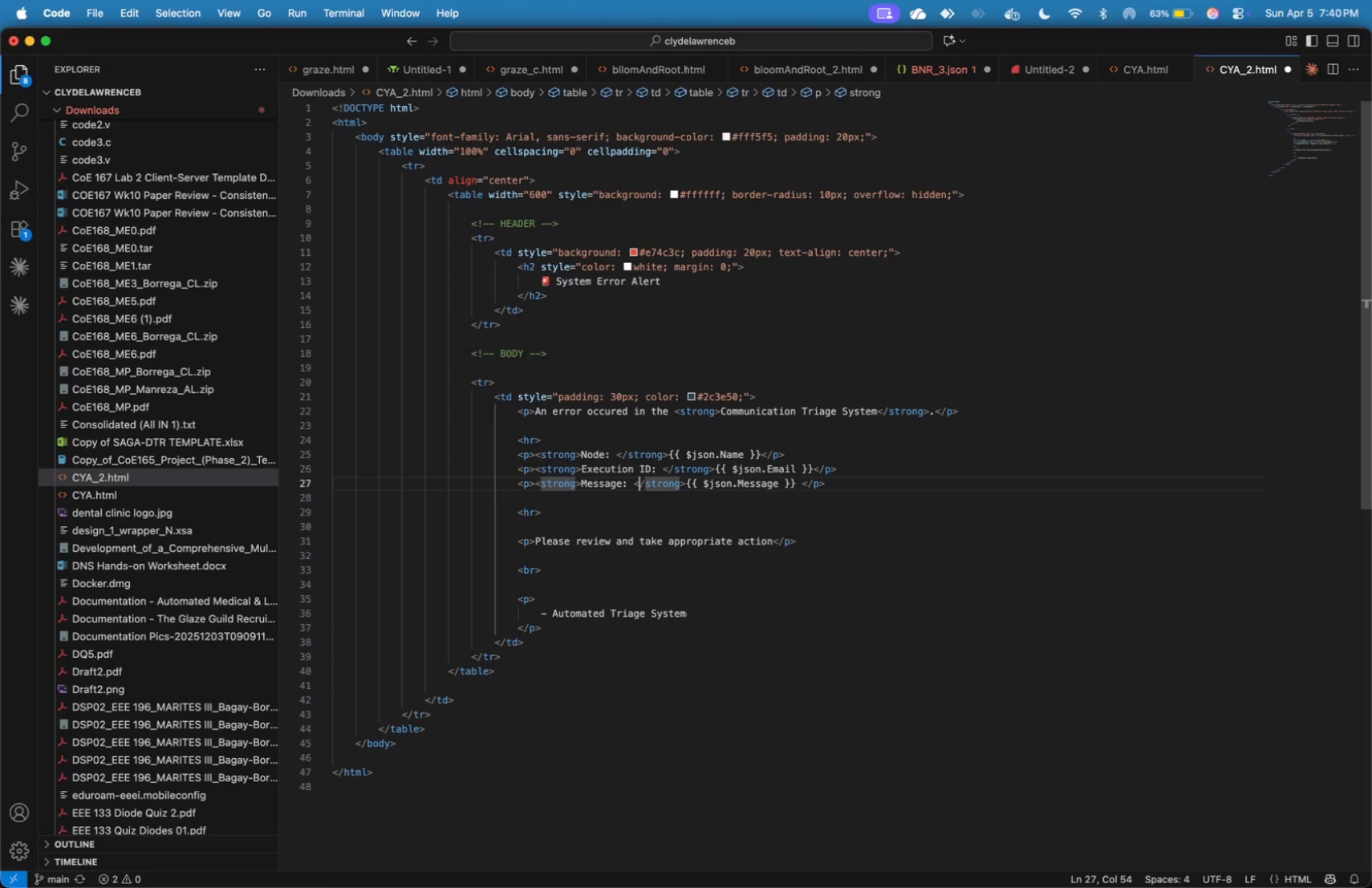 
key(ArrowLeft)
 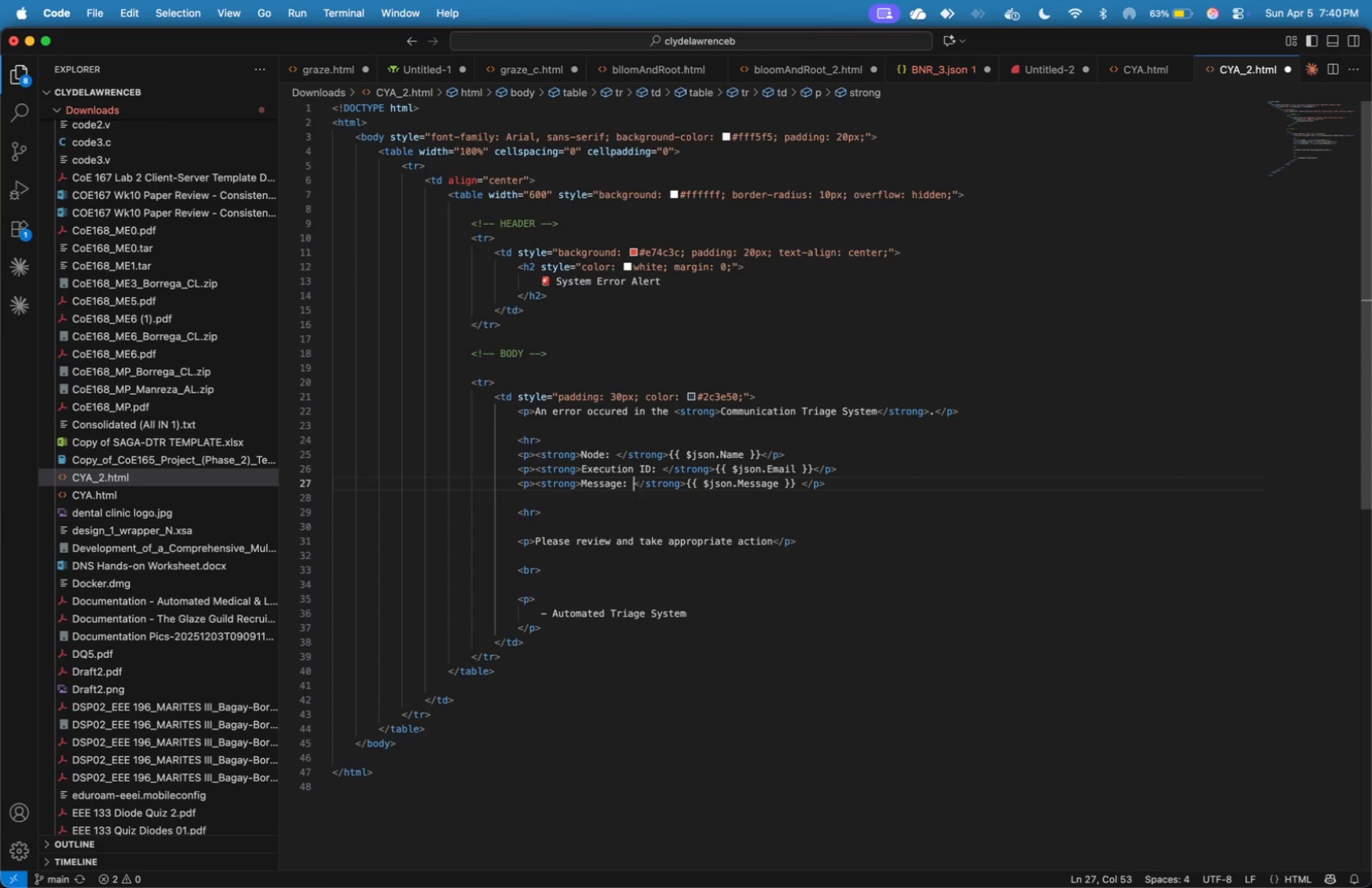 
key(ArrowLeft)
 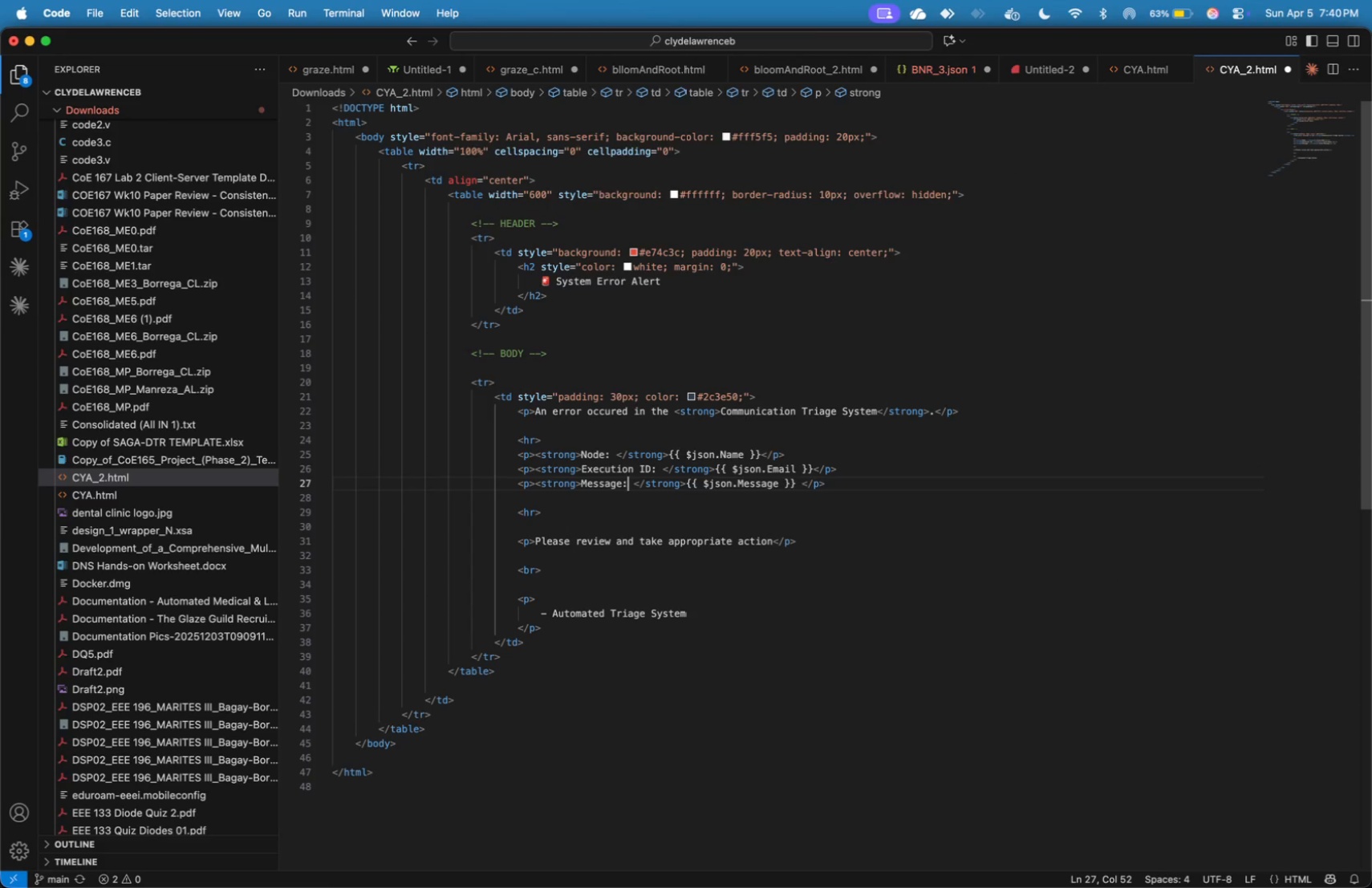 
key(ArrowLeft)
 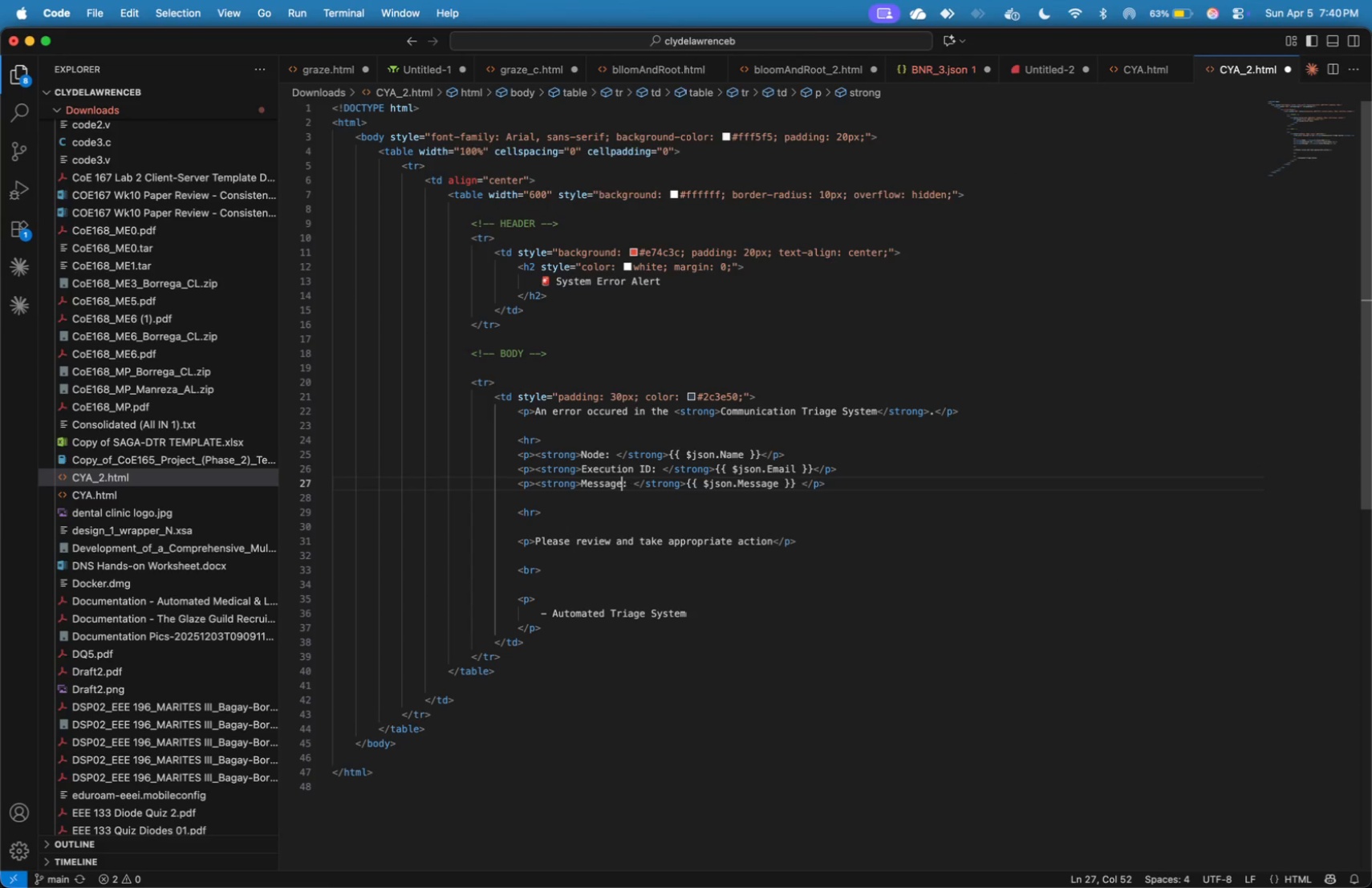 
key(ArrowLeft)
 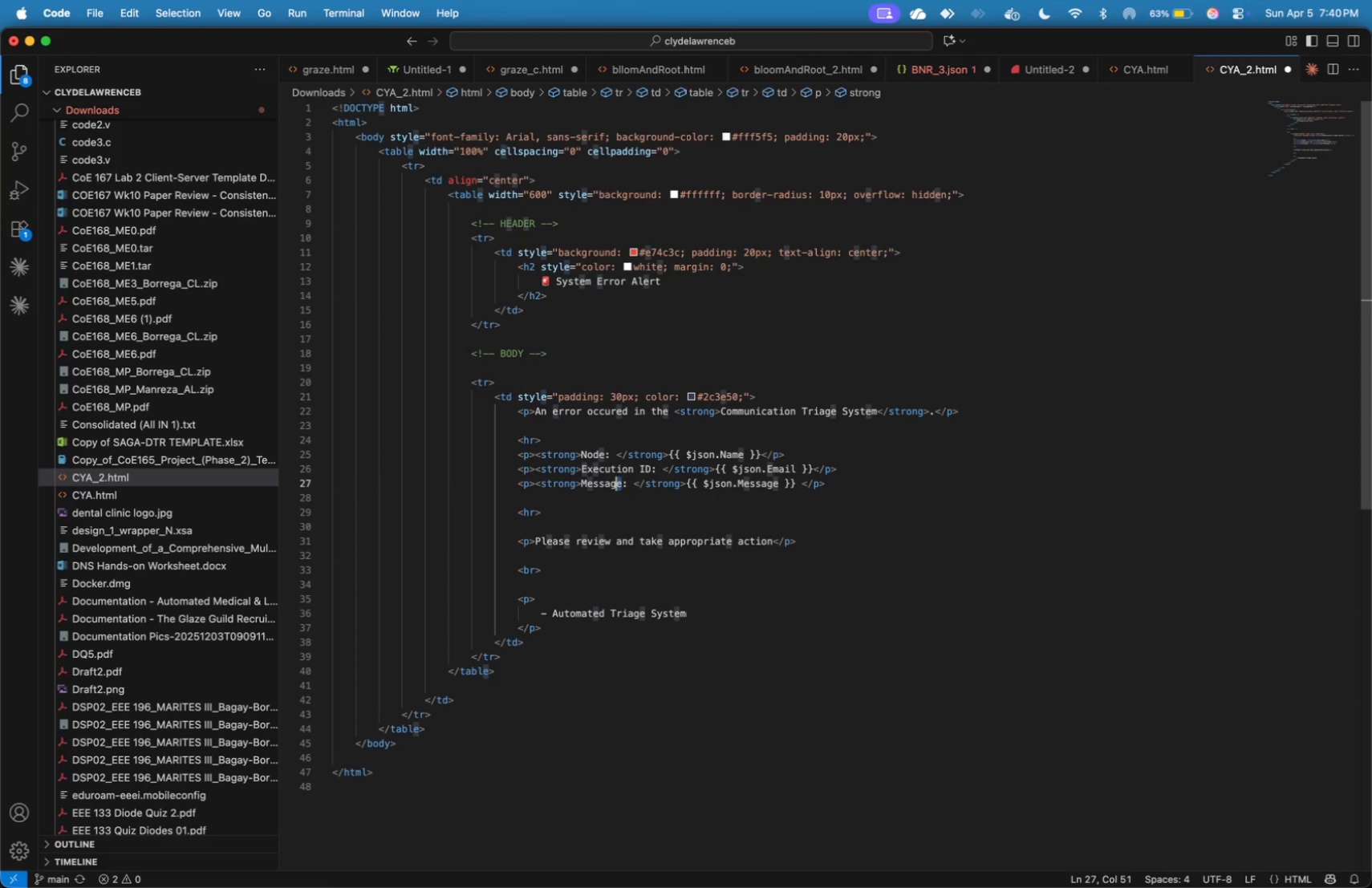 
key(Shift+ArrowLeft)
 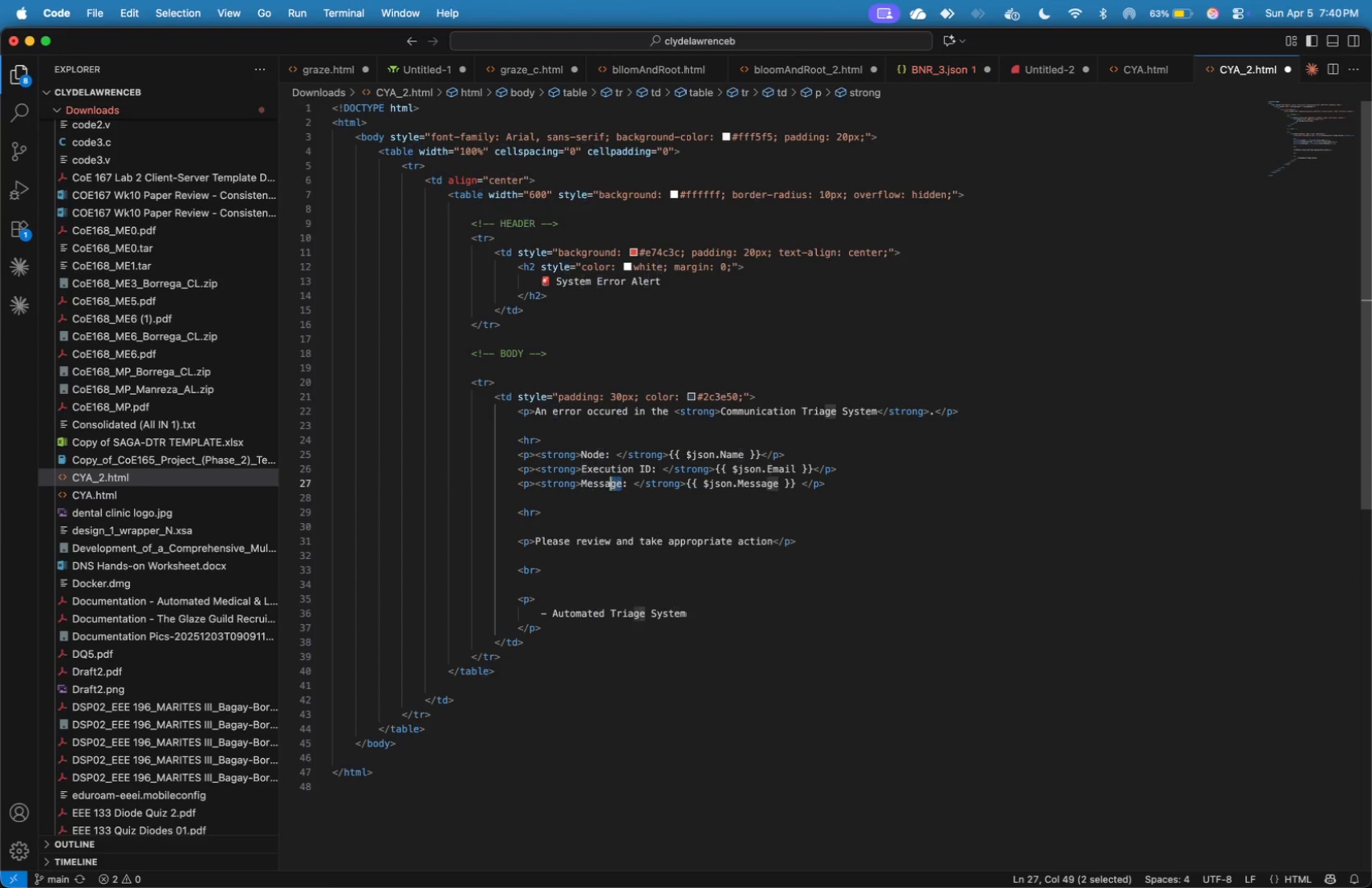 
key(Shift+ArrowLeft)
 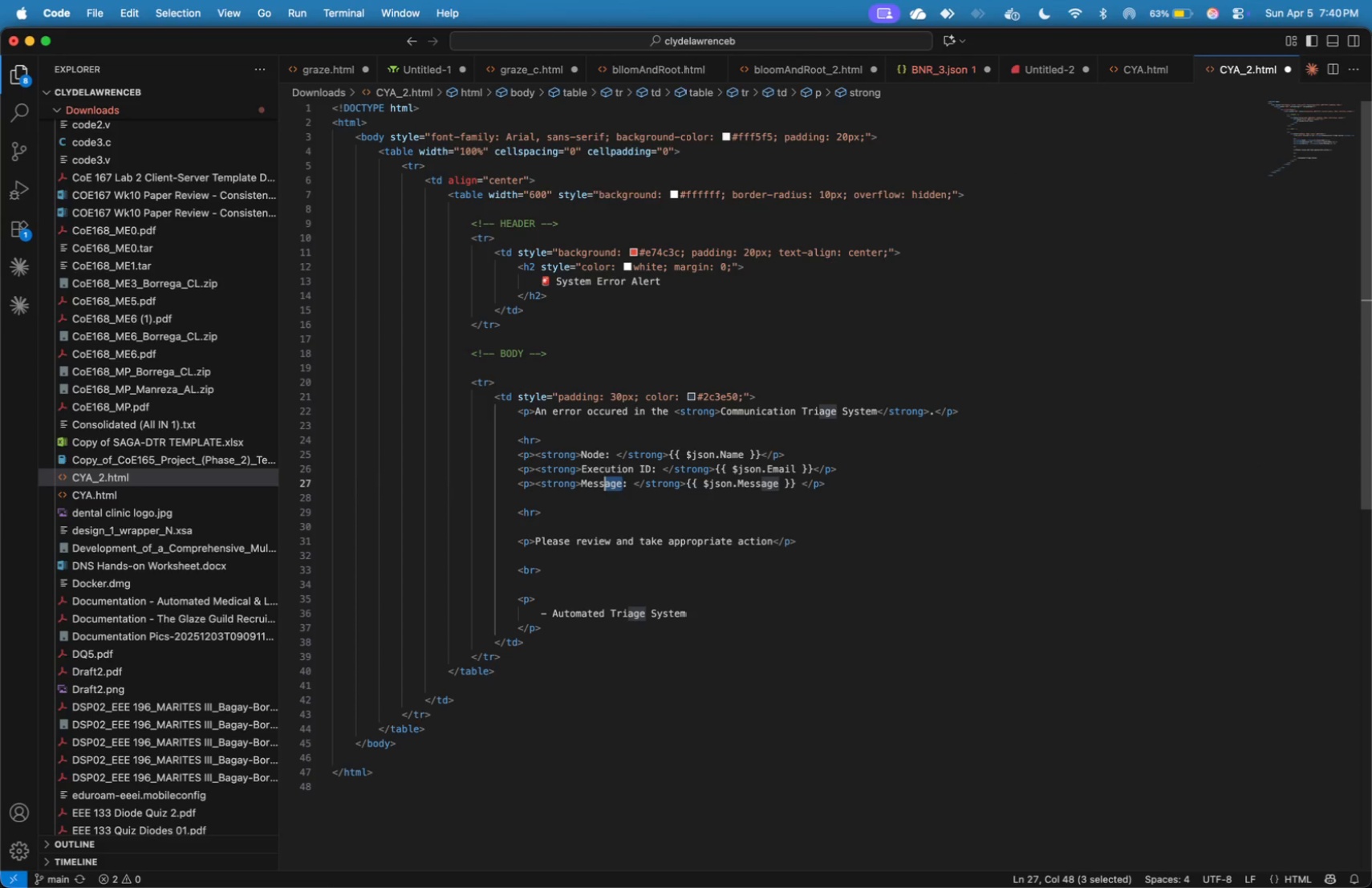 
key(Shift+ArrowLeft)
 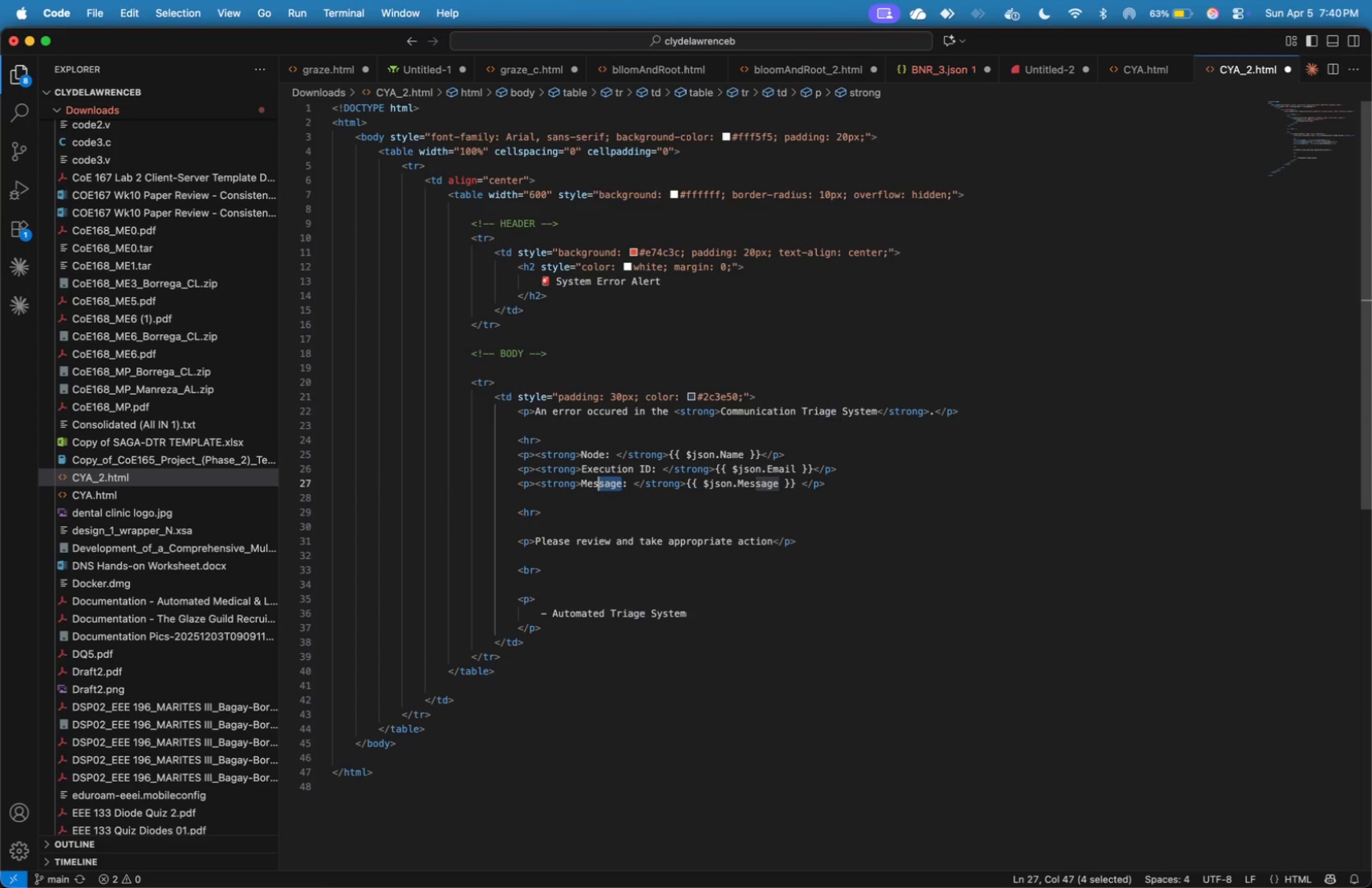 
key(Shift+ArrowLeft)
 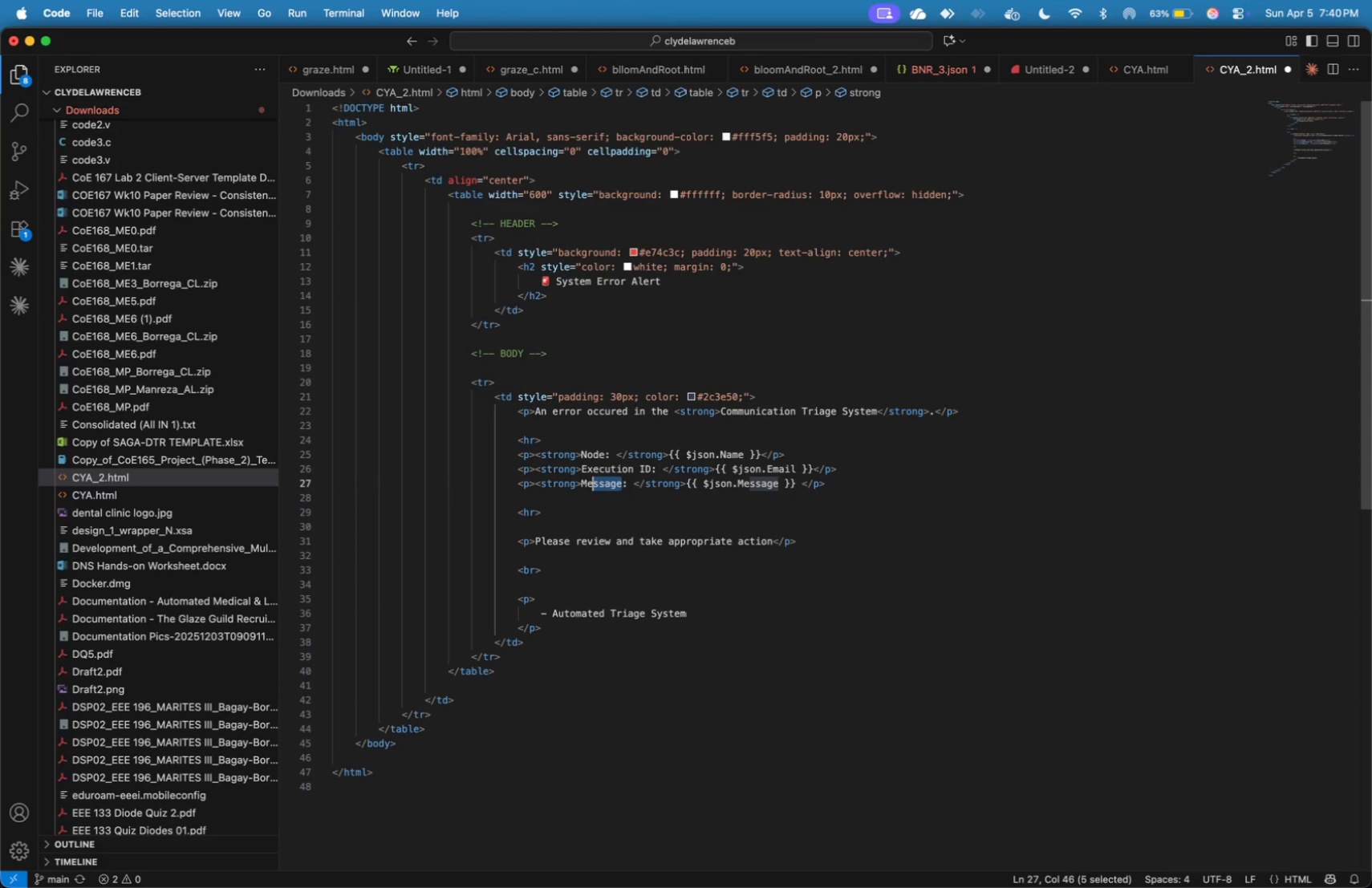 
key(Shift+ArrowLeft)
 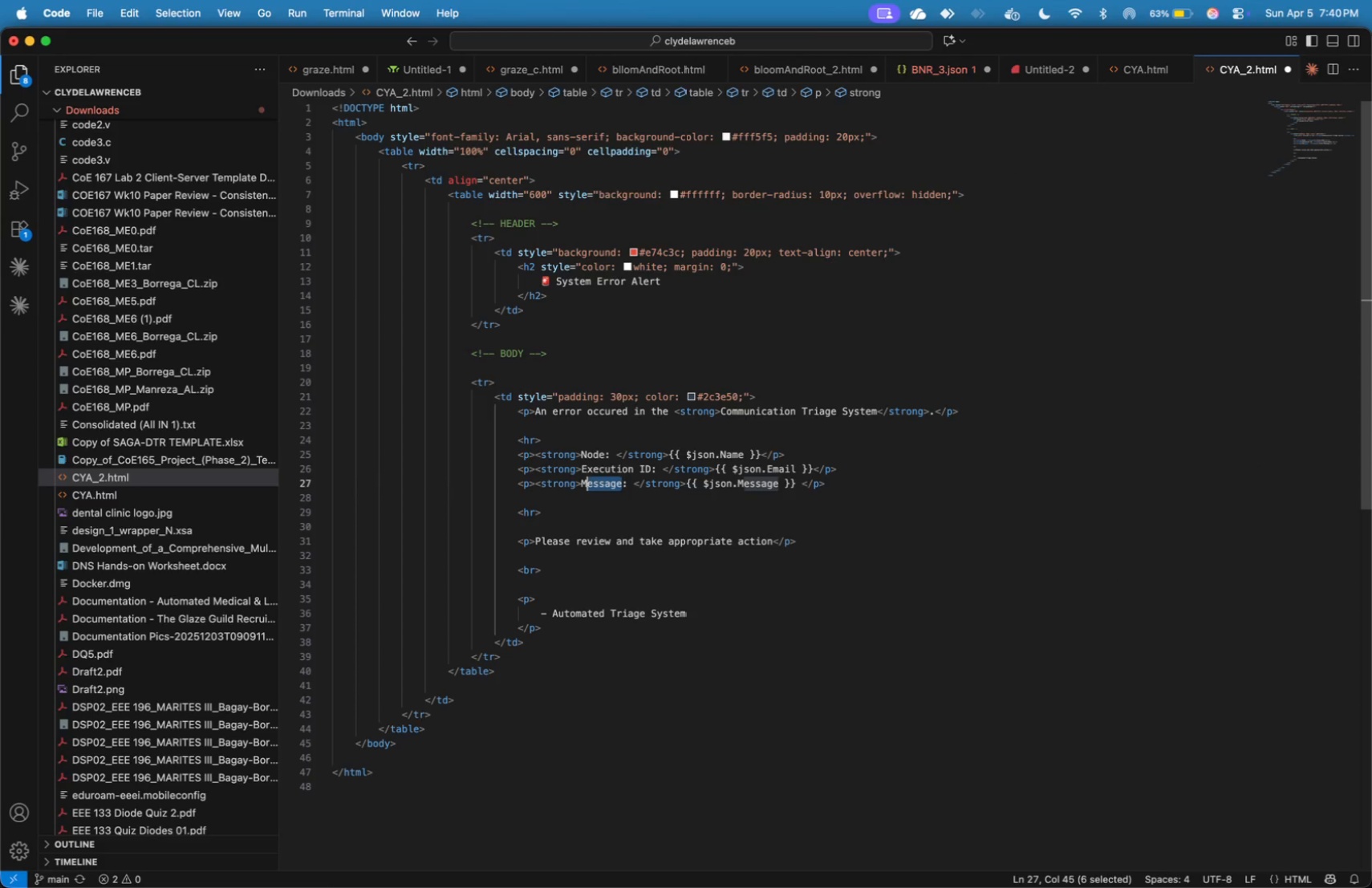 
key(Shift+ArrowLeft)
 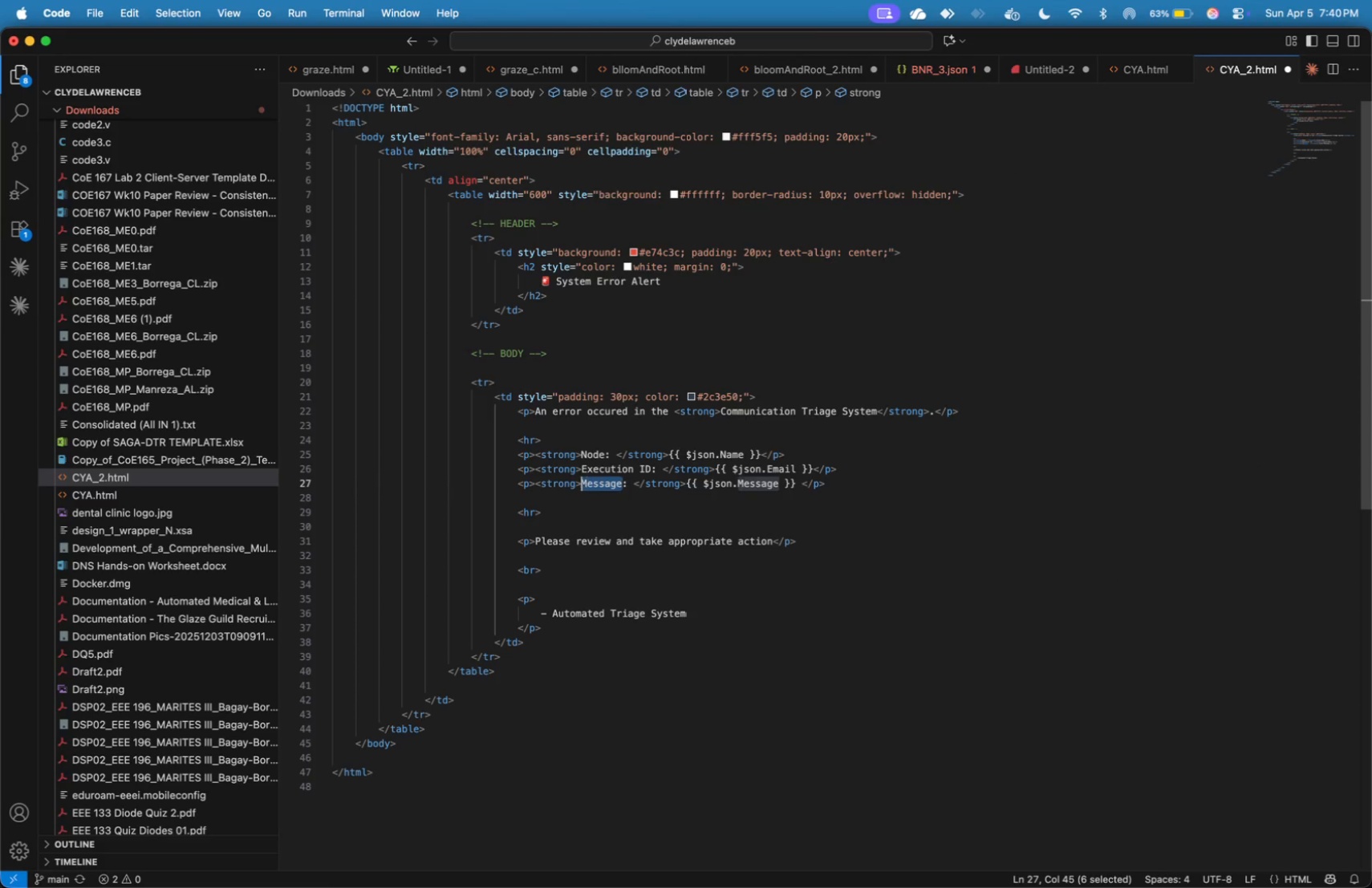 
key(Shift+ArrowLeft)
 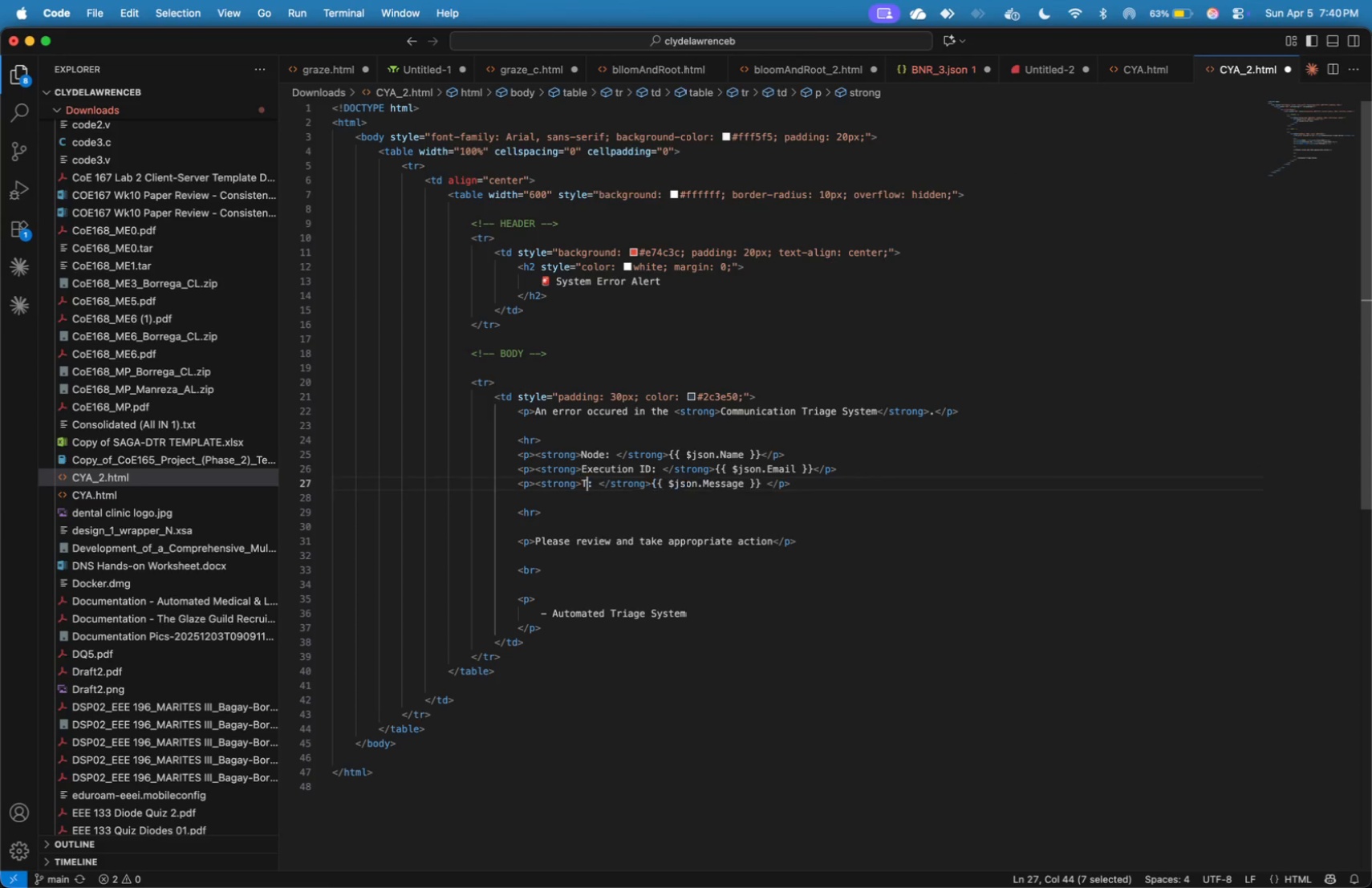 
type(Time)
 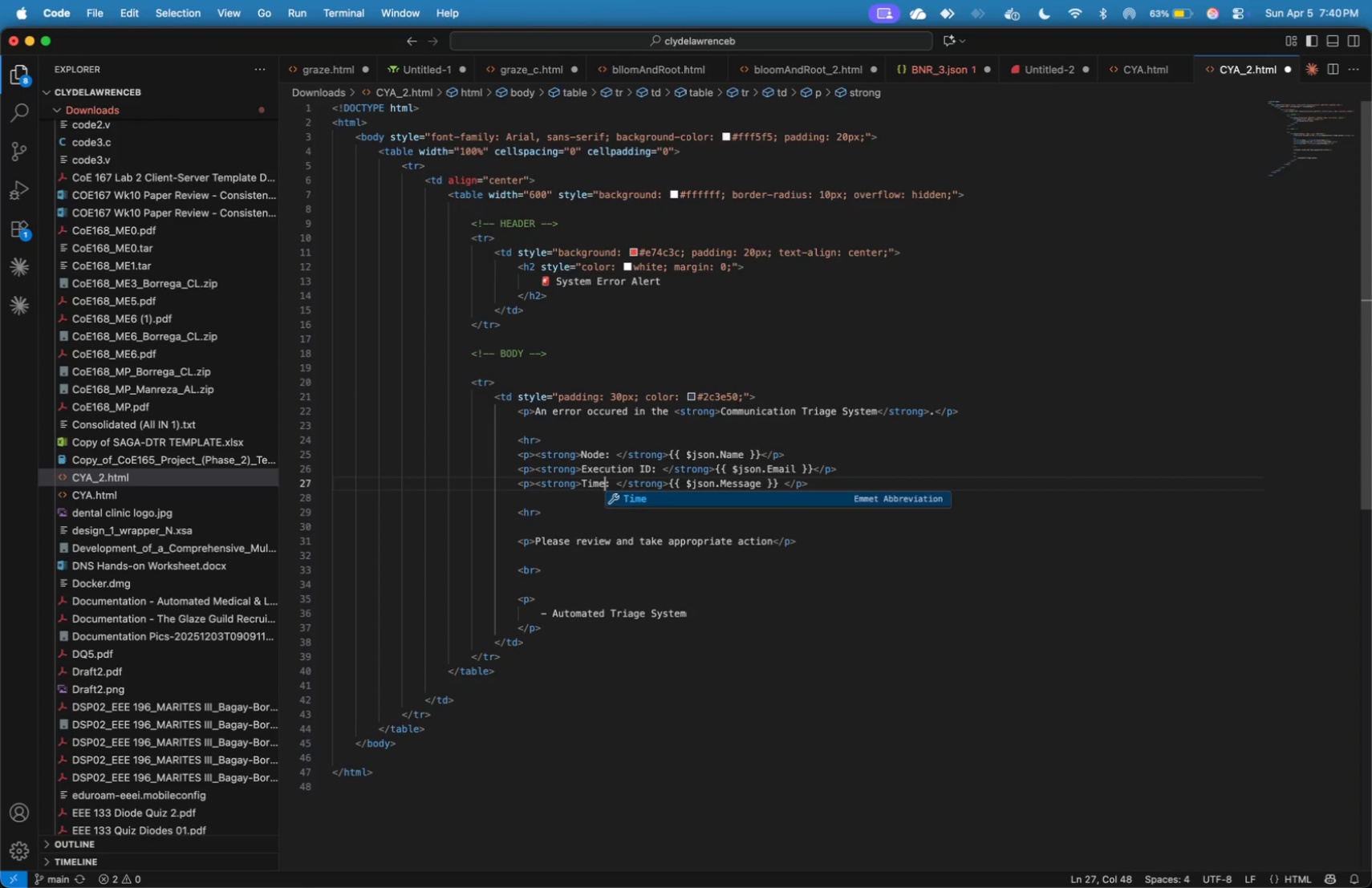 
key(ArrowRight)
 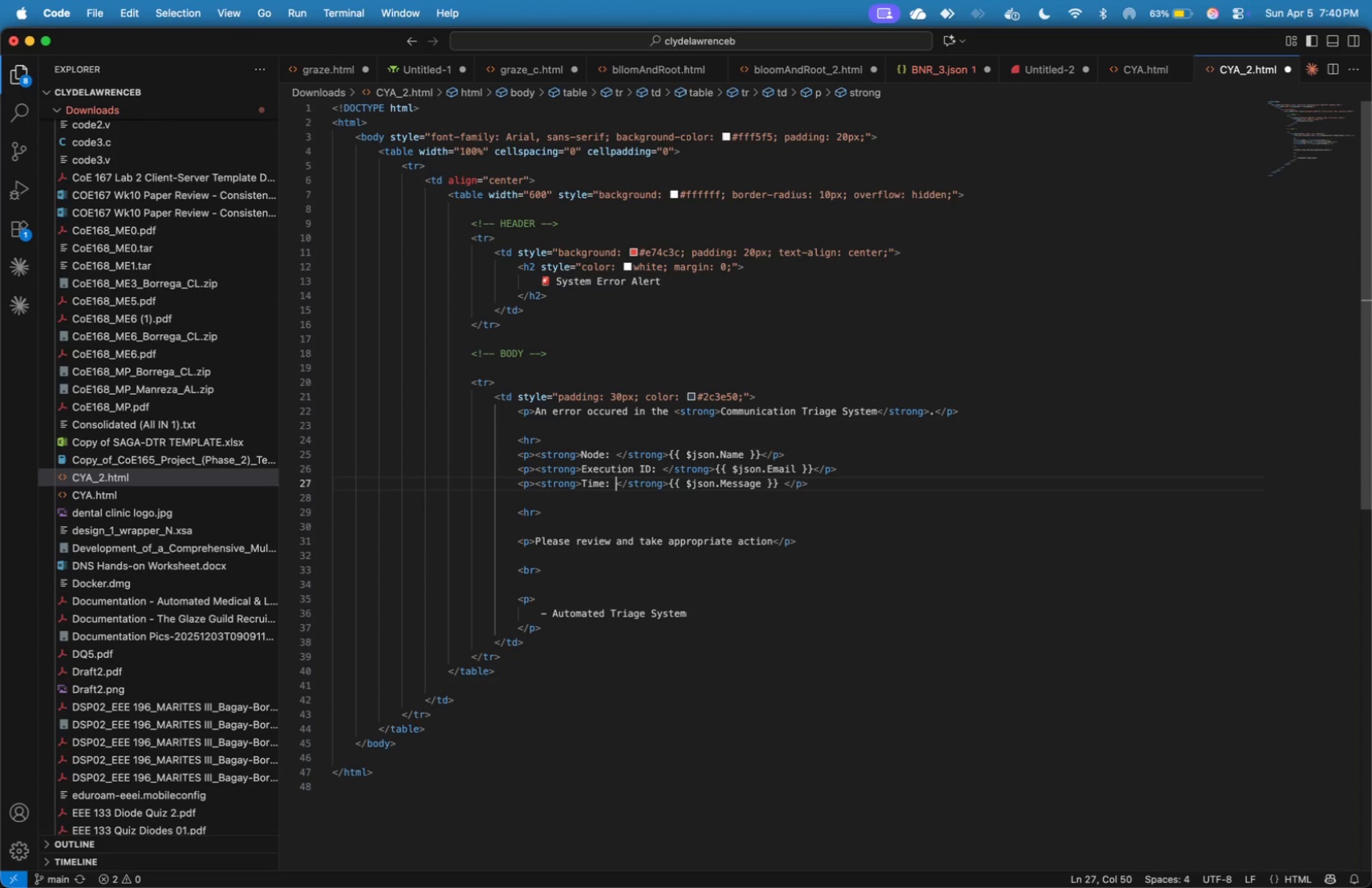 
key(ArrowRight)
 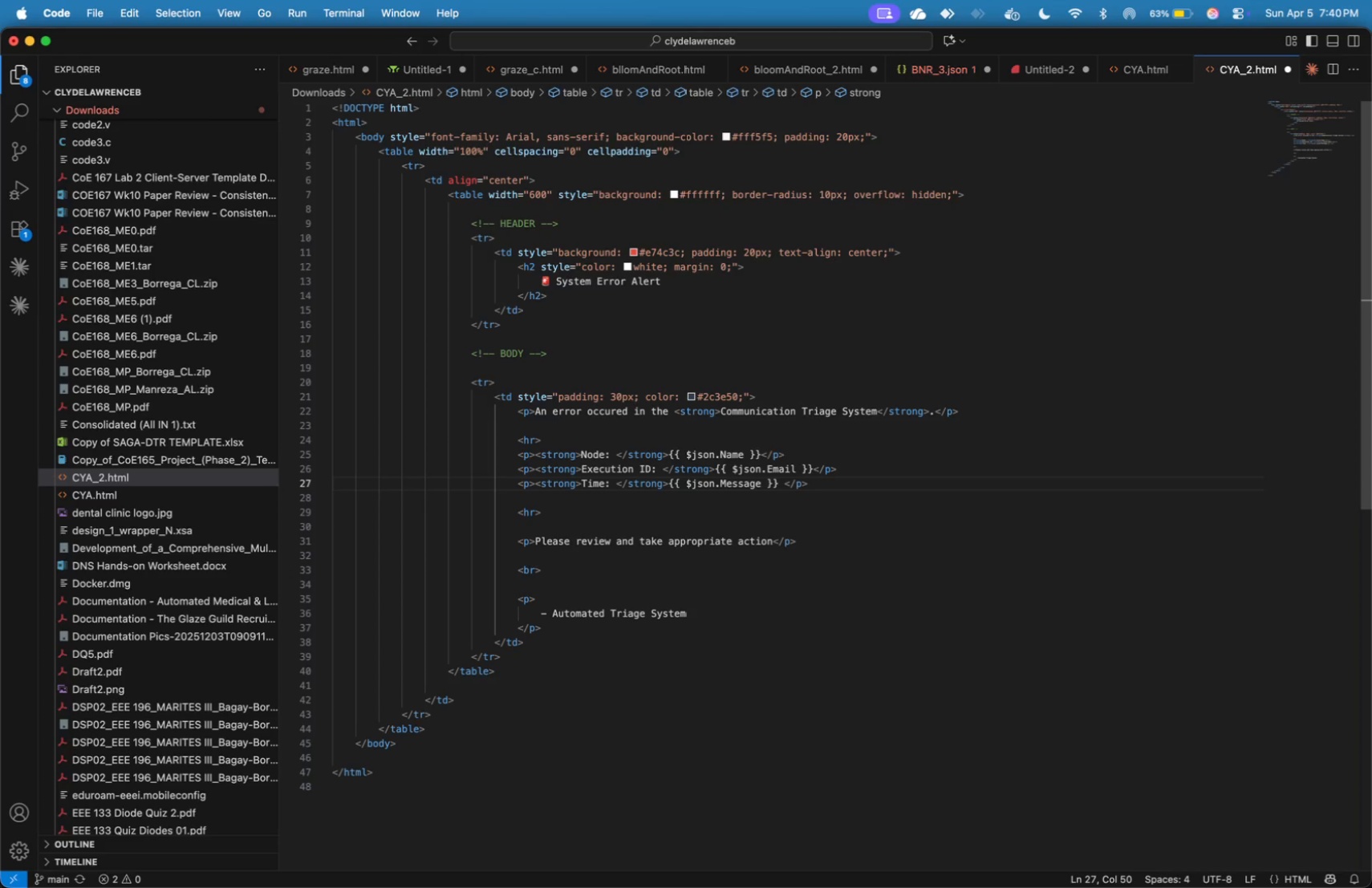 
key(Meta+Tab)
 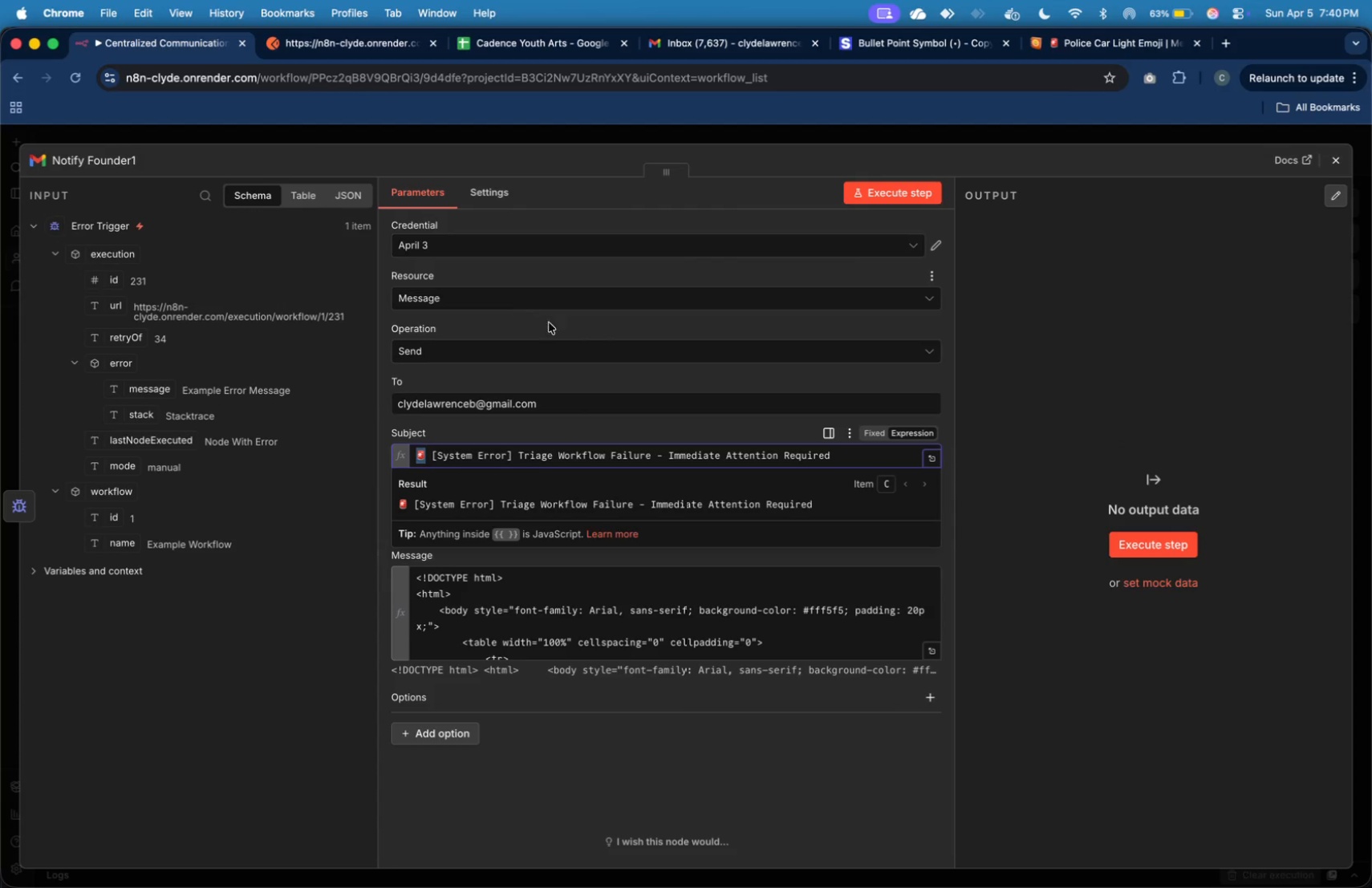 
left_click([1329, 168])
 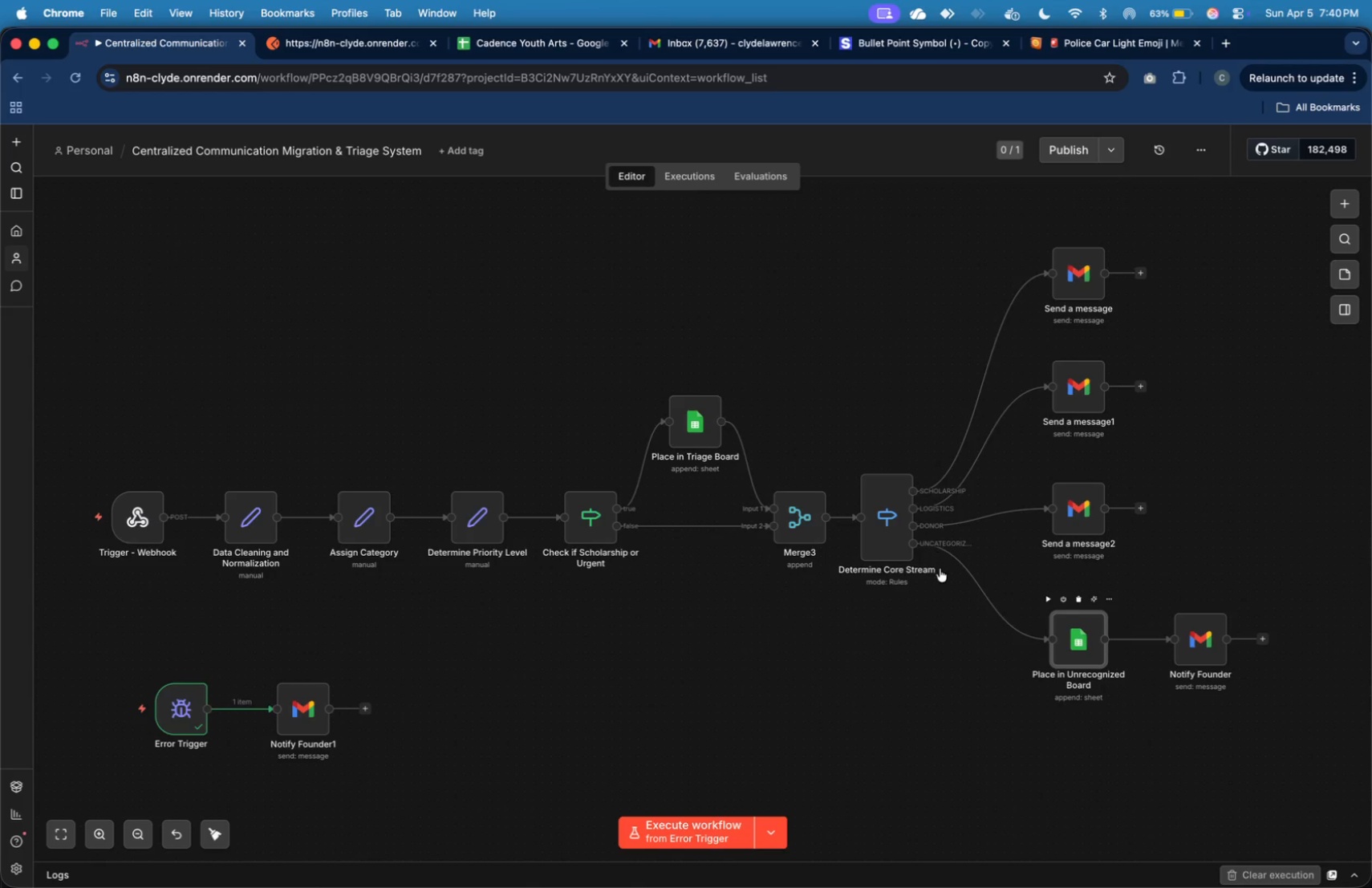 
wait(6.03)
 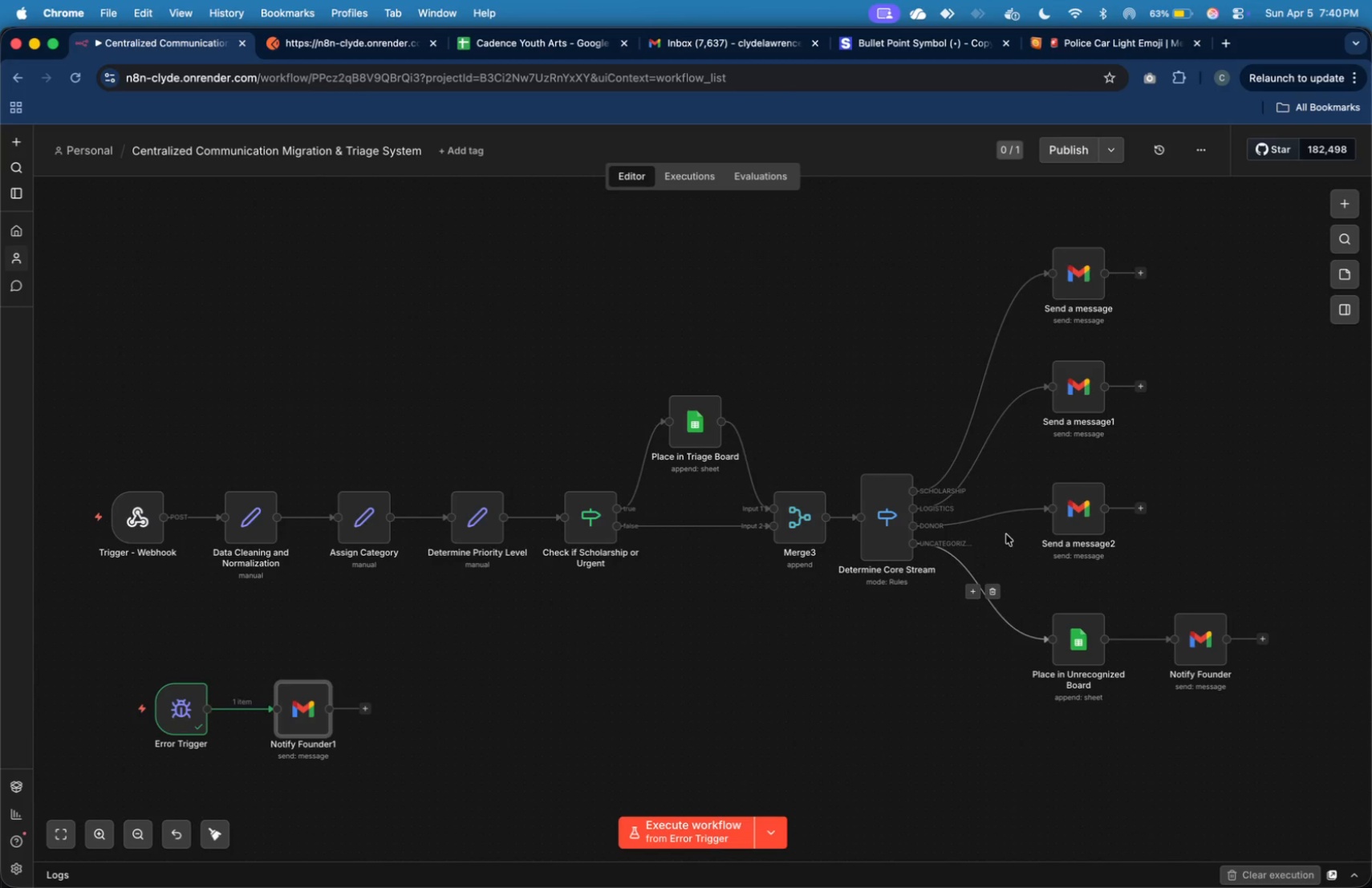 
left_click_drag(start_coordinate=[850, 594], to_coordinate=[841, 595])
 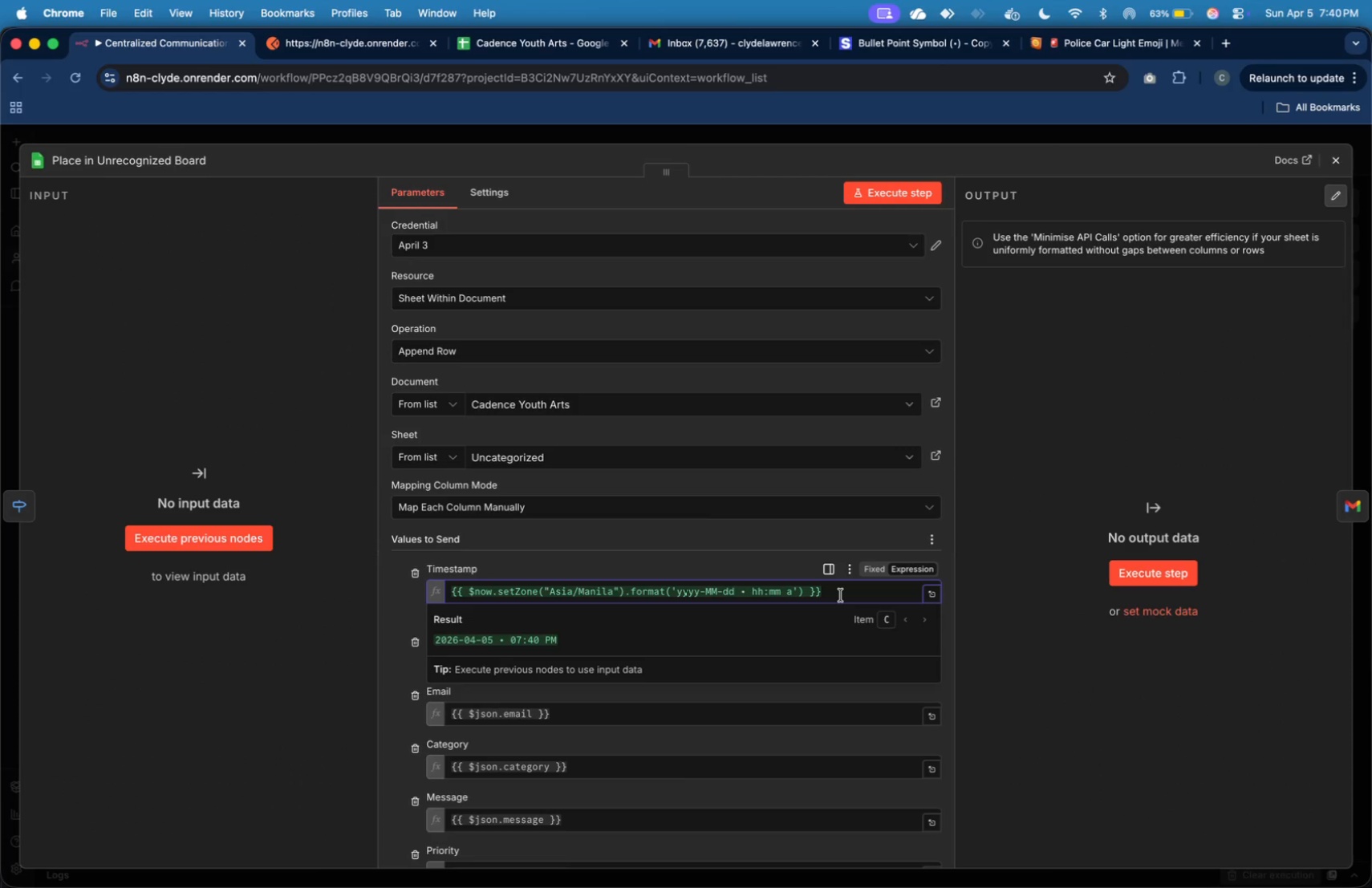 
key(Meta+A)
 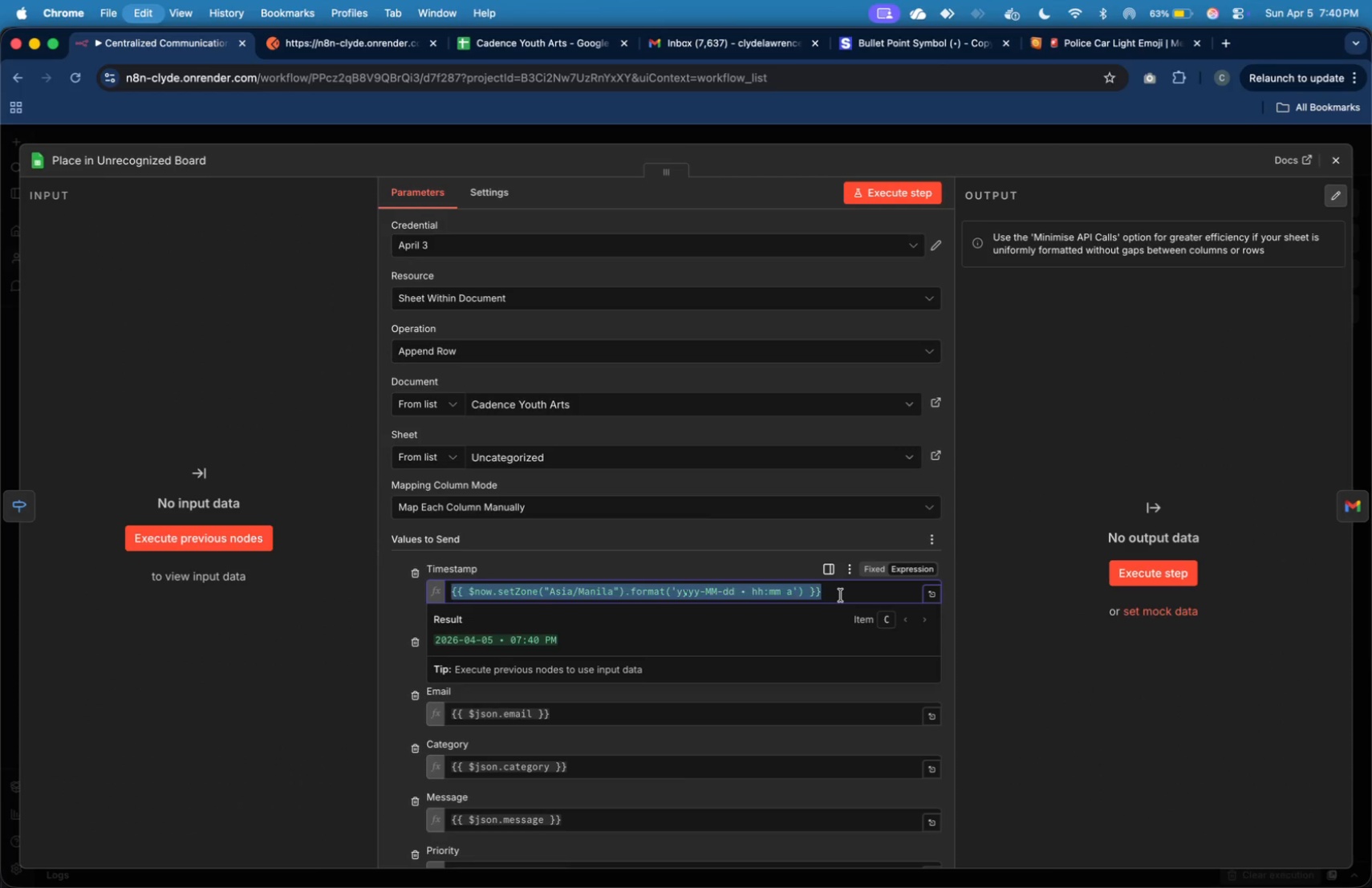 
key(Meta+C)
 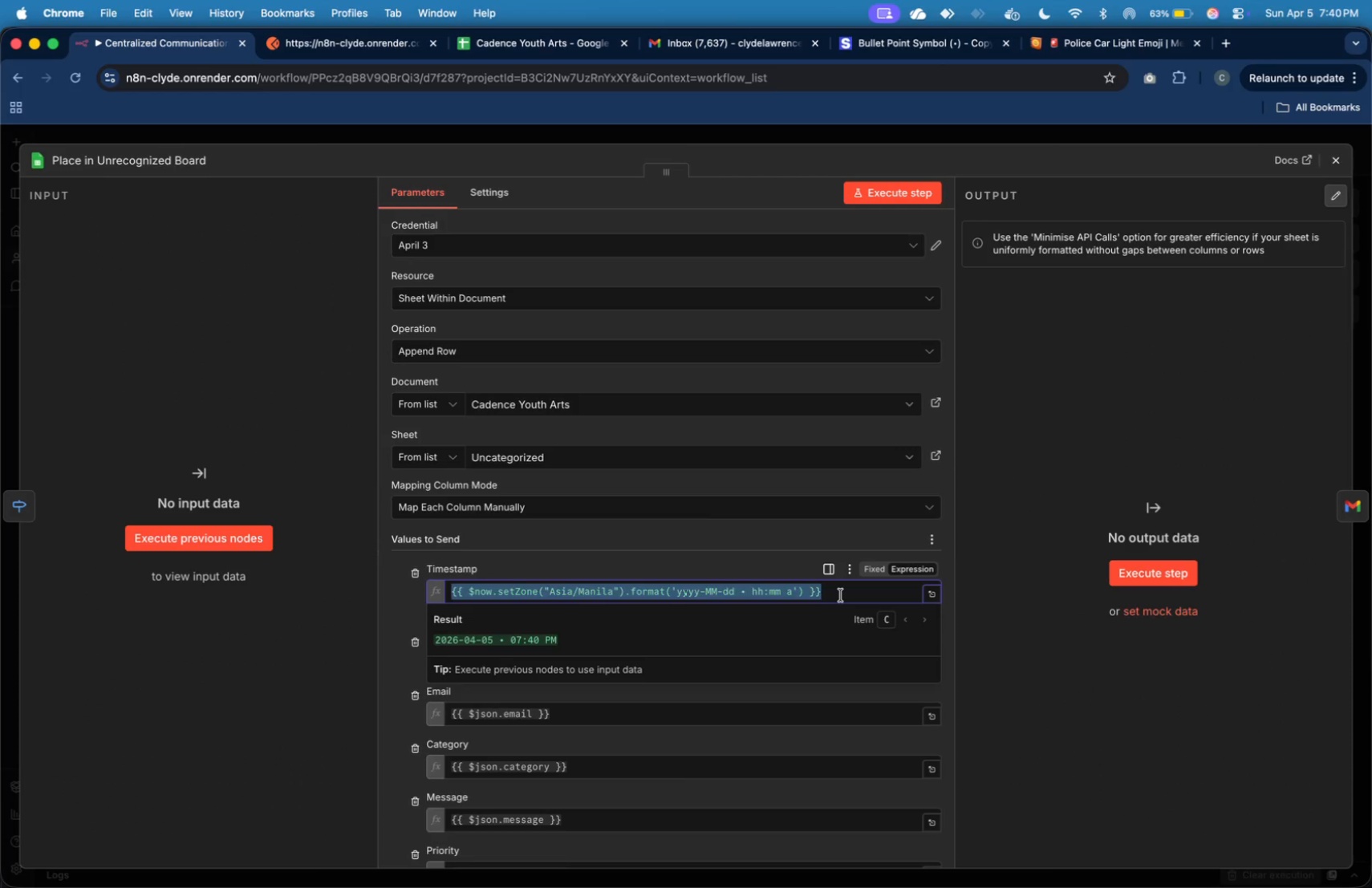 
key(Meta+CommandLeft)
 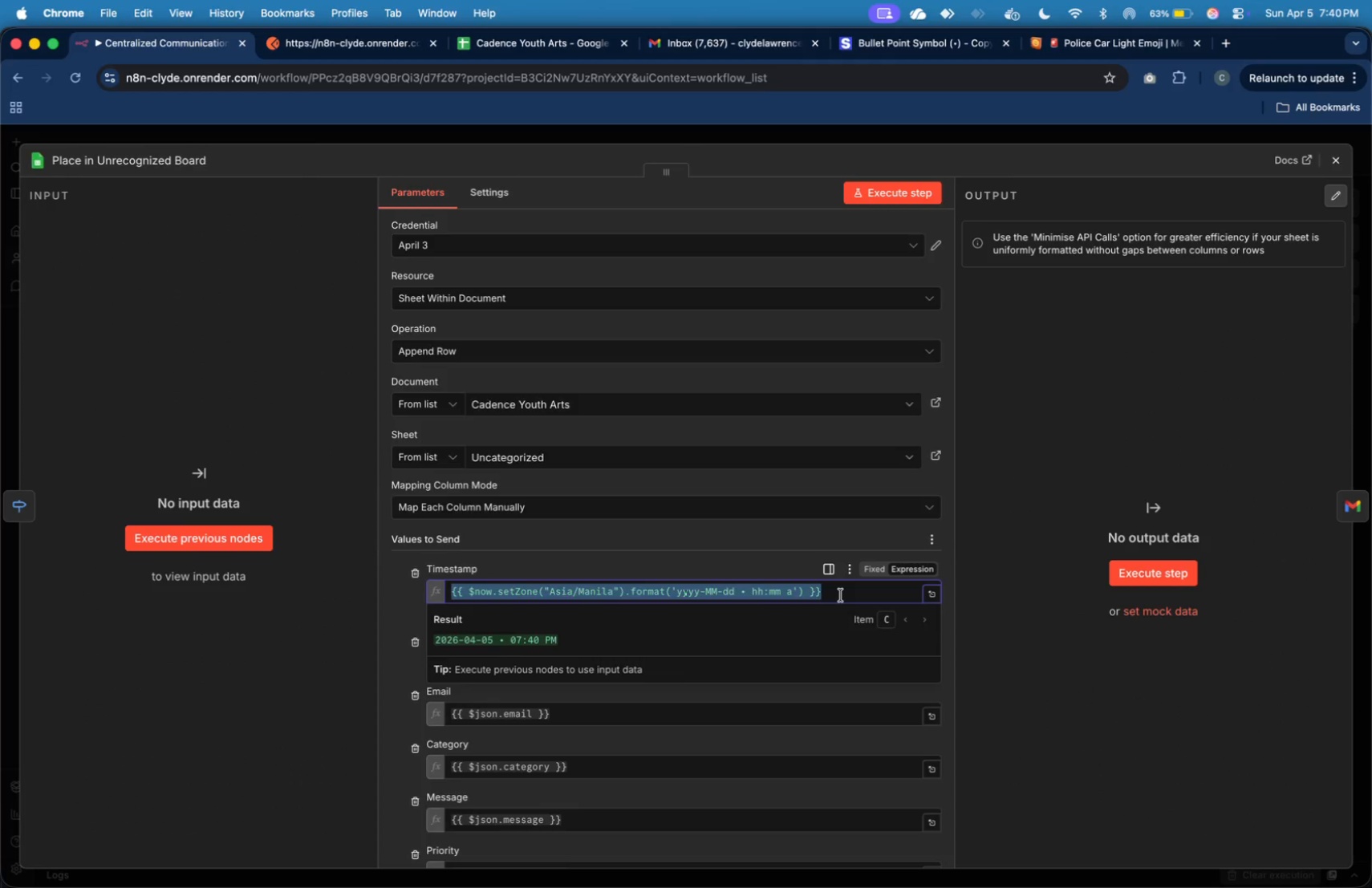 
key(Meta+Tab)
 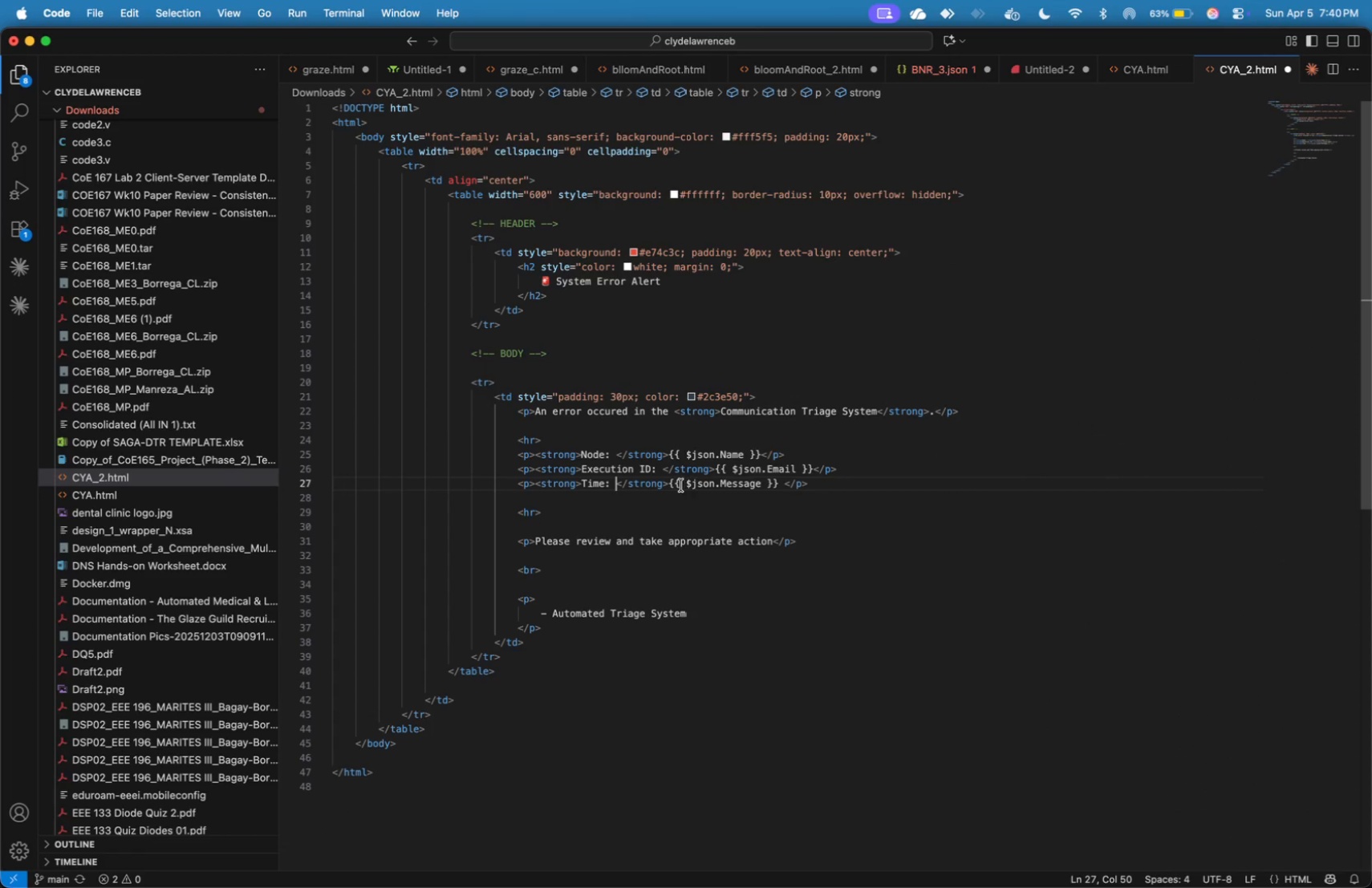 
left_click_drag(start_coordinate=[672, 483], to_coordinate=[780, 485])
 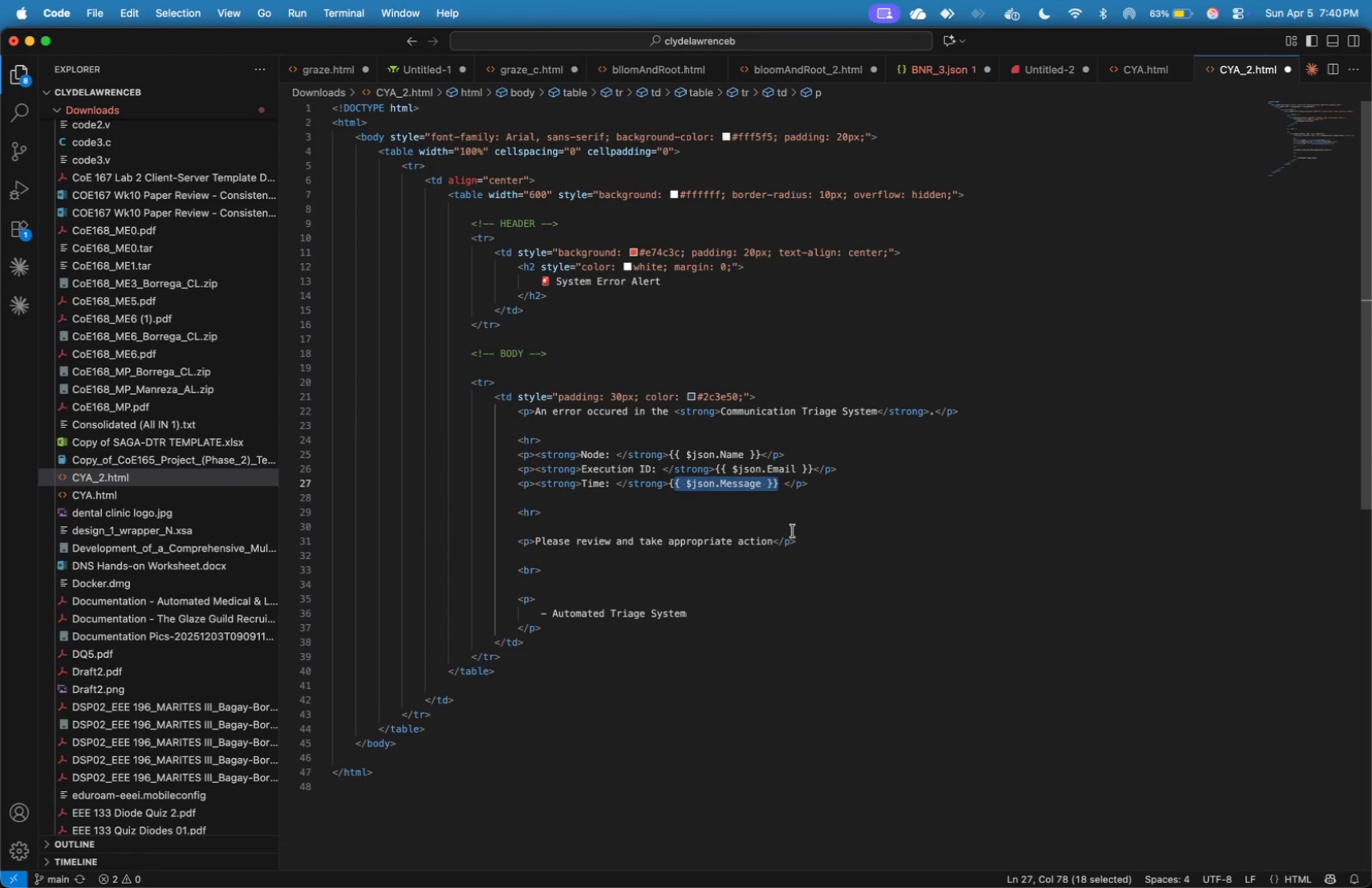 
key(Backspace)
 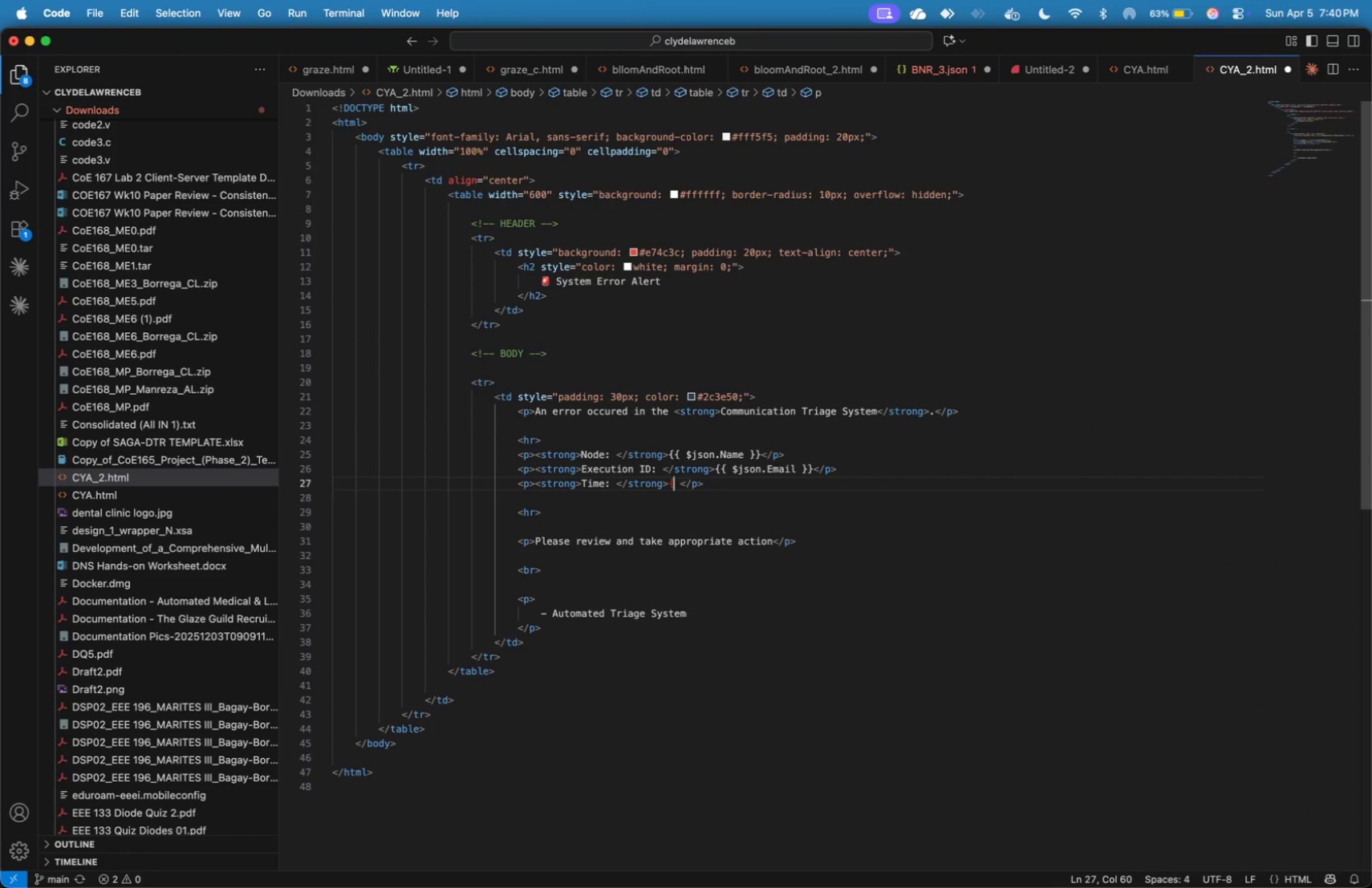 
key(Backspace)
 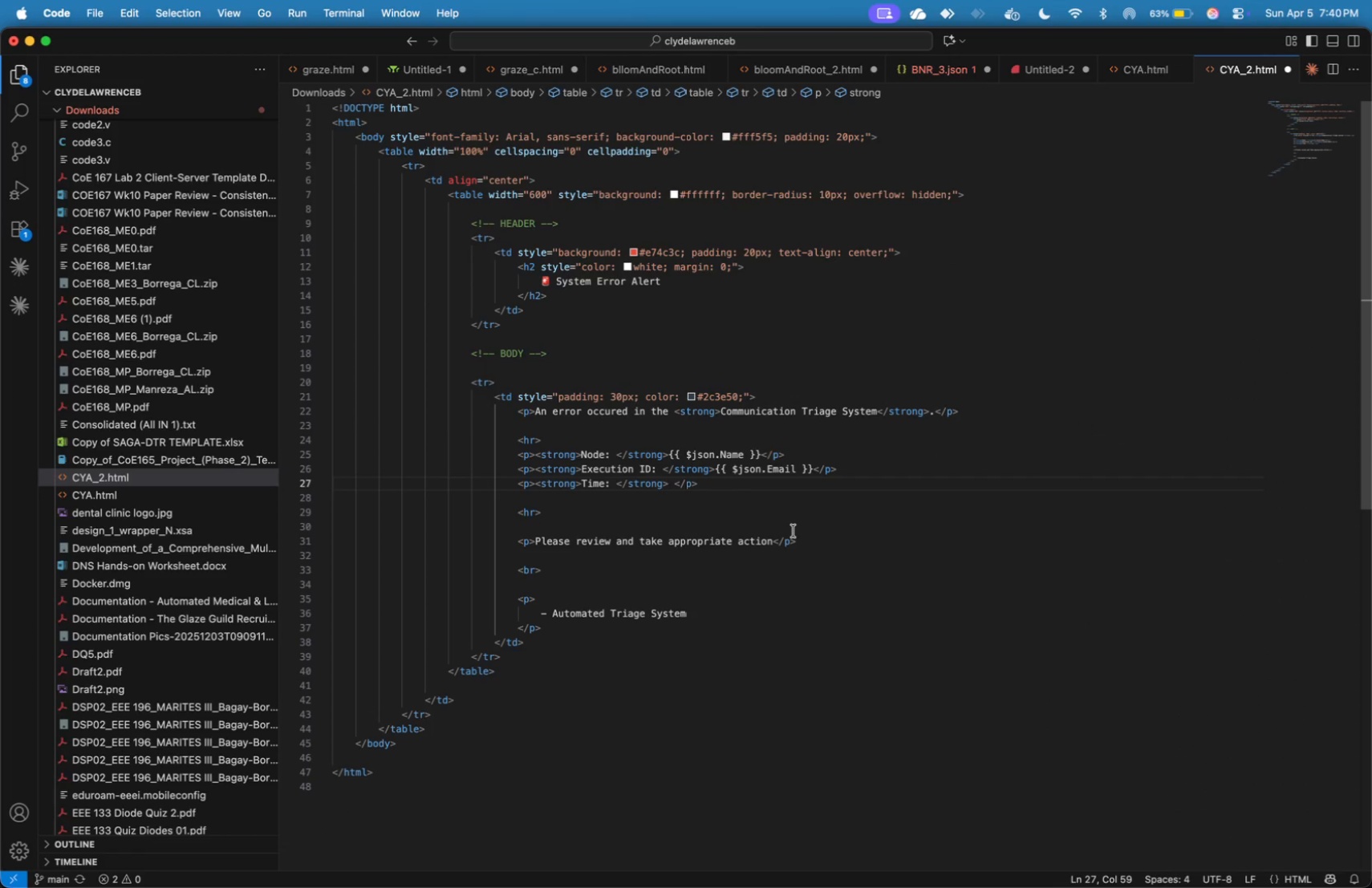 
key(Meta+V)
 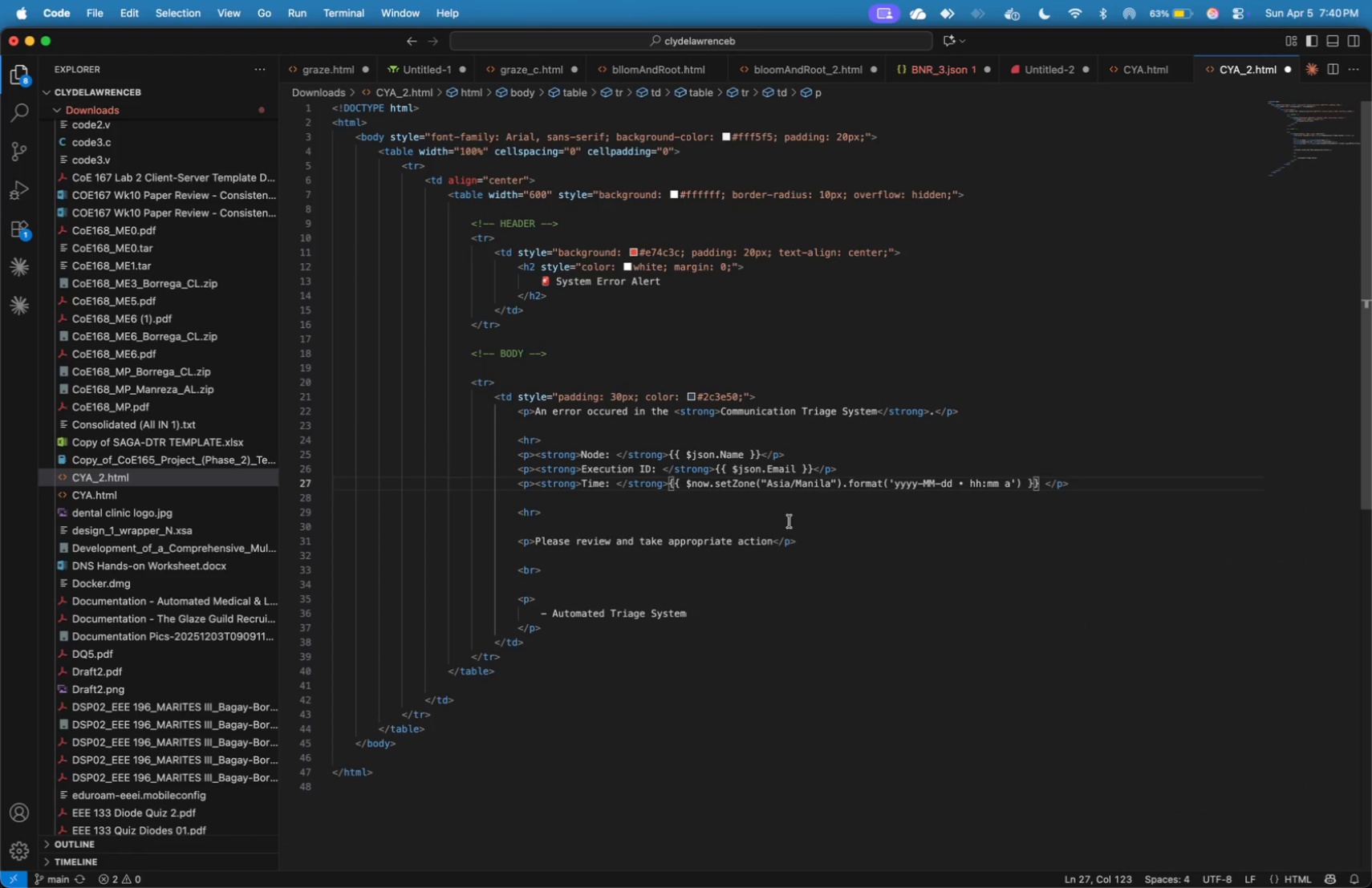 
left_click([789, 519])
 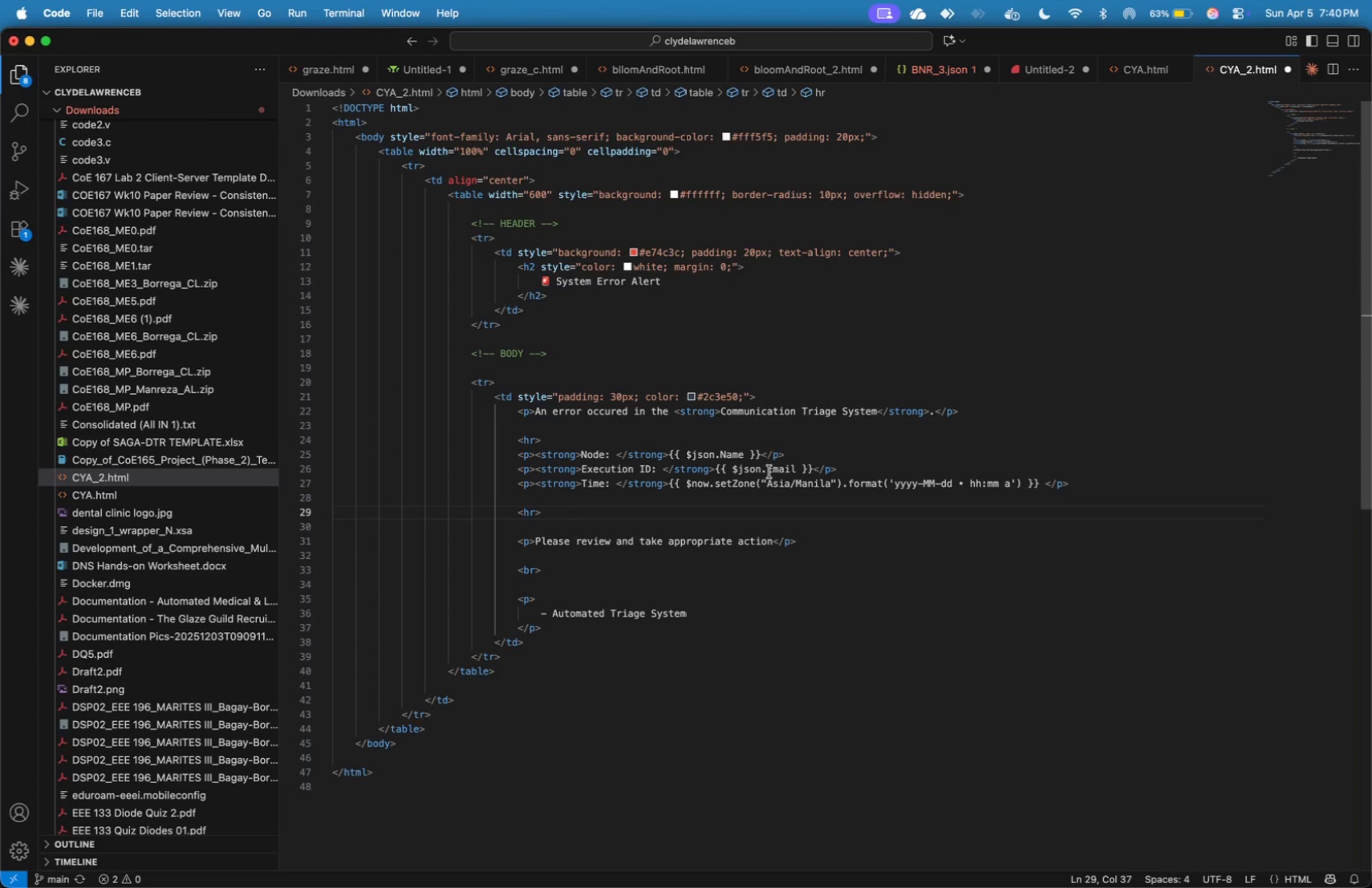 
wait(15.79)
 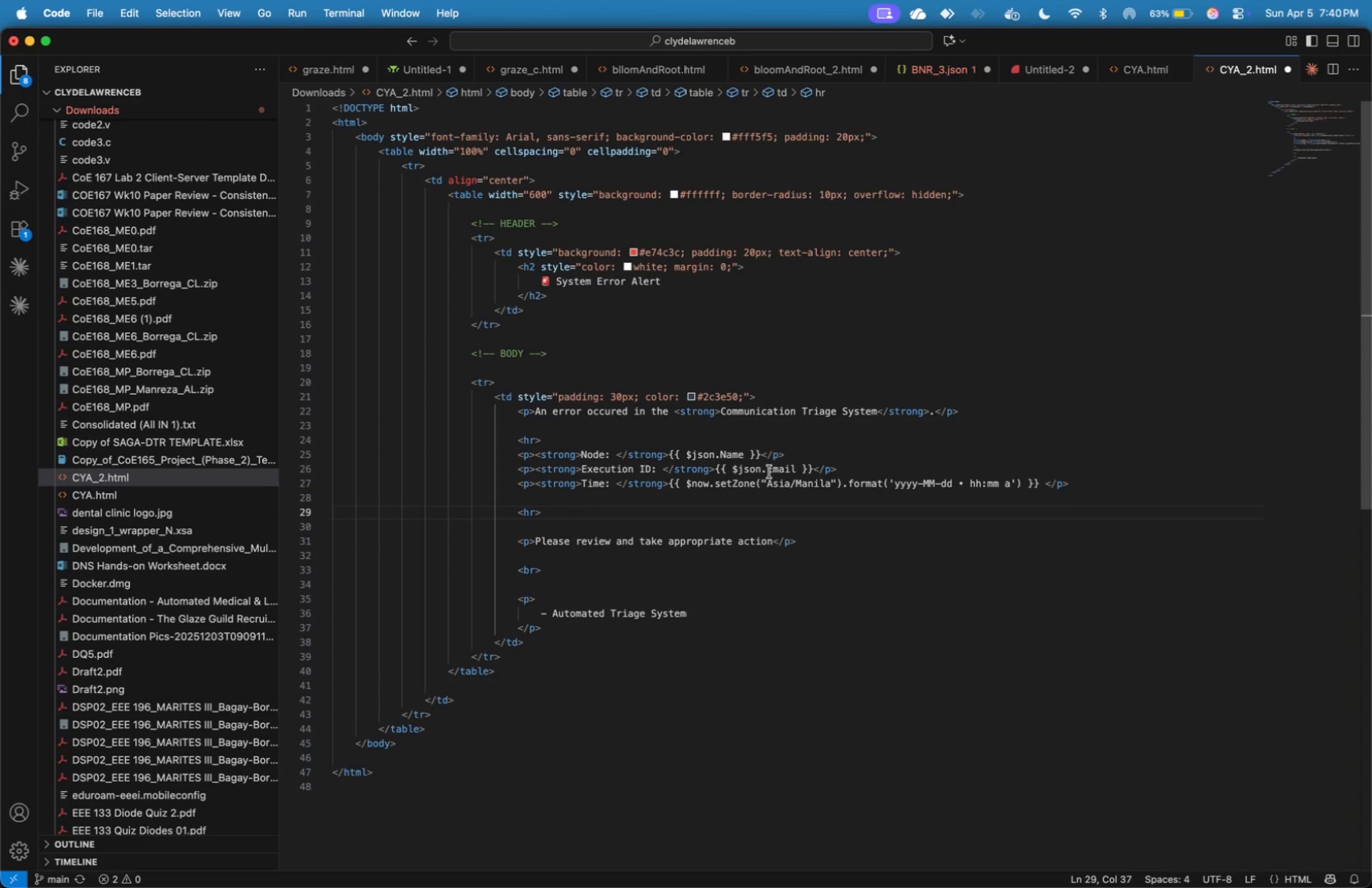 
key(ArrowLeft)
 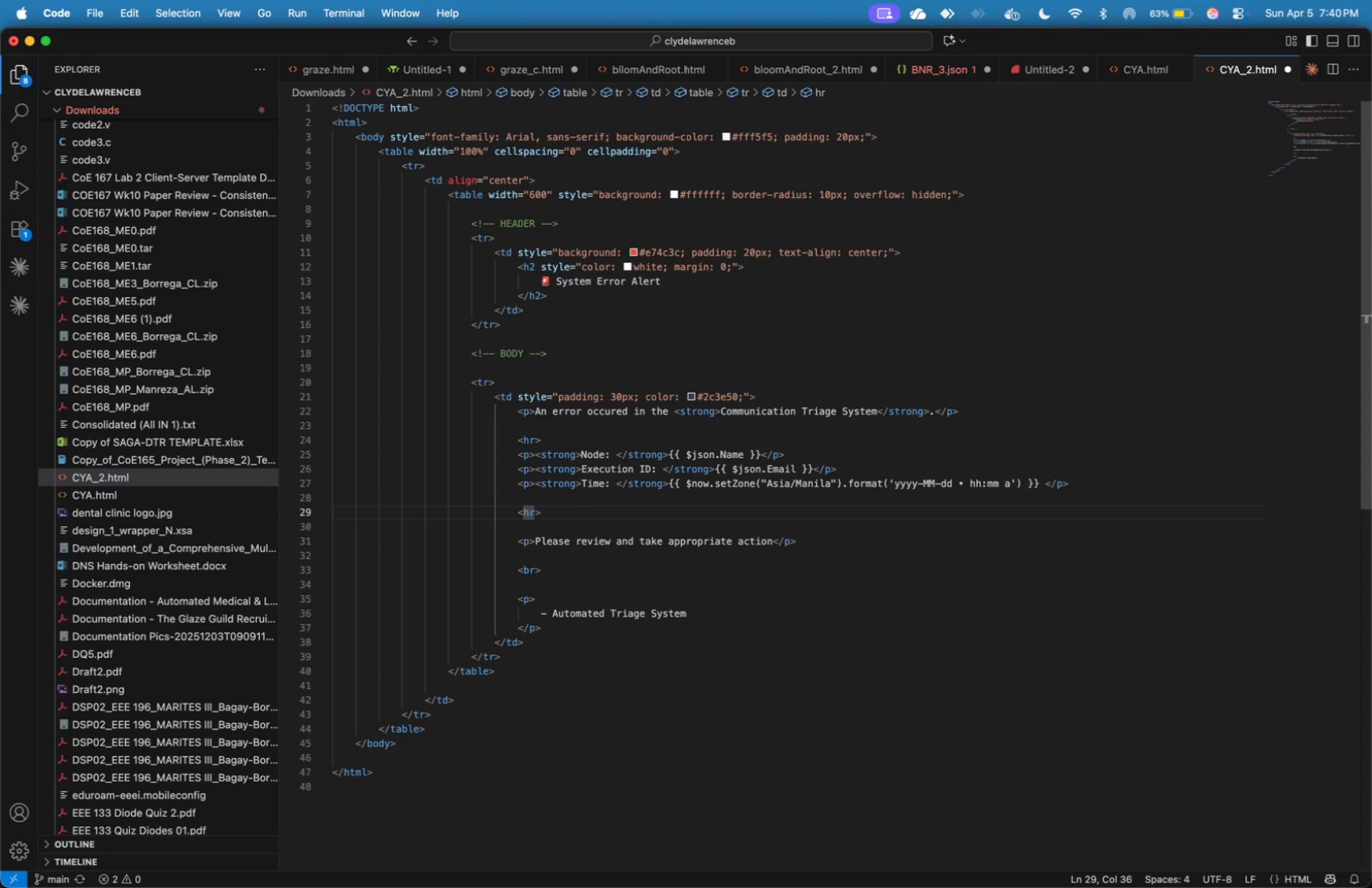 
key(ArrowLeft)
 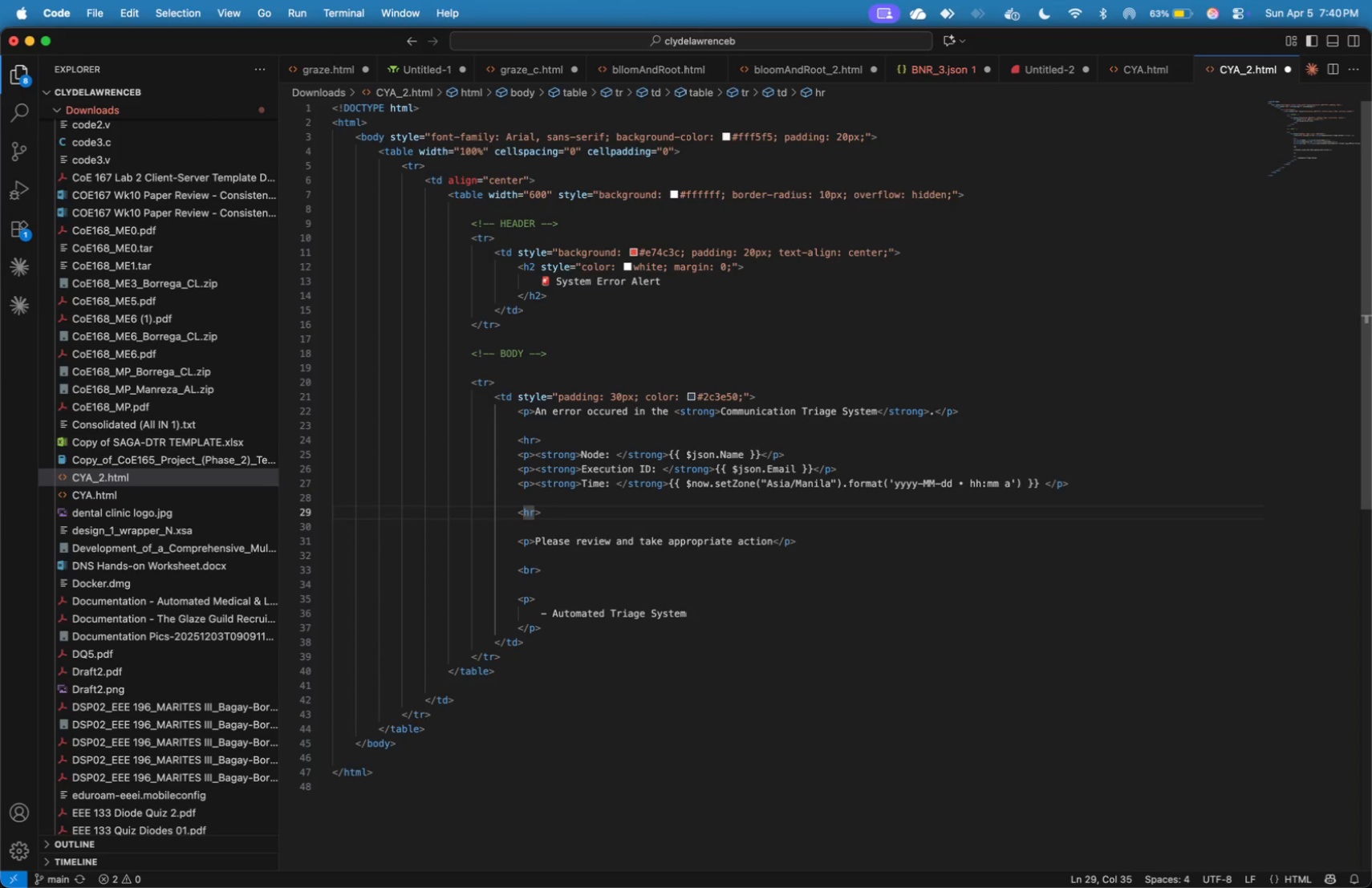 
key(Backspace)
 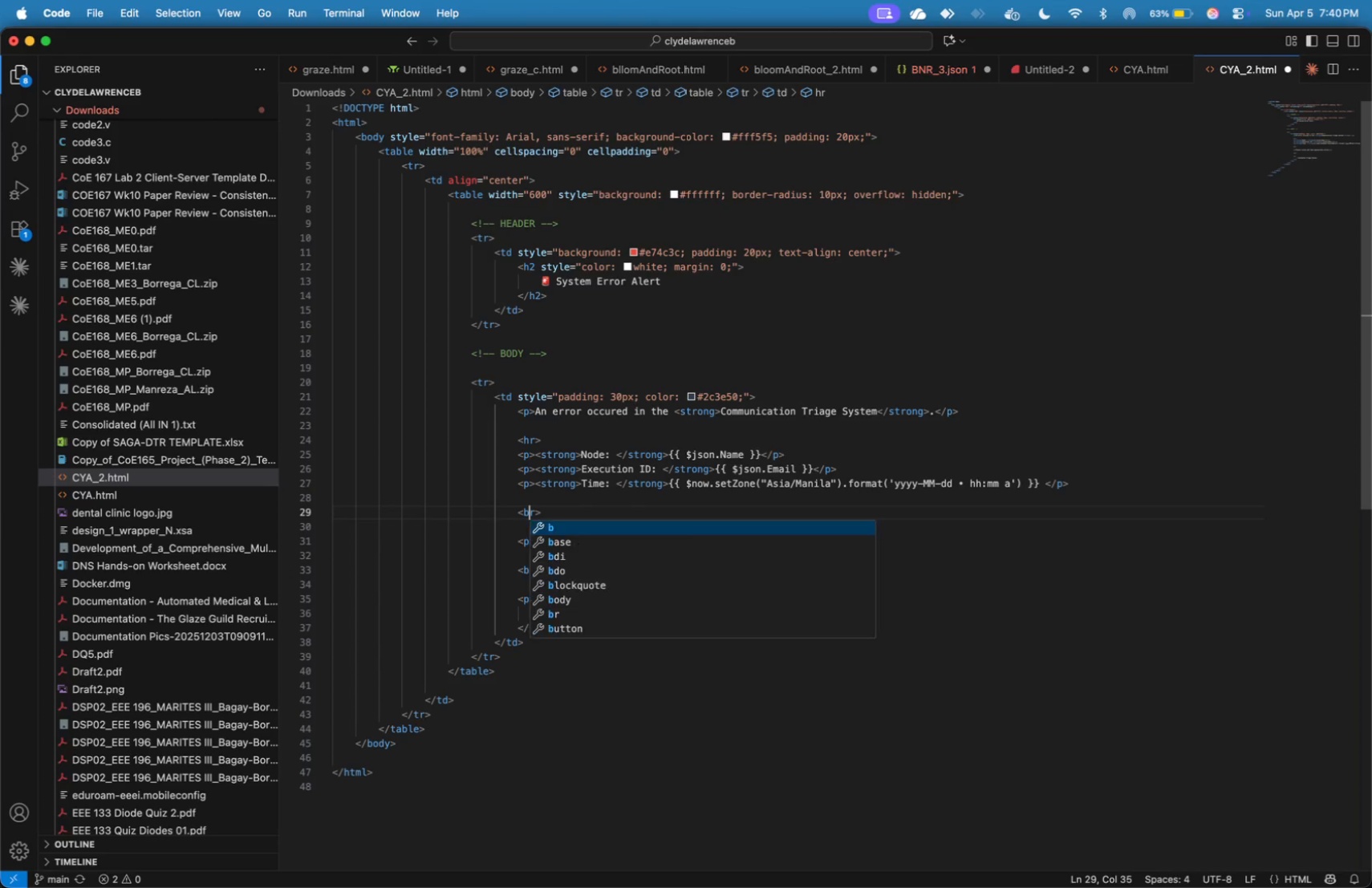 
key(B)
 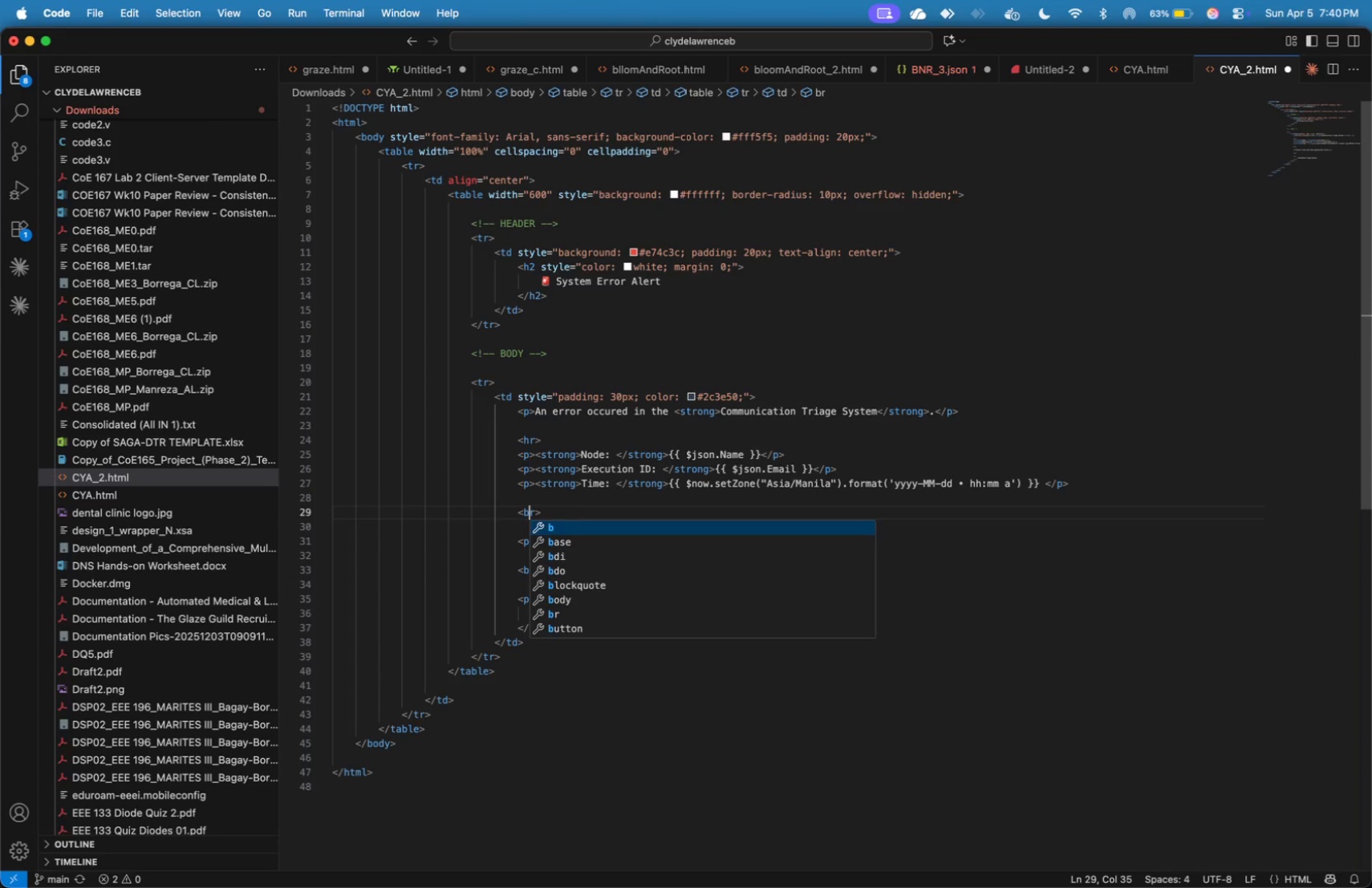 
key(ArrowRight)
 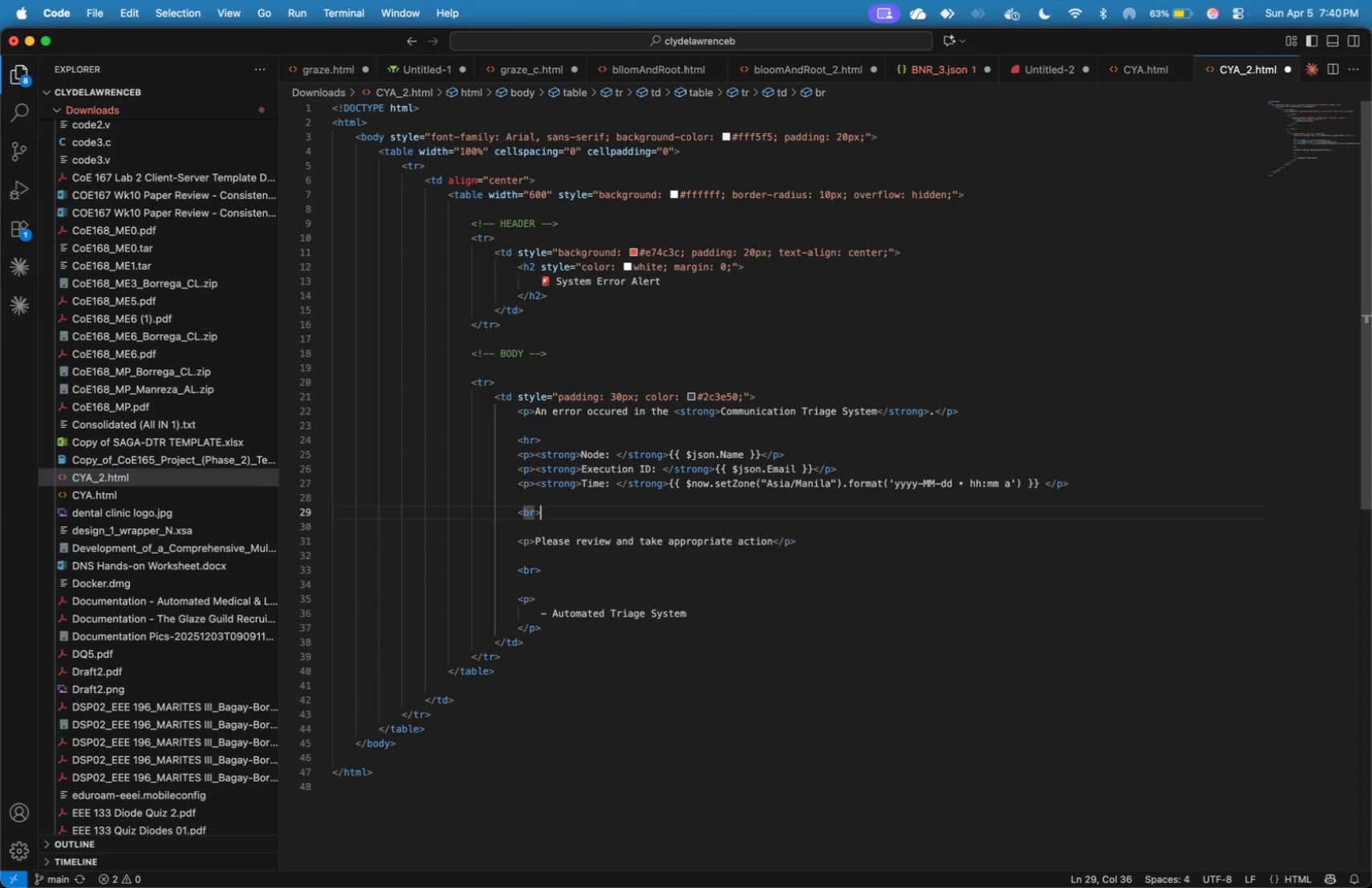 
key(ArrowRight)
 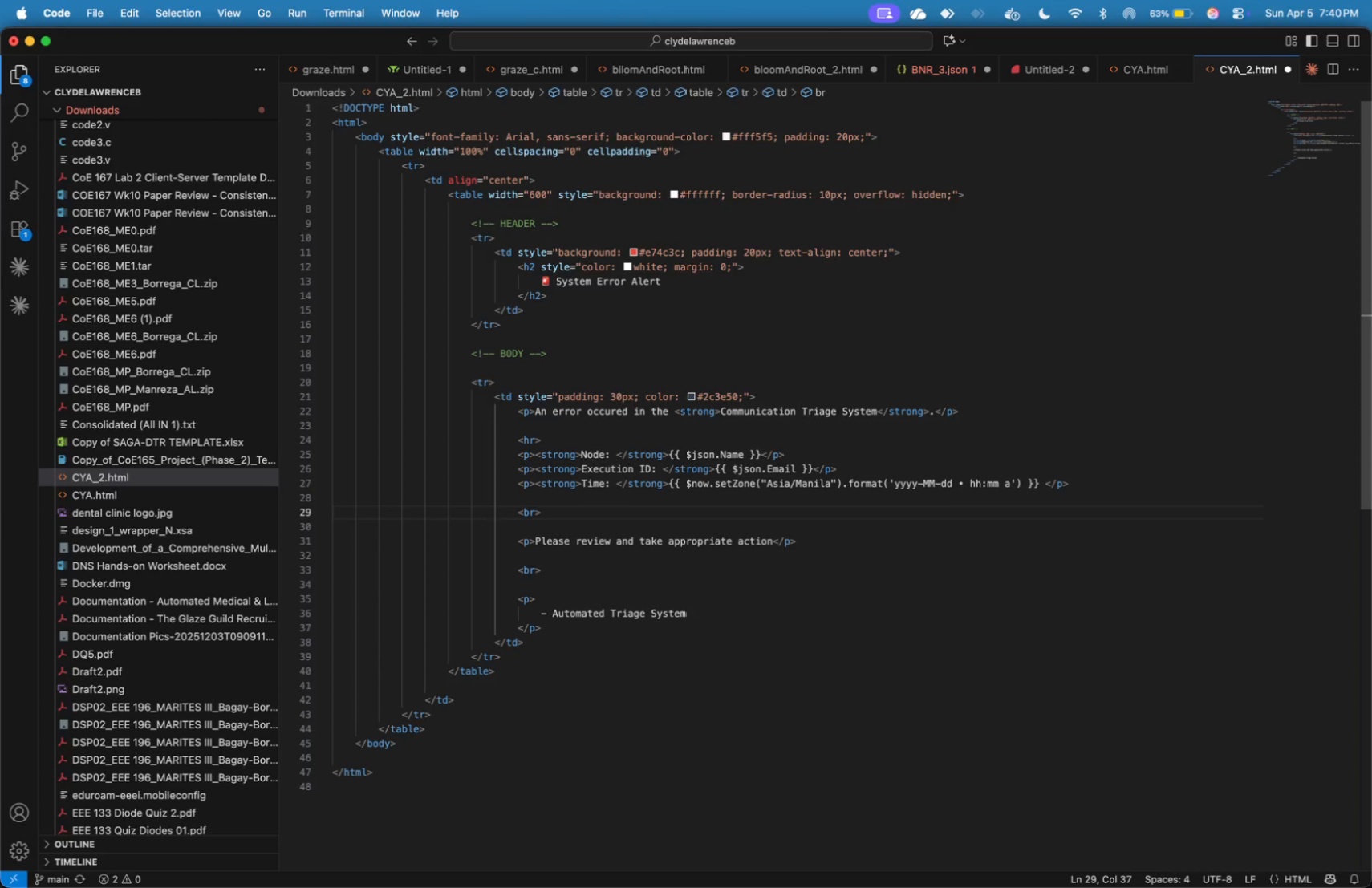 
key(Enter)
 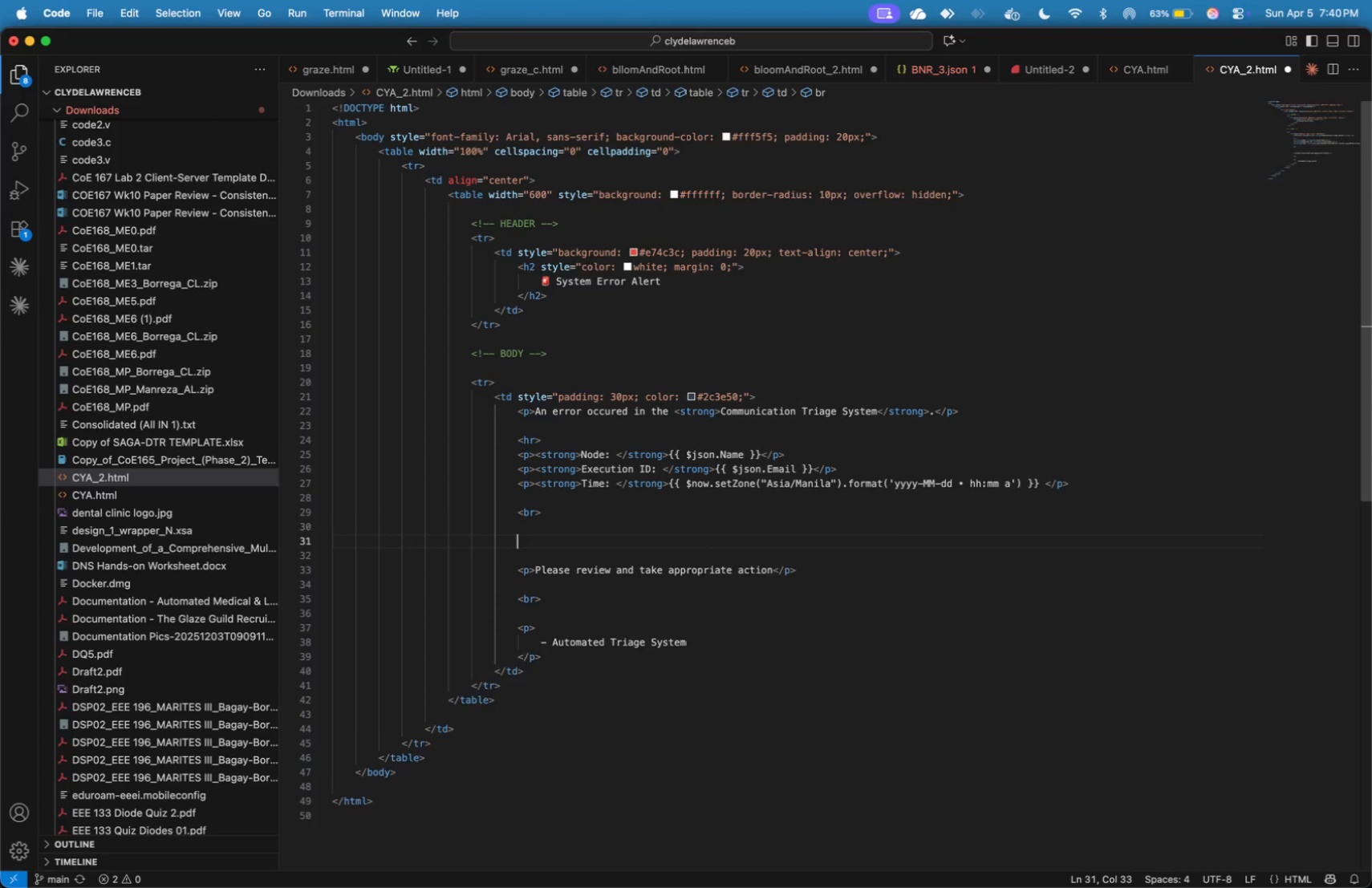 
key(Enter)
 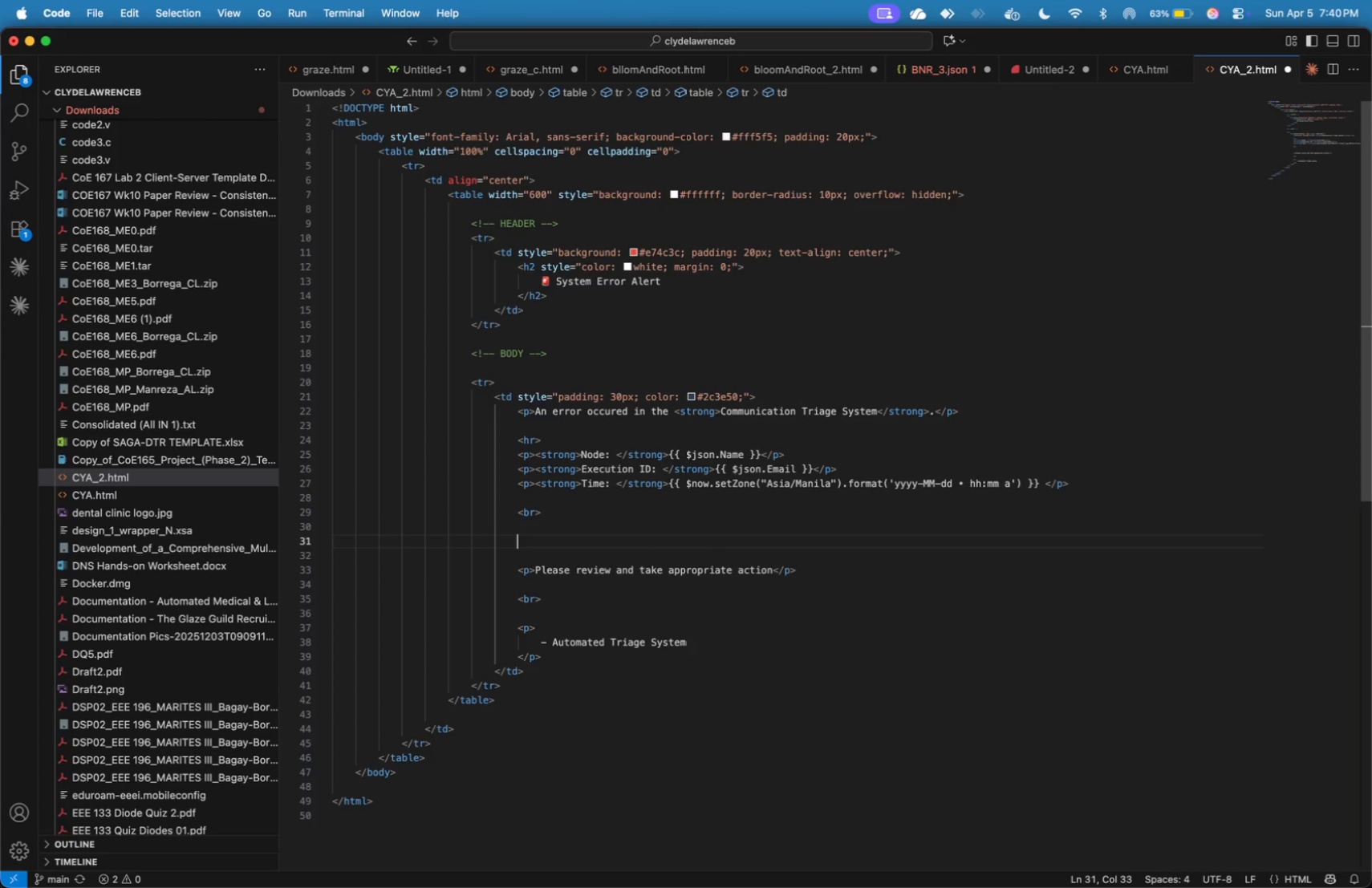 
key(Shift+Comma)
 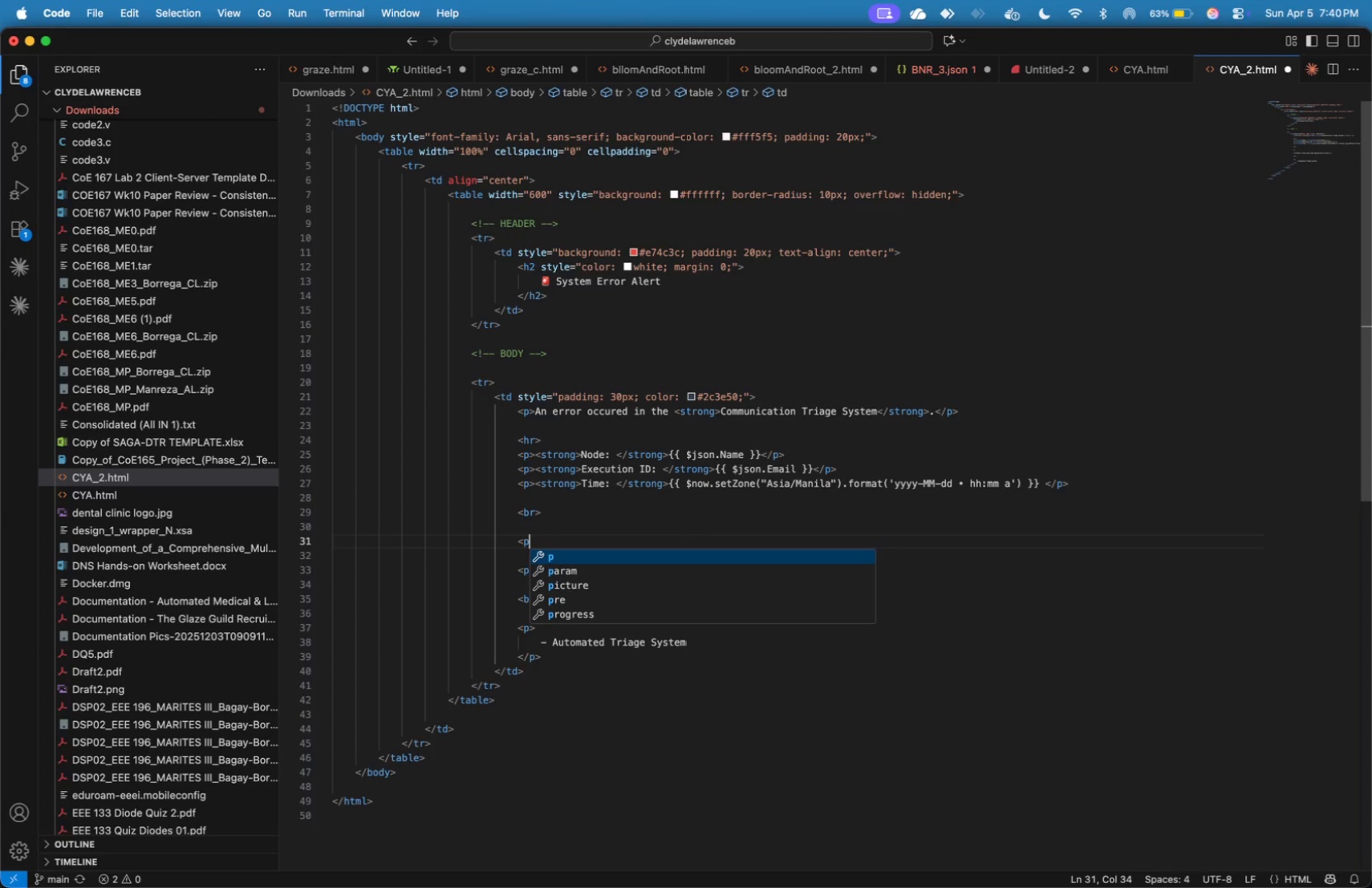 
key(P)
 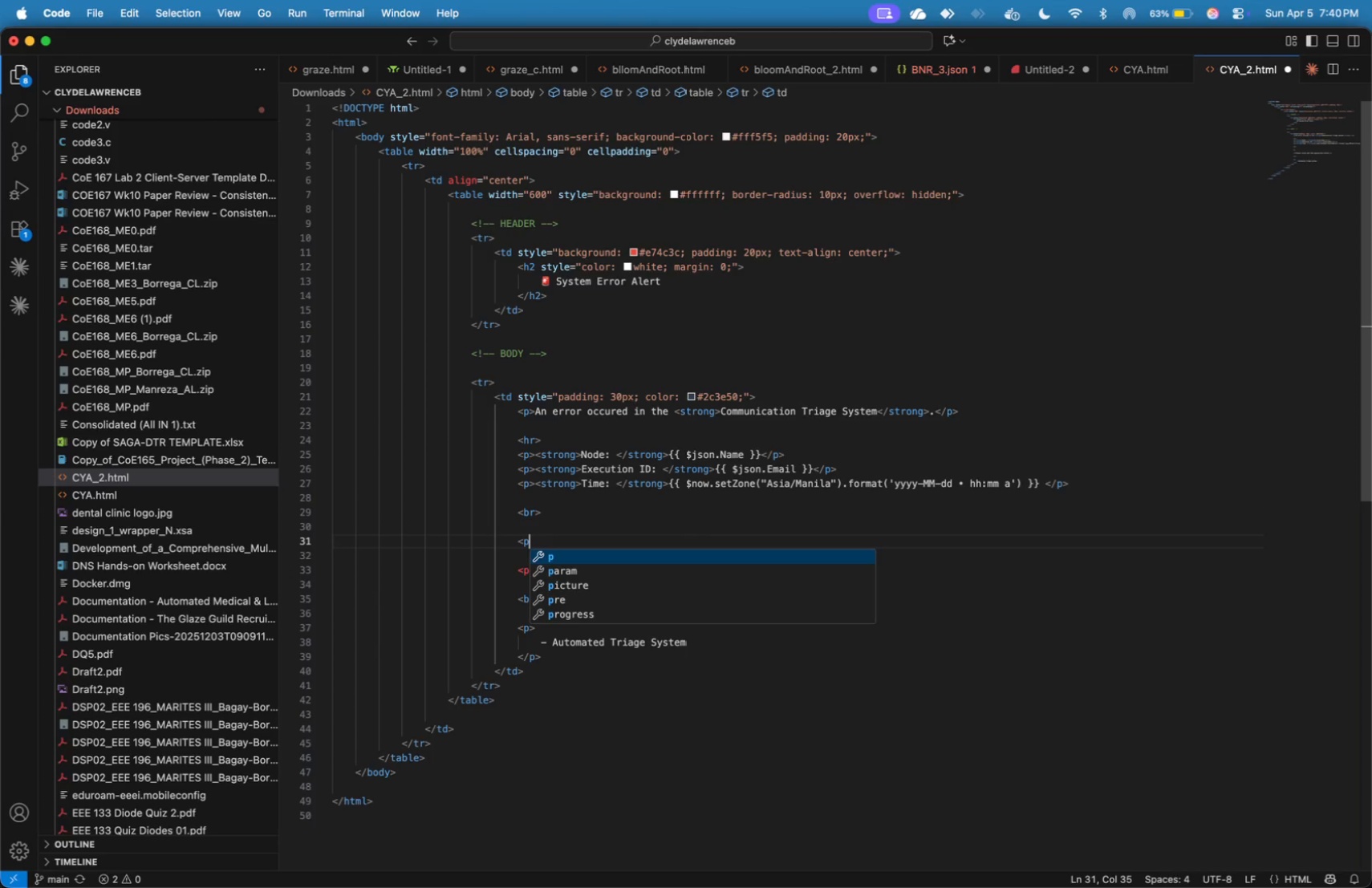 
key(Shift+Period)
 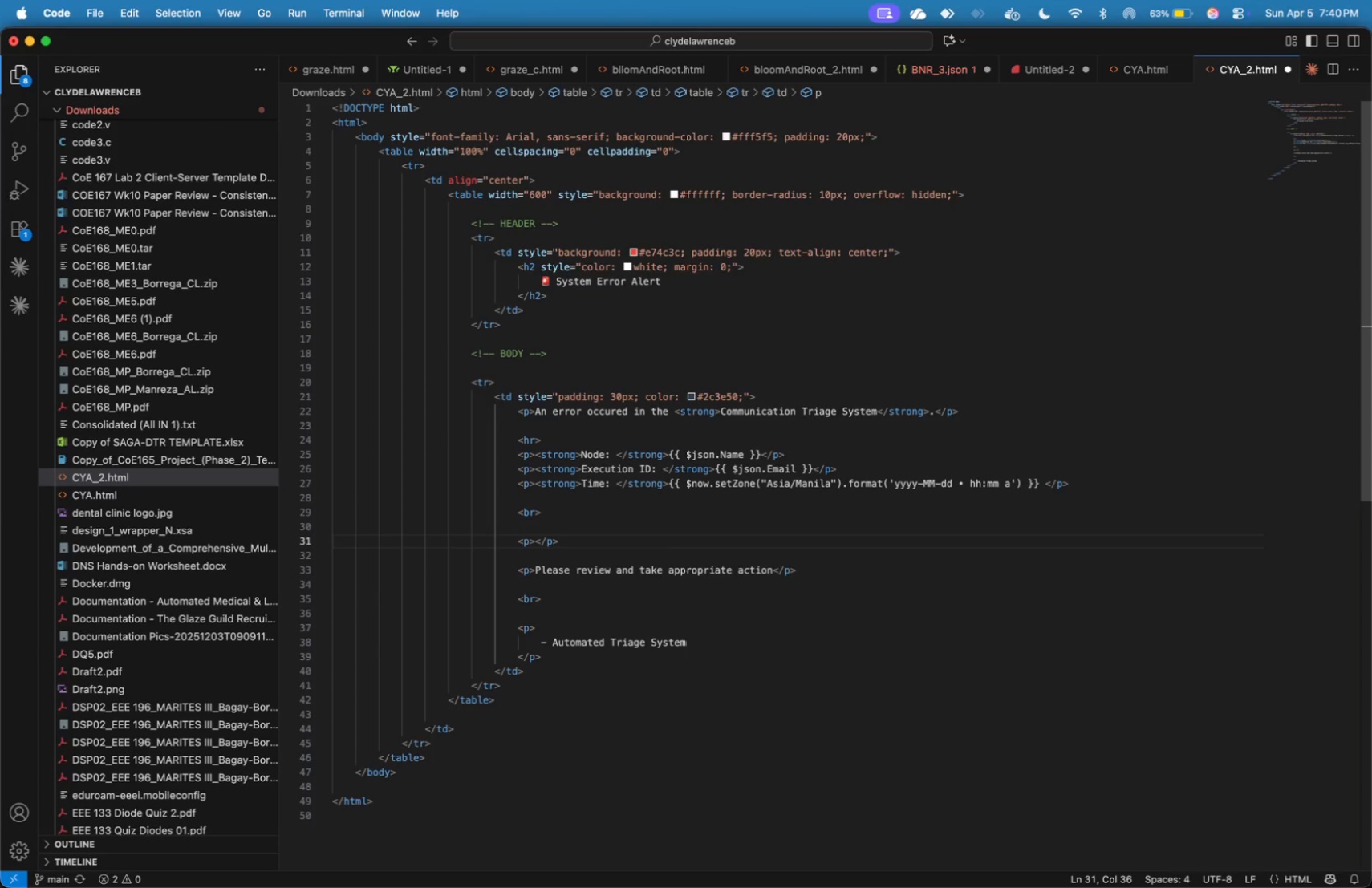 
key(Shift+Comma)
 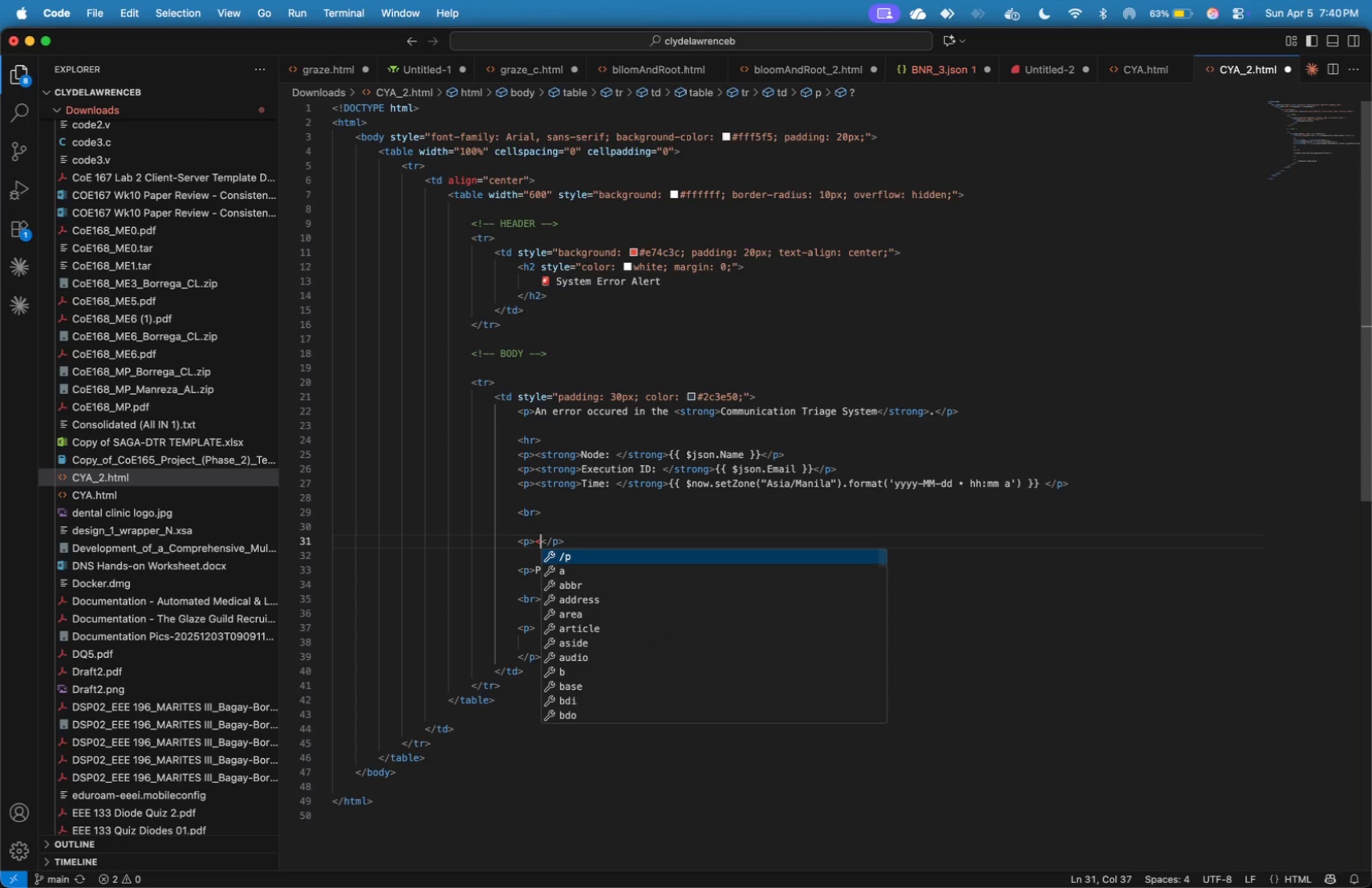 
key(Backspace)
 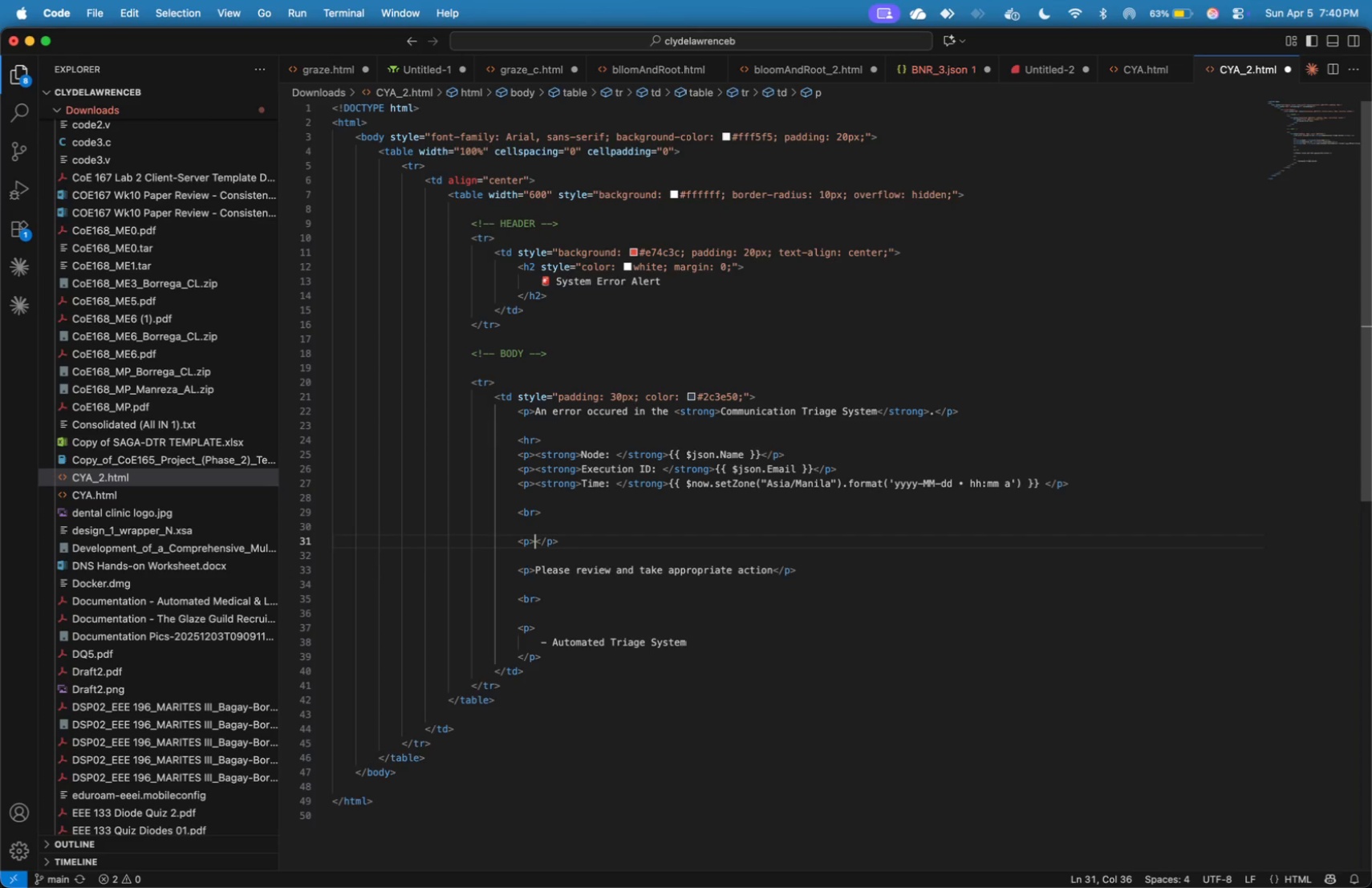 
key(Enter)
 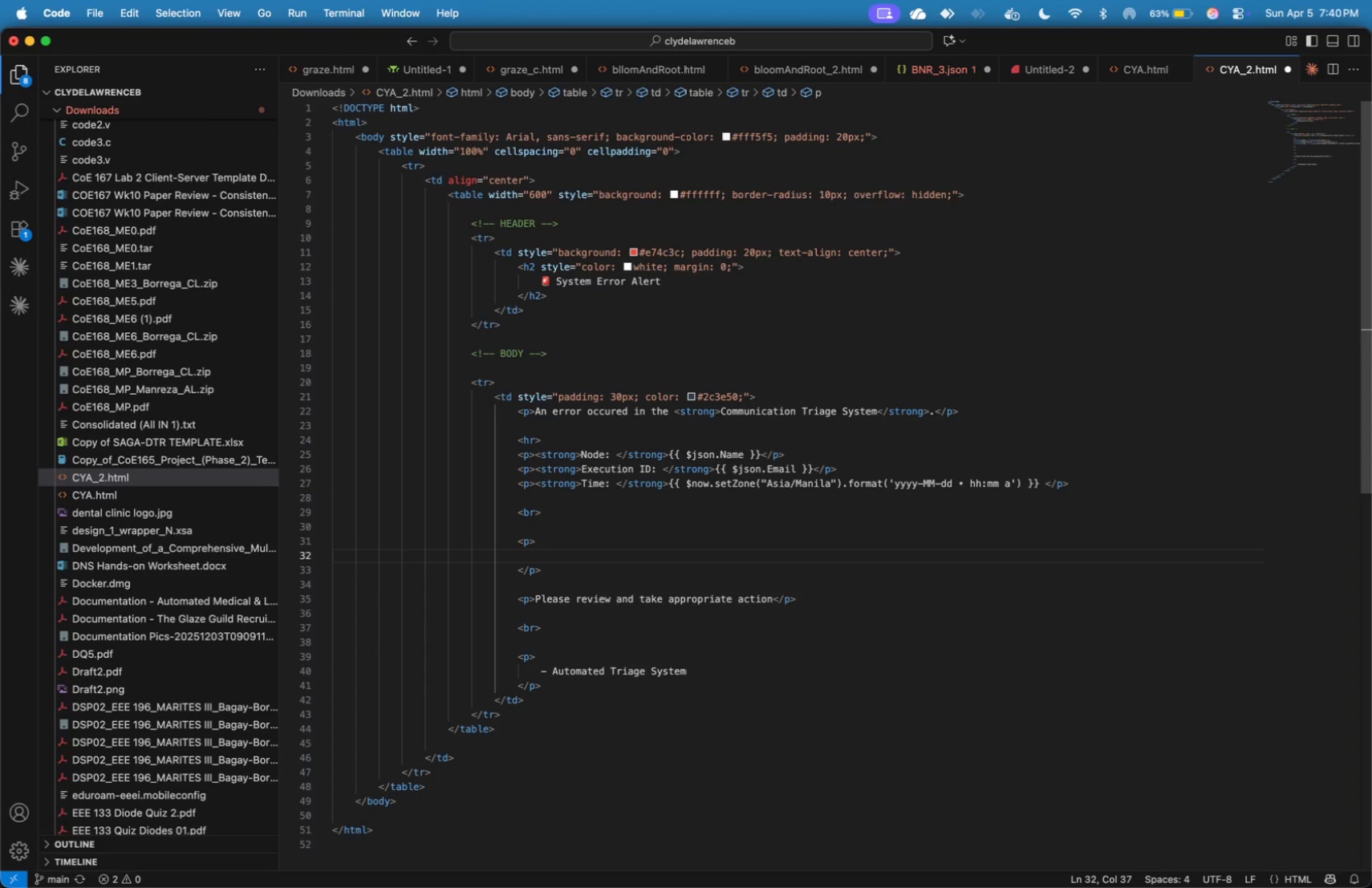 
wait(5.26)
 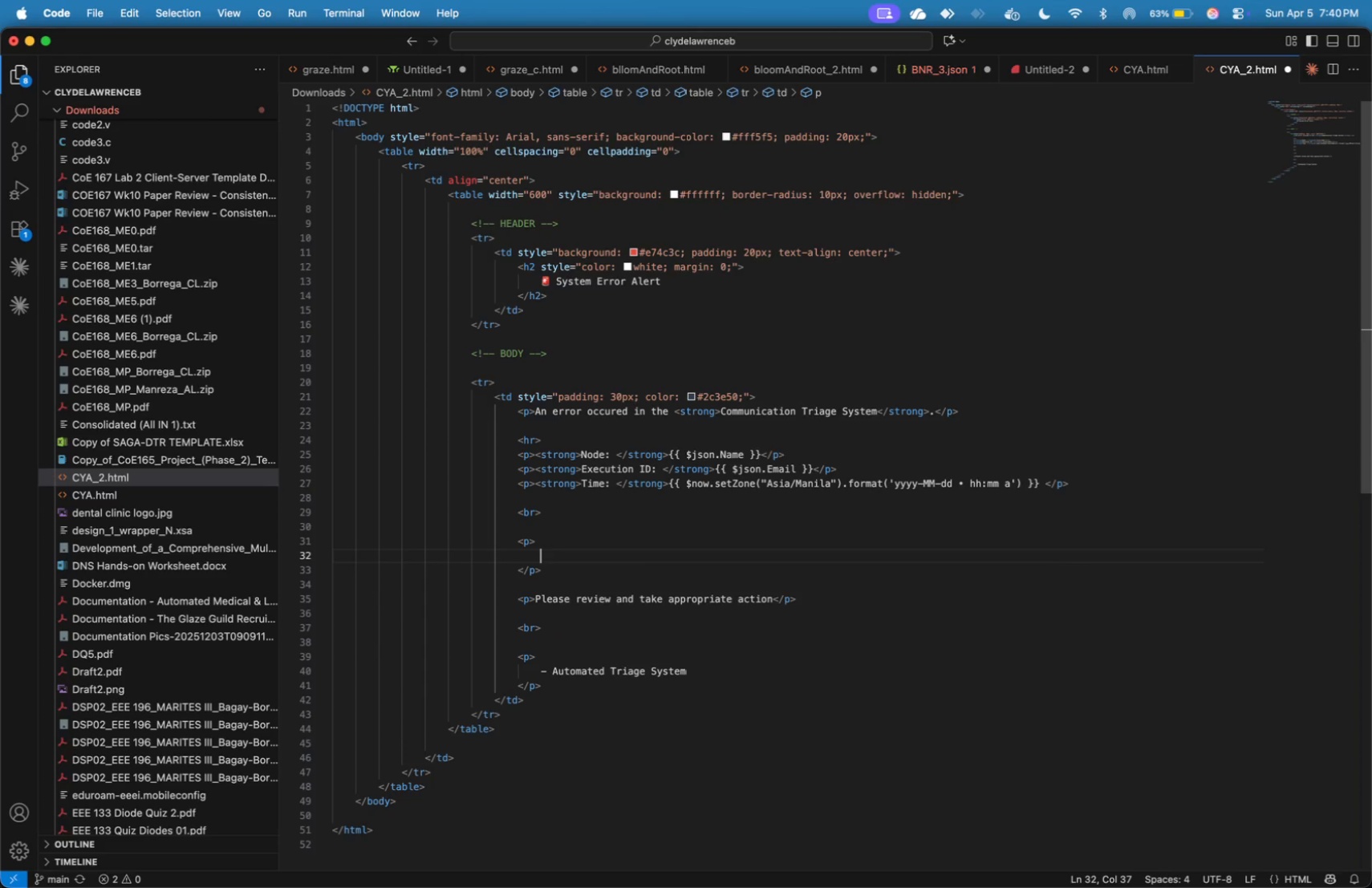 
key(Meta+Z)
 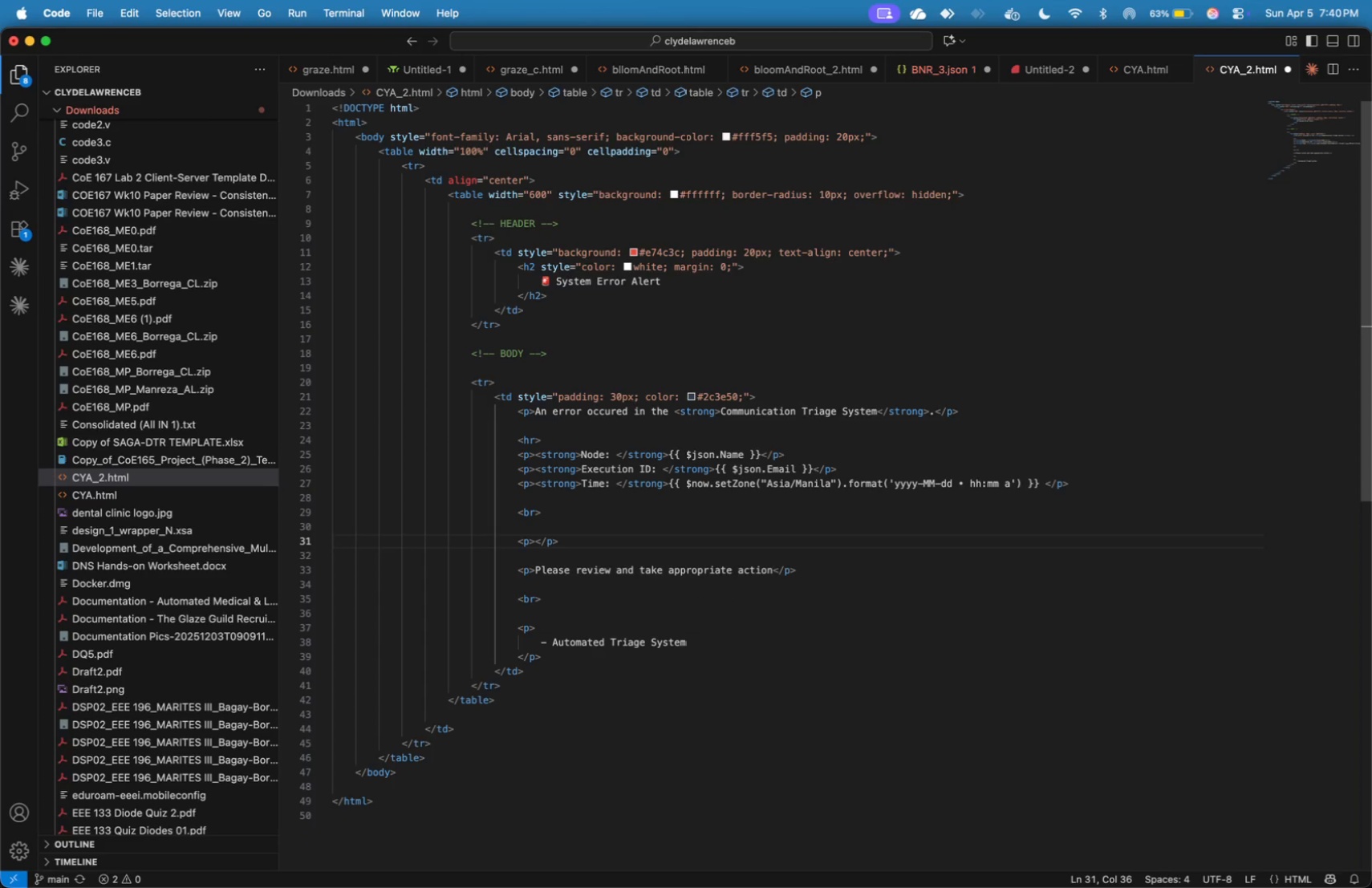 
type(<stor)
key(Backspace)
key(Backspace)
type(rog>Error Message:)
 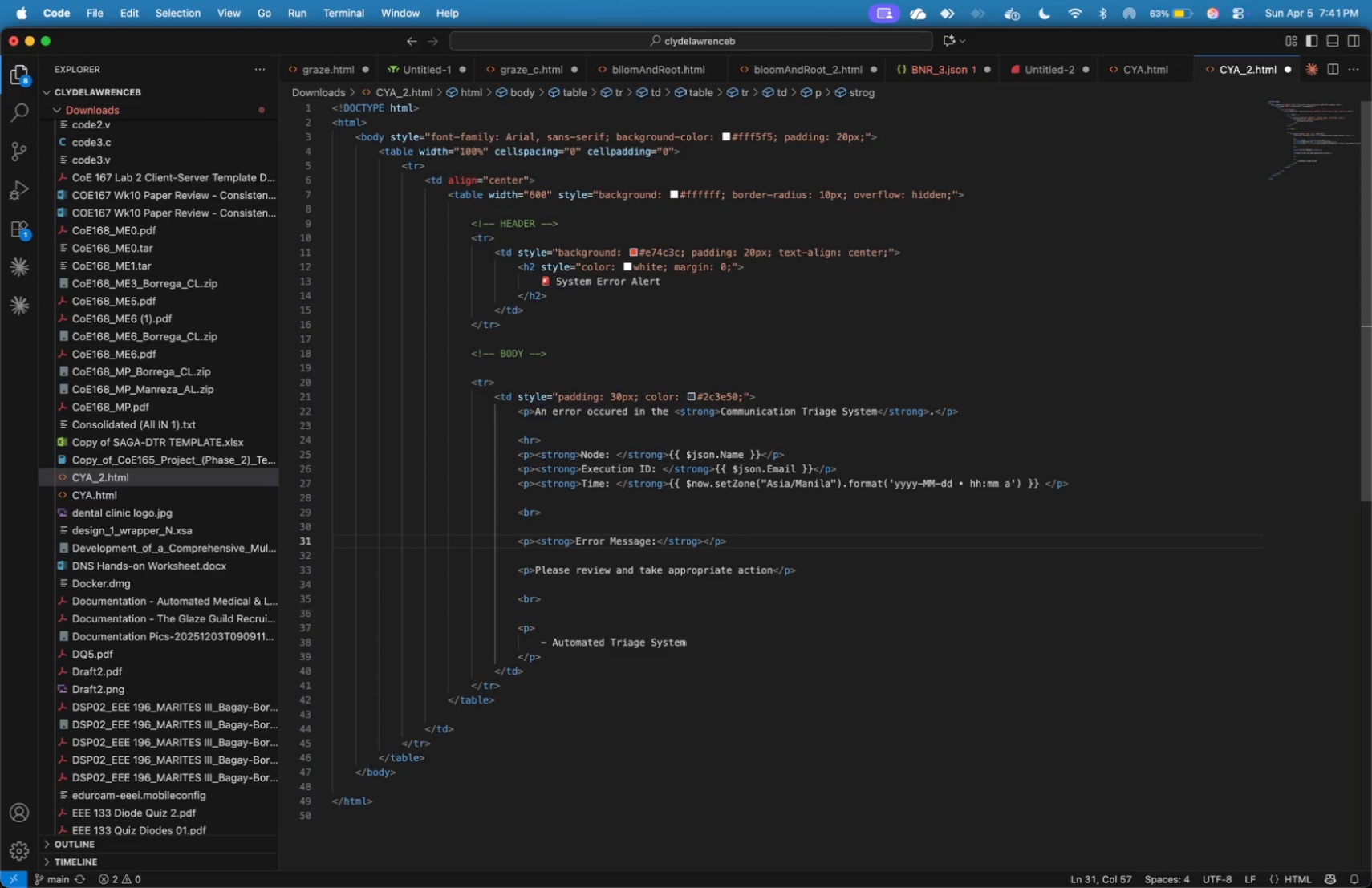 
key(ArrowRight)
 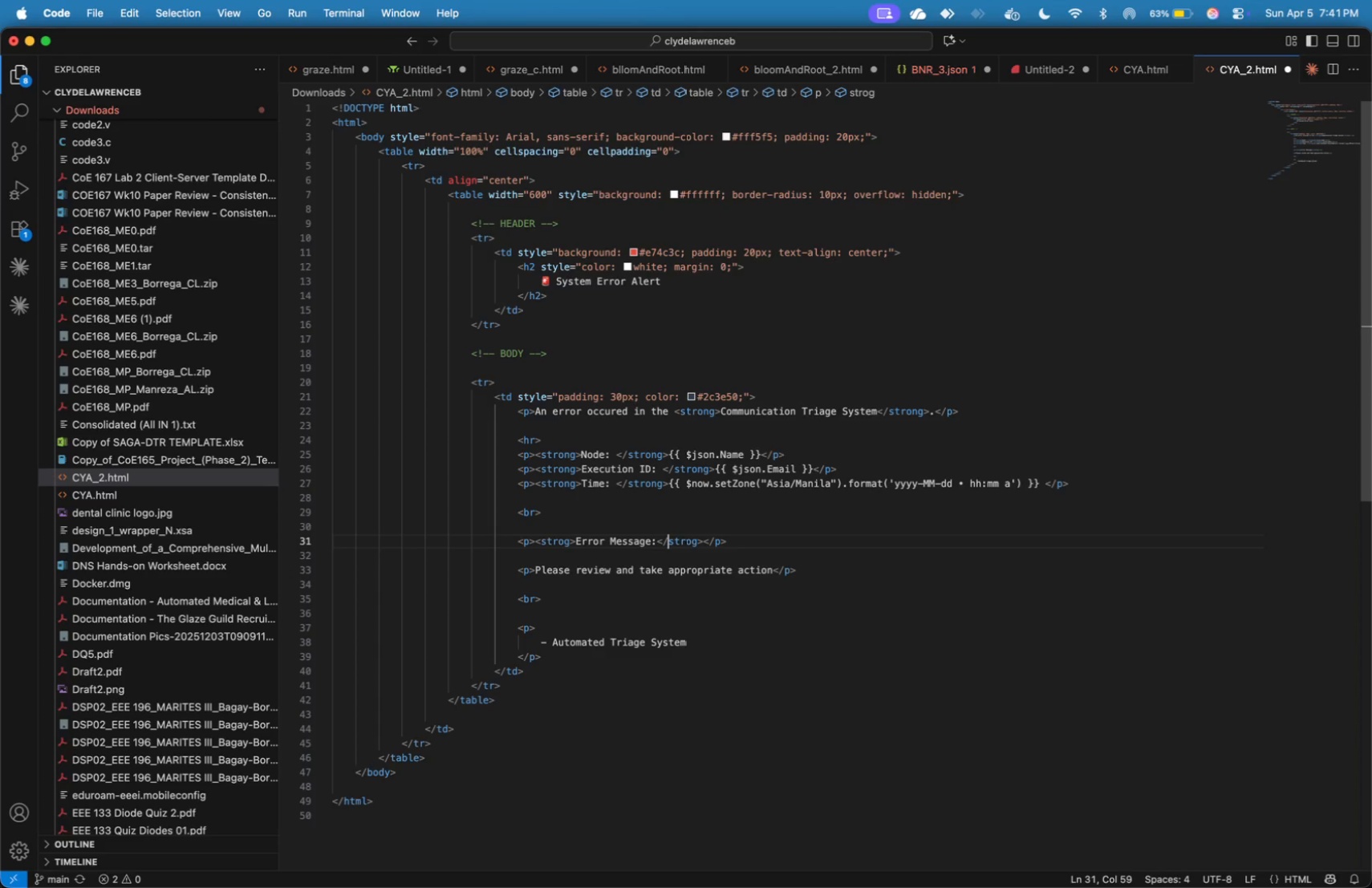 
key(ArrowRight)
 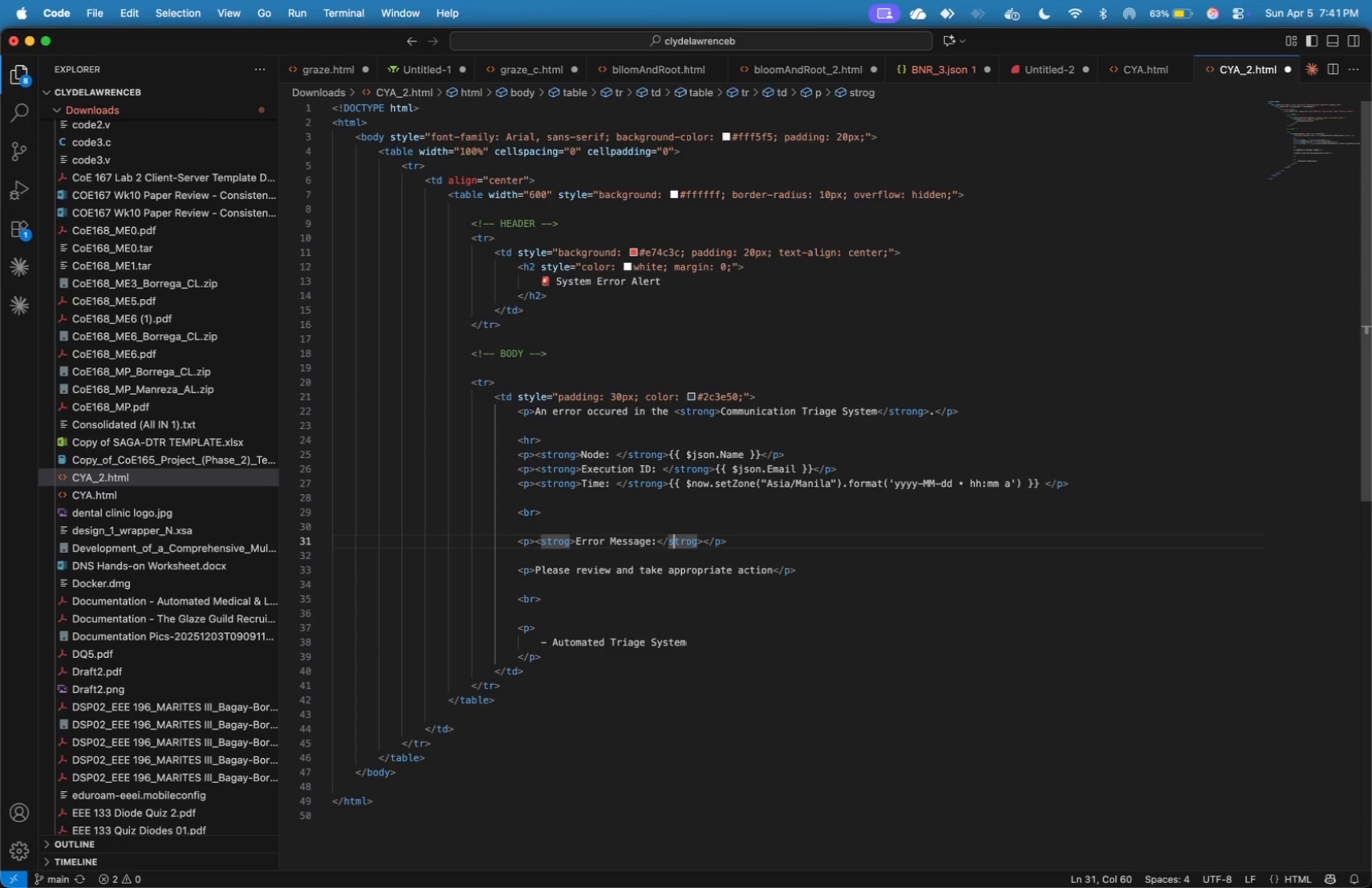 
hold_key(key=ArrowRight, duration=0.93)
 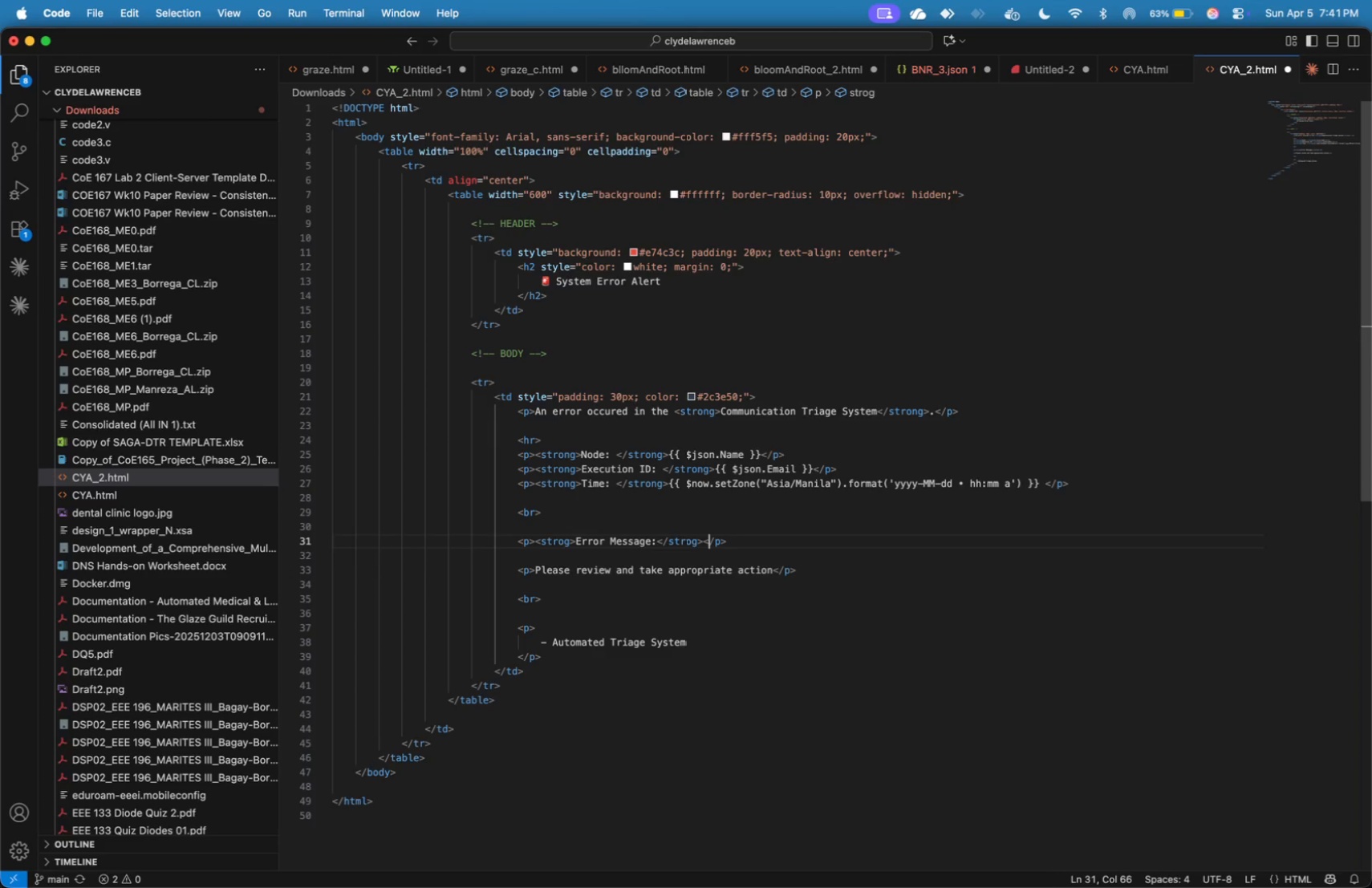 
key(ArrowDown)
 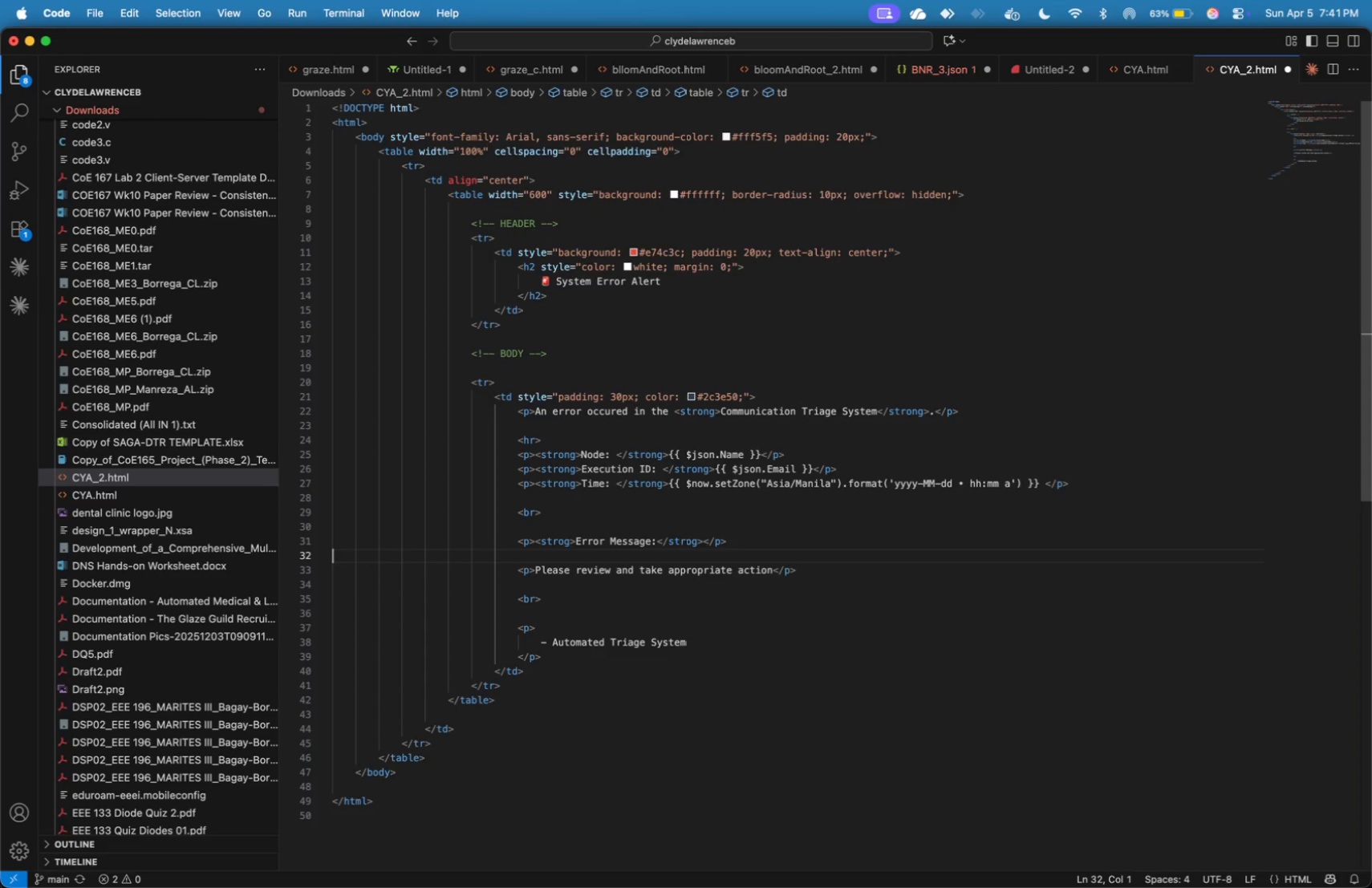 
key(Tab)
 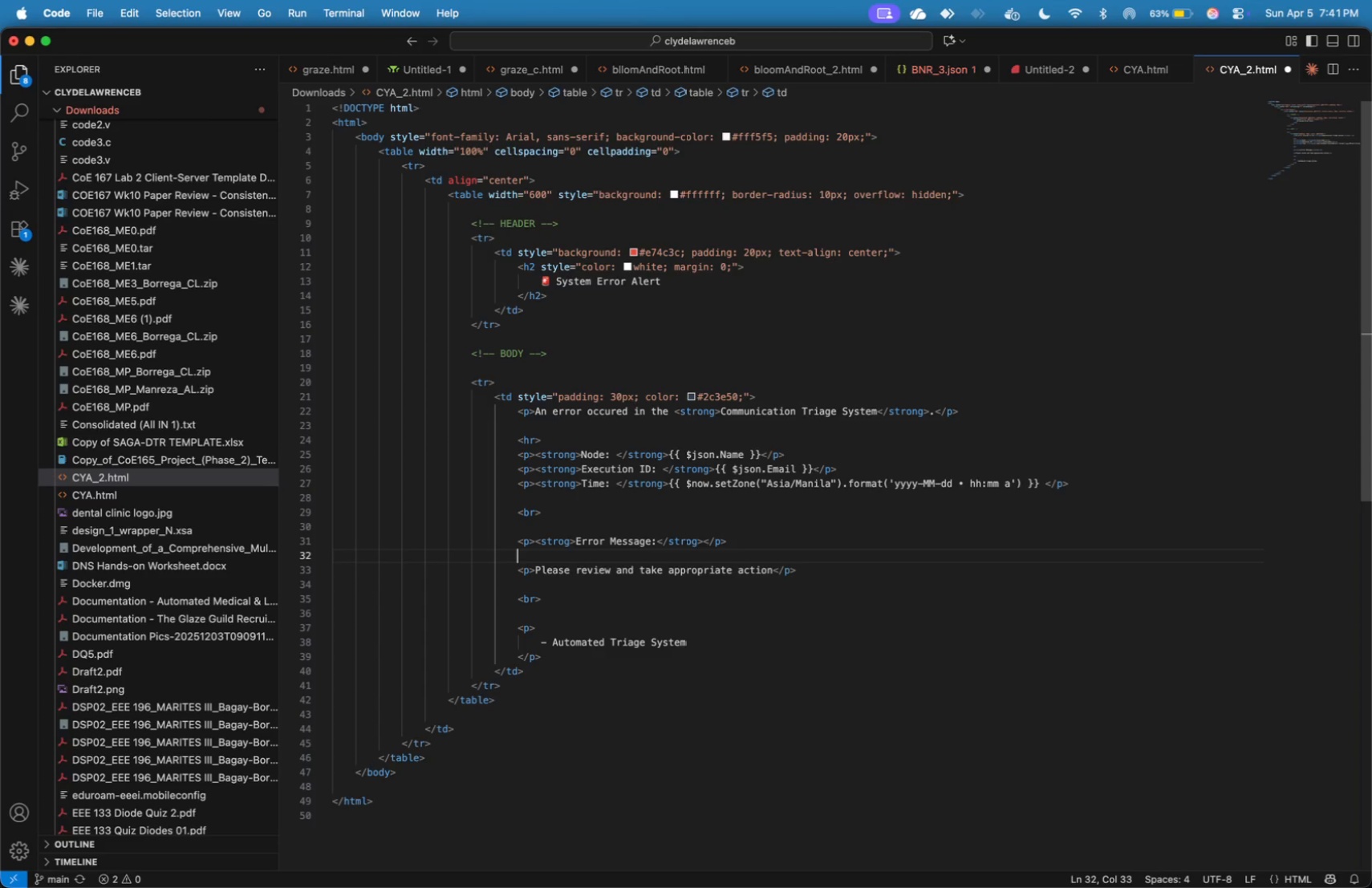 
key(Shift+Comma)
 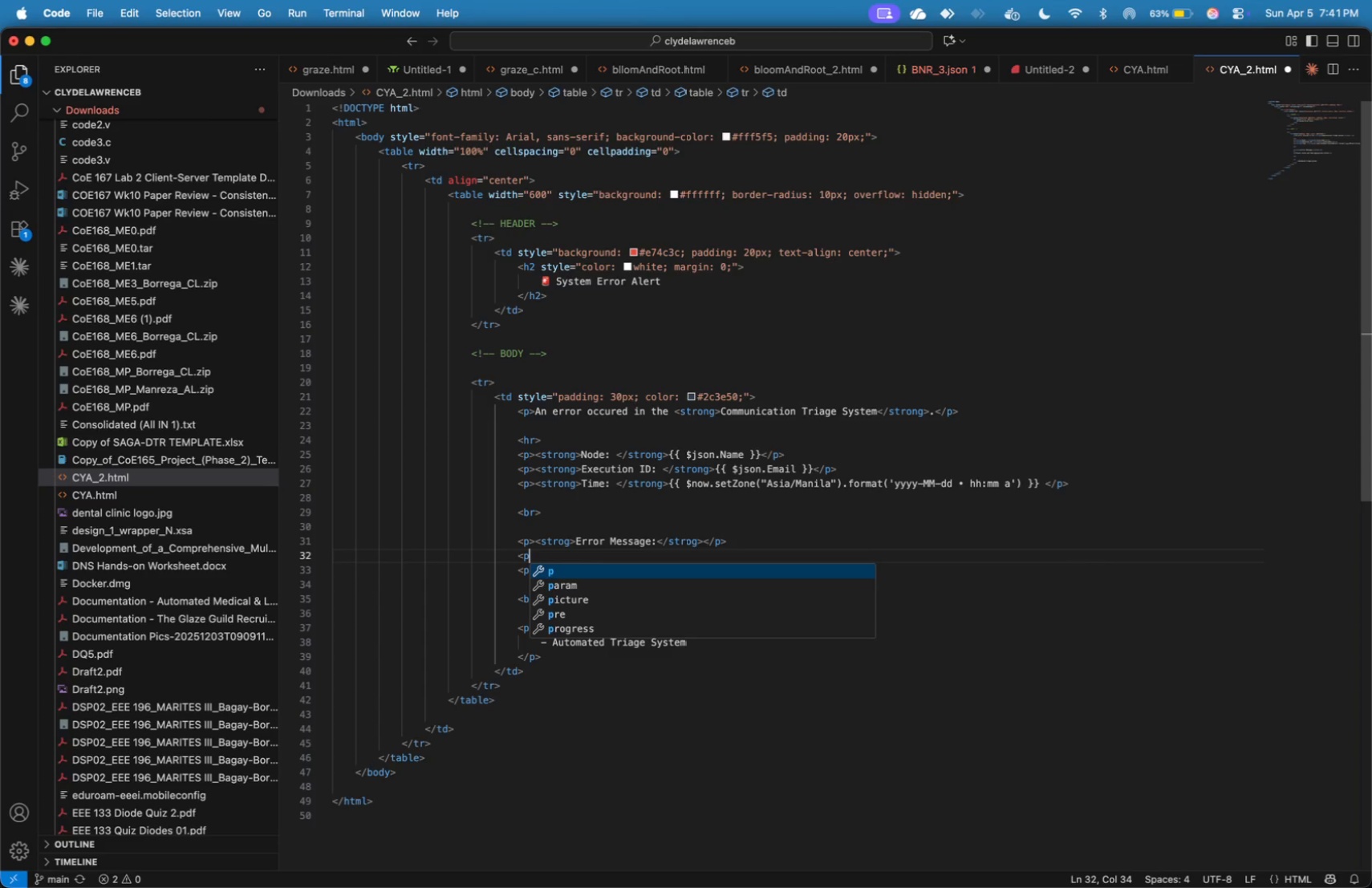 
key(P)
 